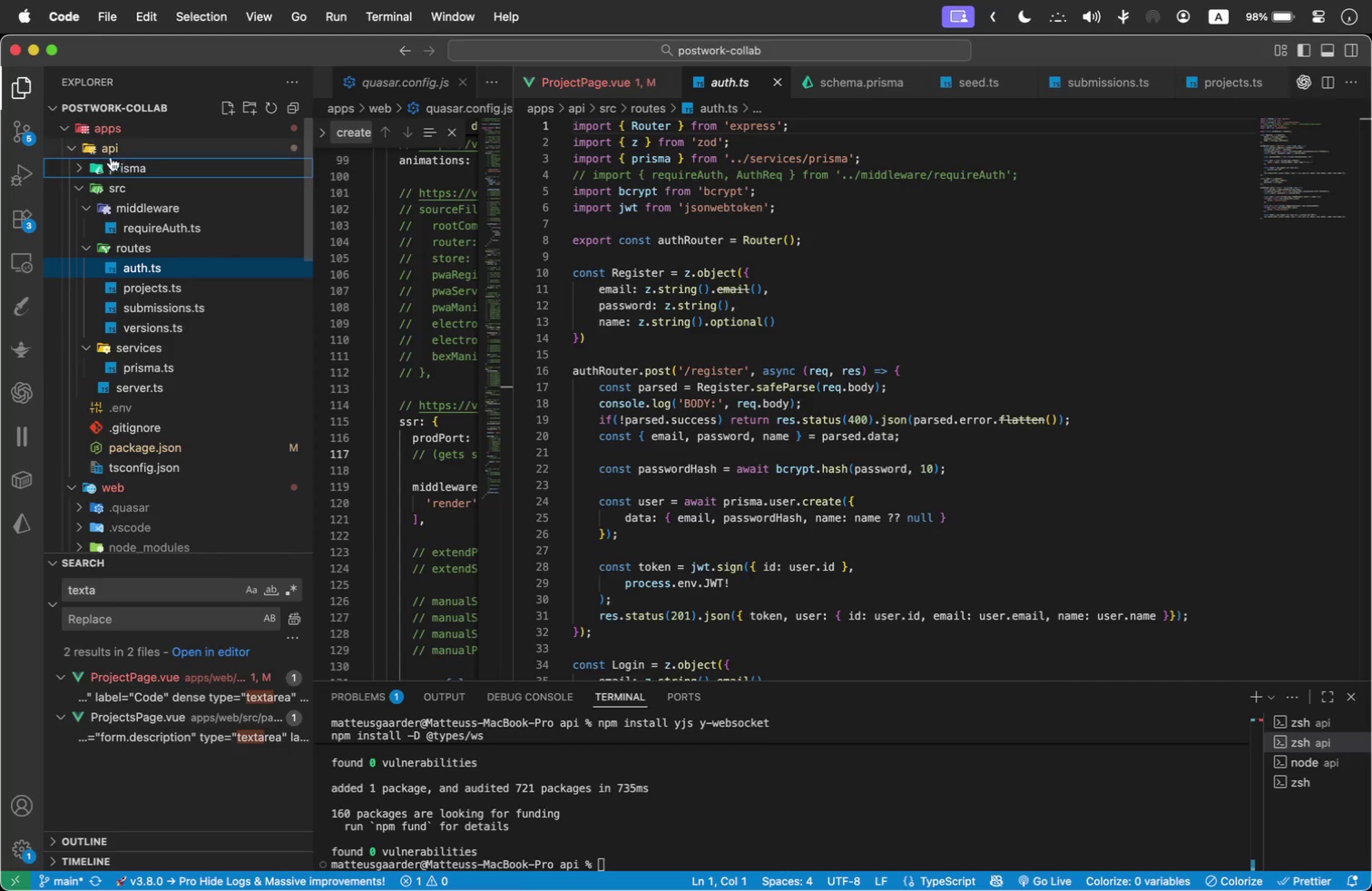 
scroll: coordinate [167, 403], scroll_direction: down, amount: 2.0
 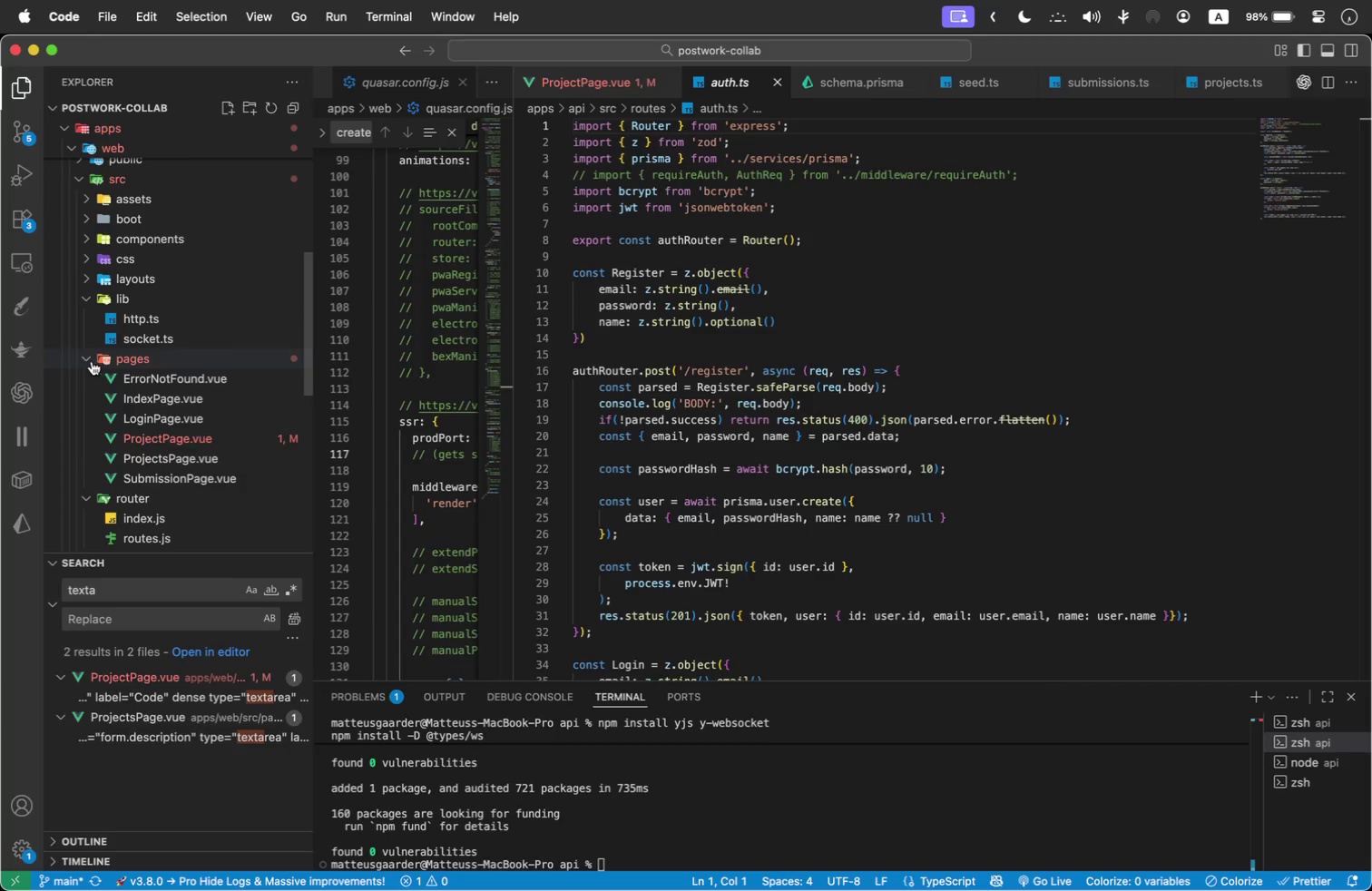 
left_click([85, 357])
 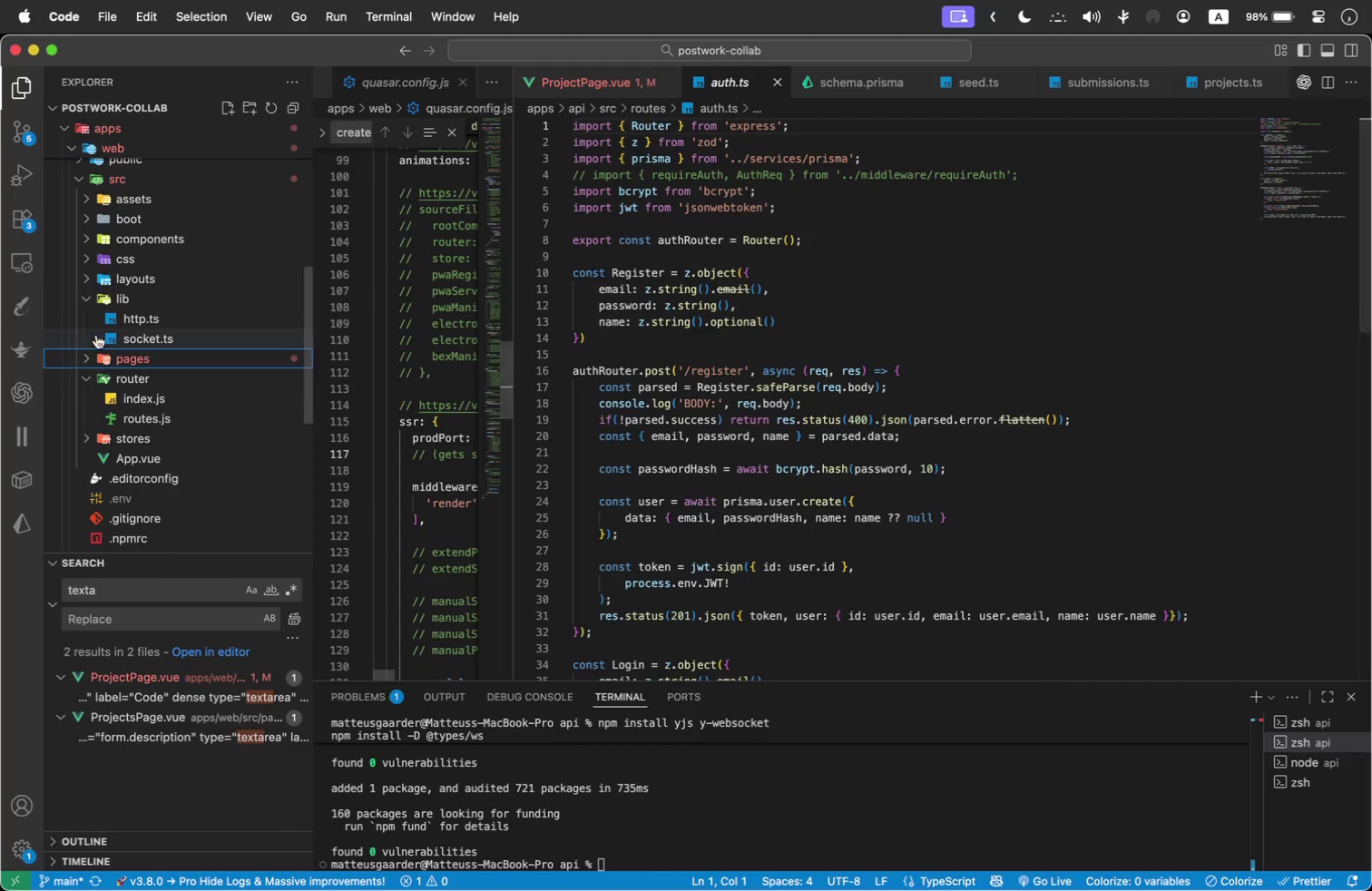 
scroll: coordinate [838, 456], scroll_direction: up, amount: 25.0
 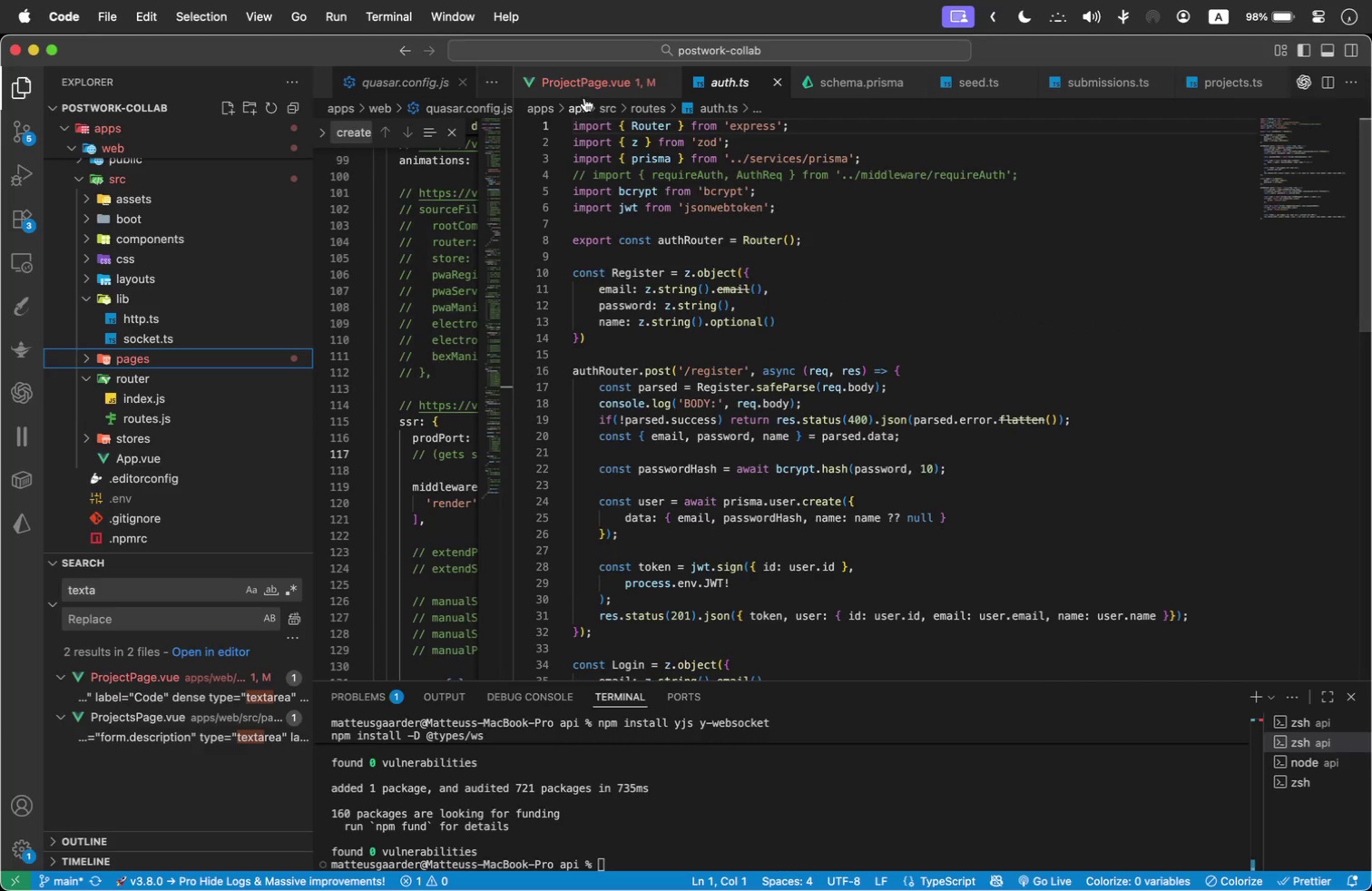 
left_click([576, 92])
 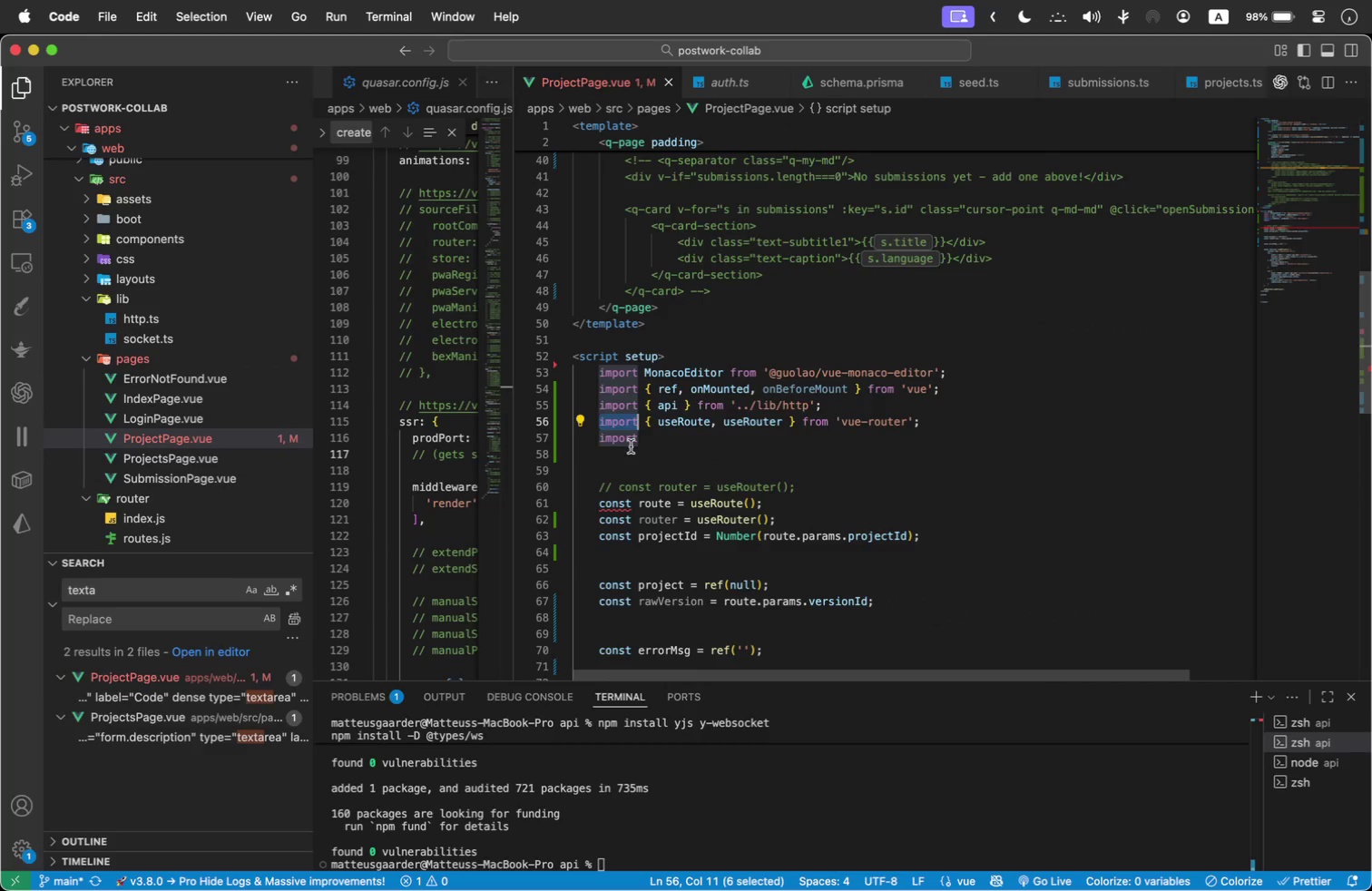 
double_click([622, 443])
 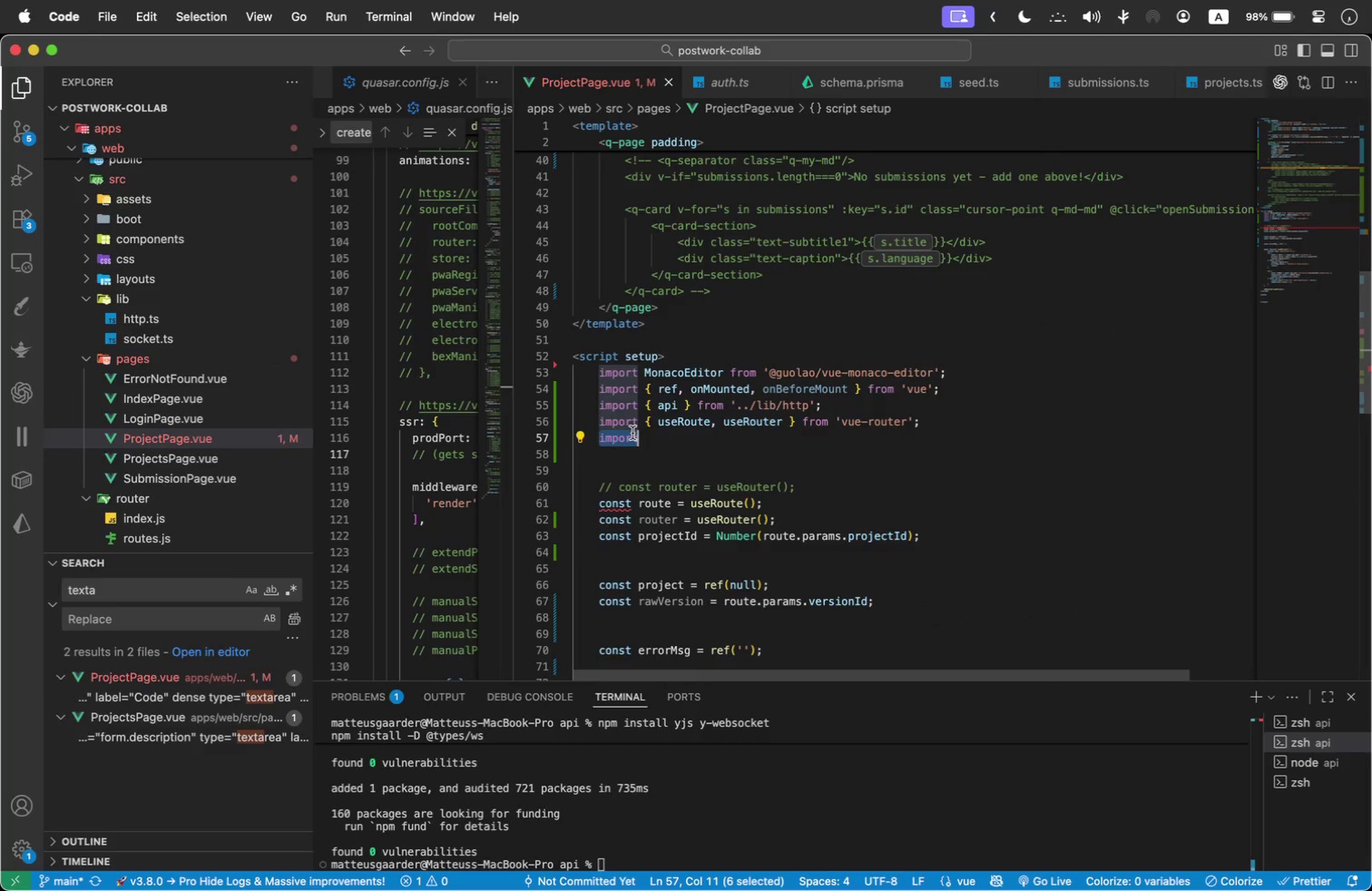 
key(Backspace)
 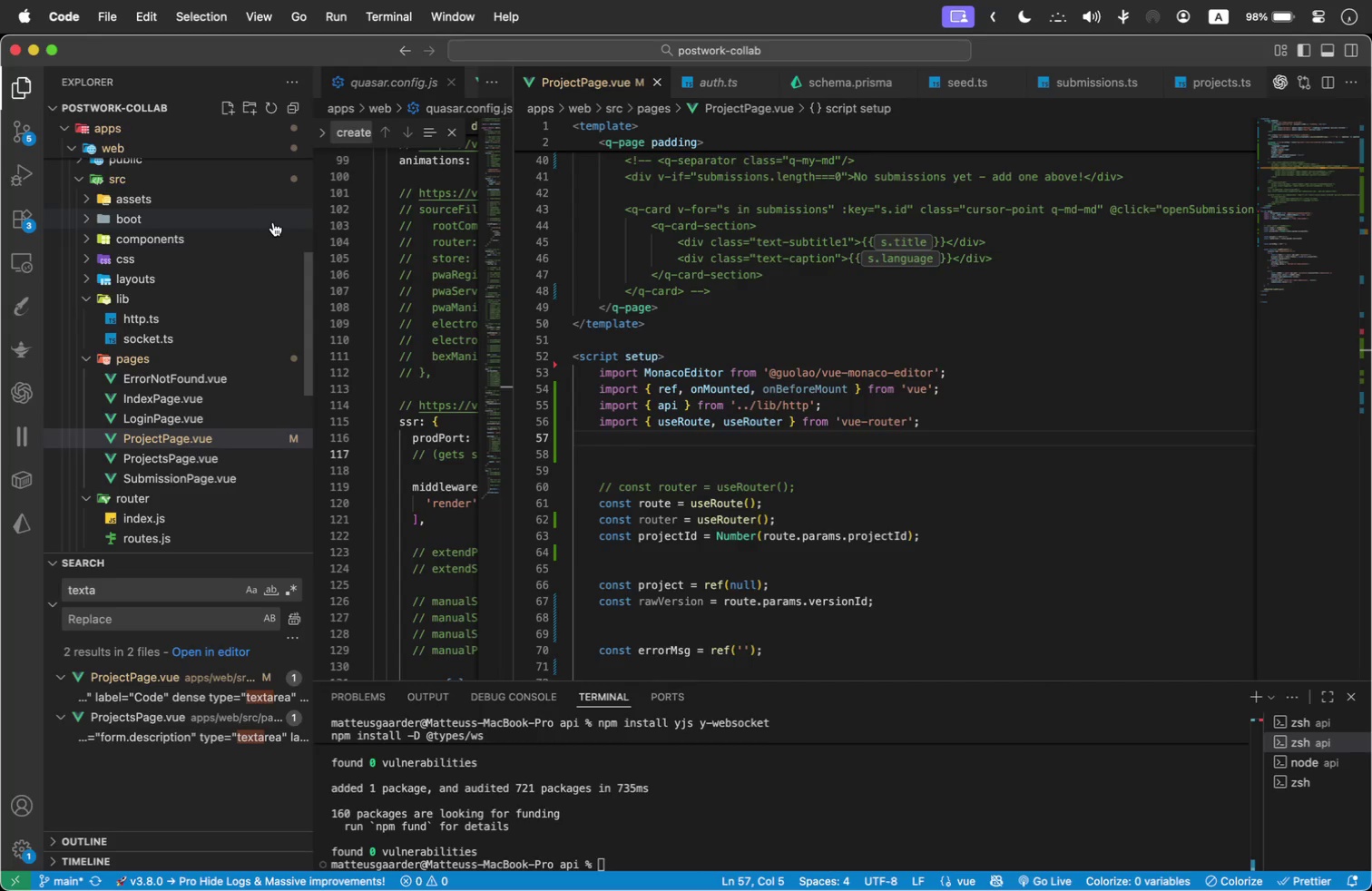 
wait(7.73)
 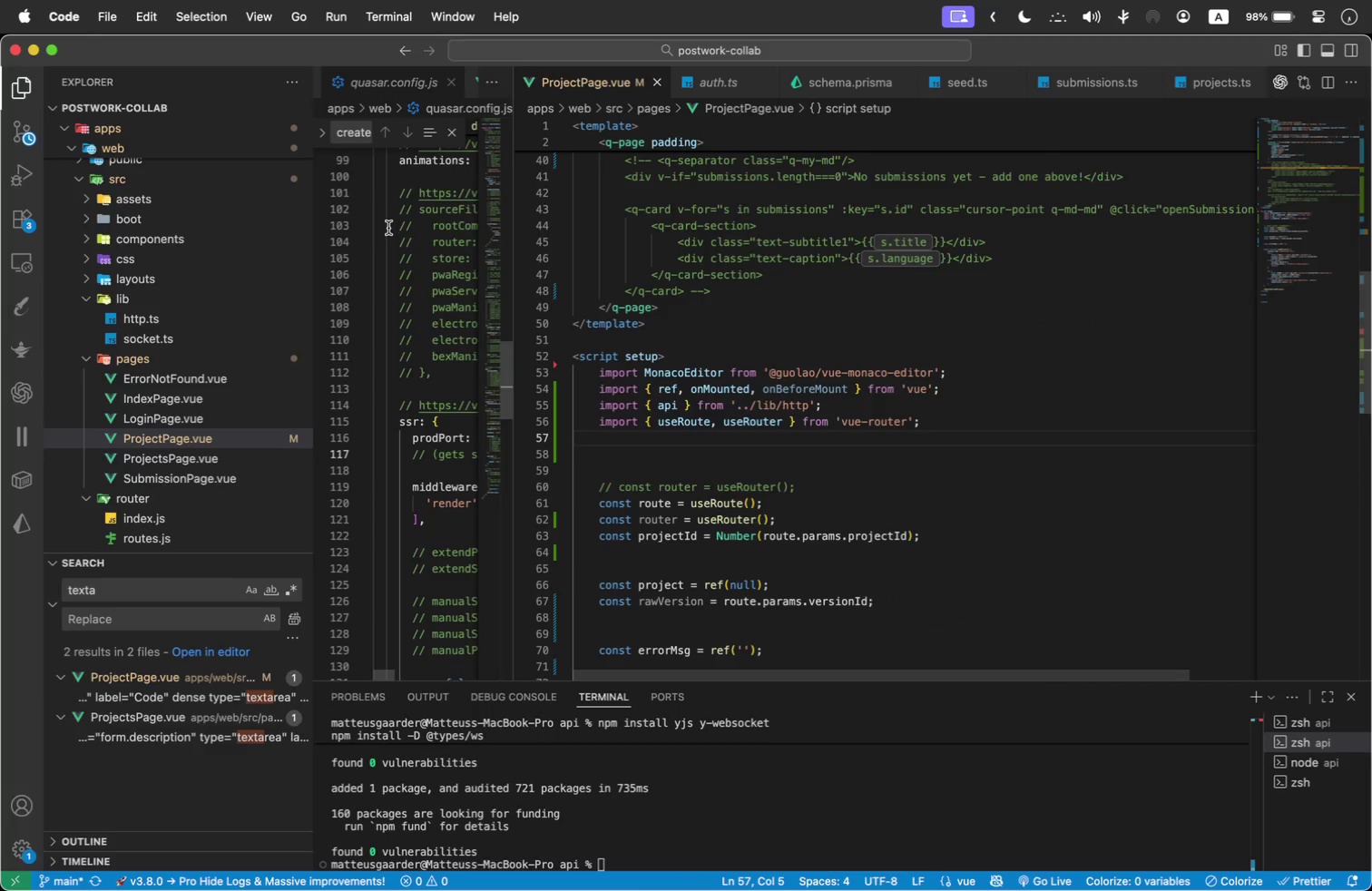 
scroll: coordinate [166, 361], scroll_direction: up, amount: 2.0
 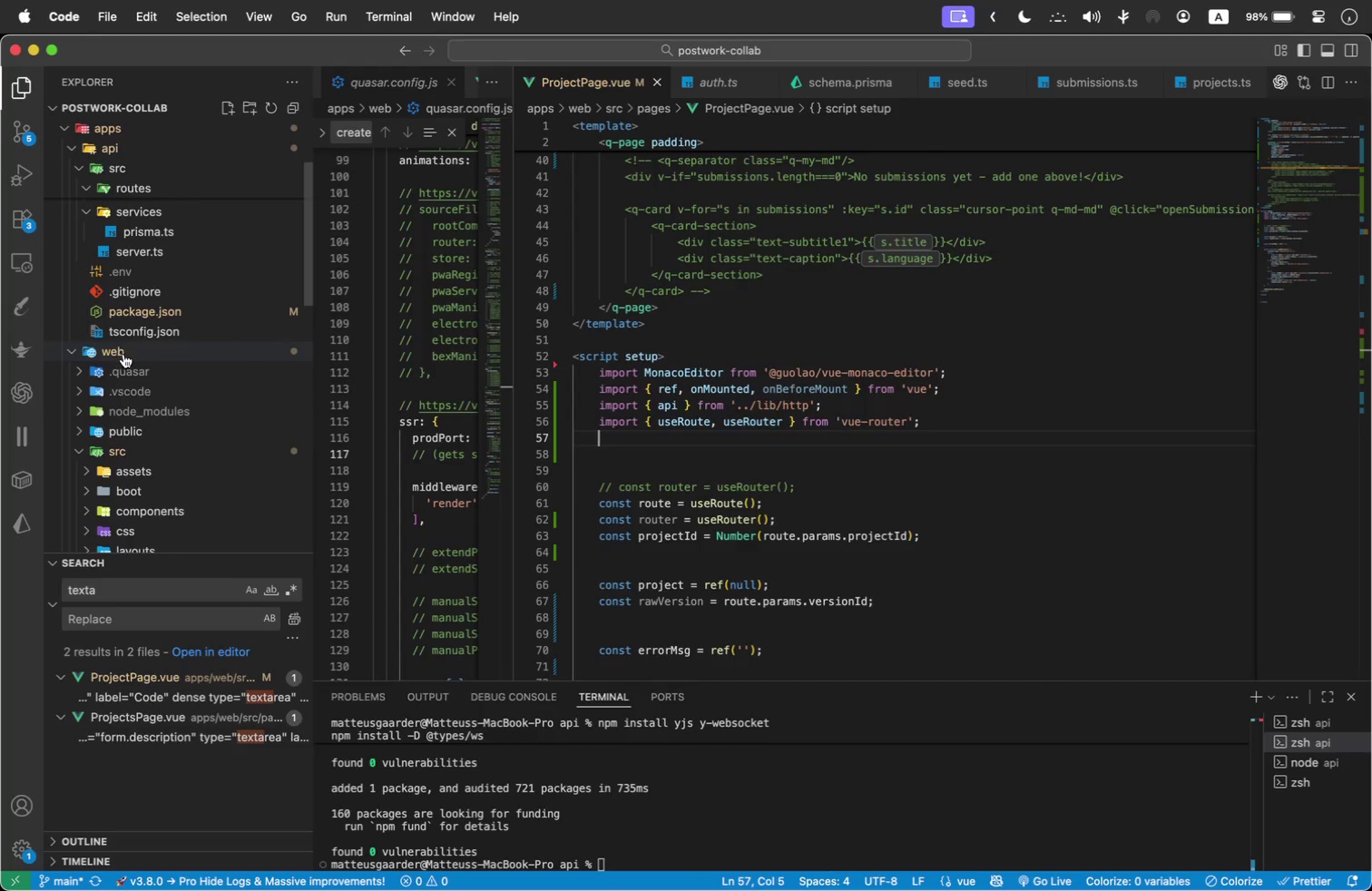 
right_click([125, 354])
 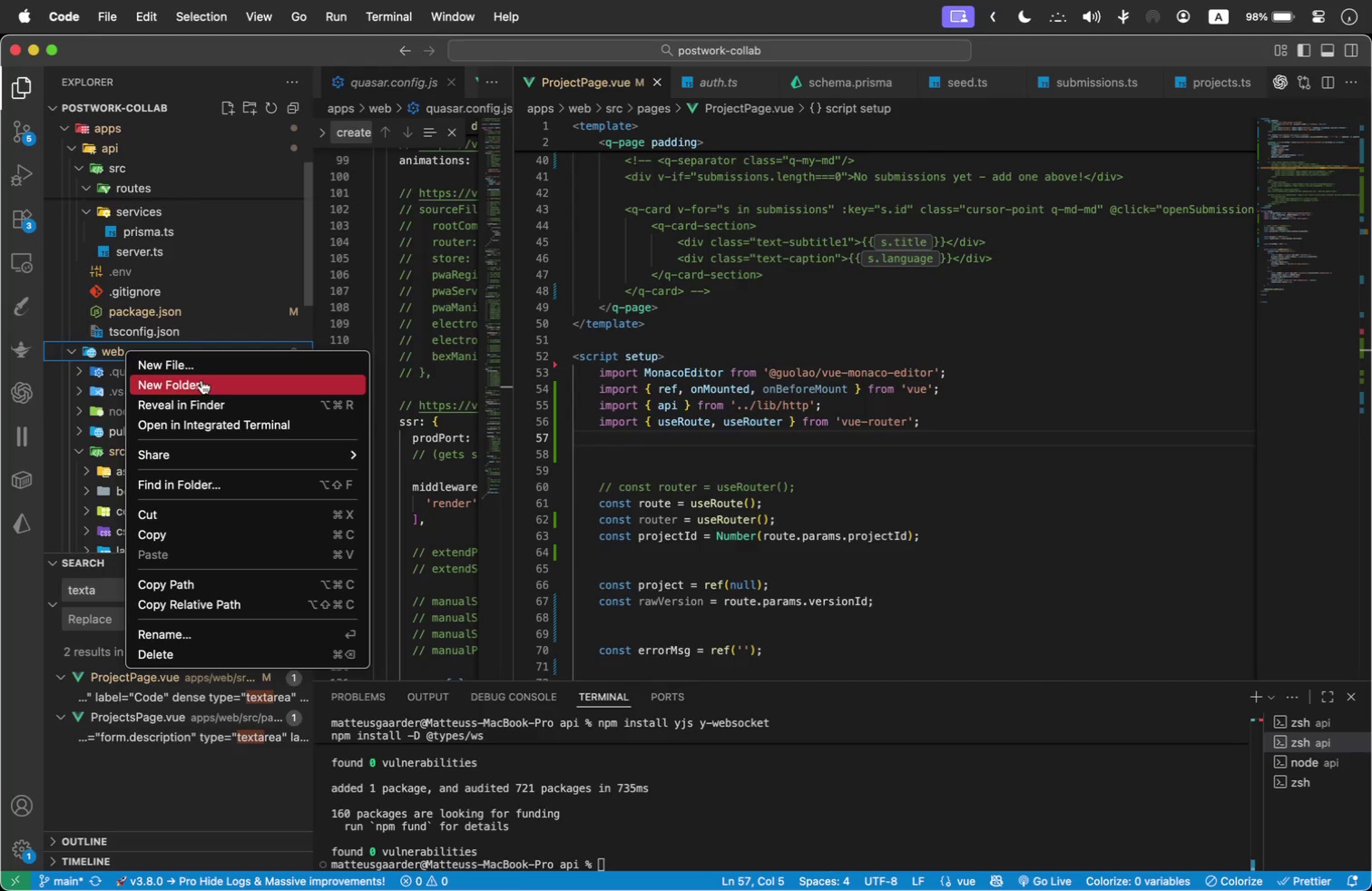 
left_click([201, 380])
 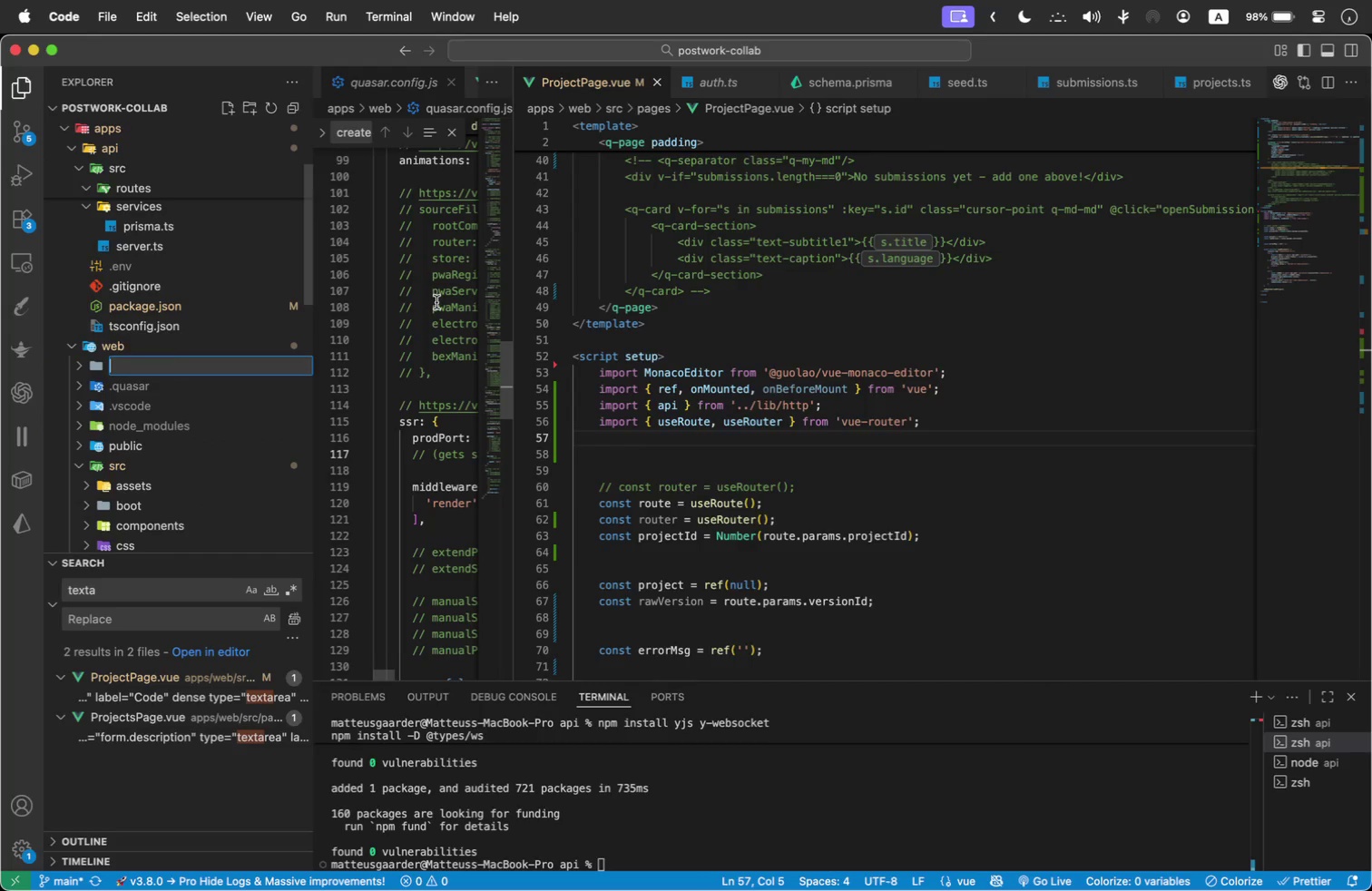 
type(composables)
 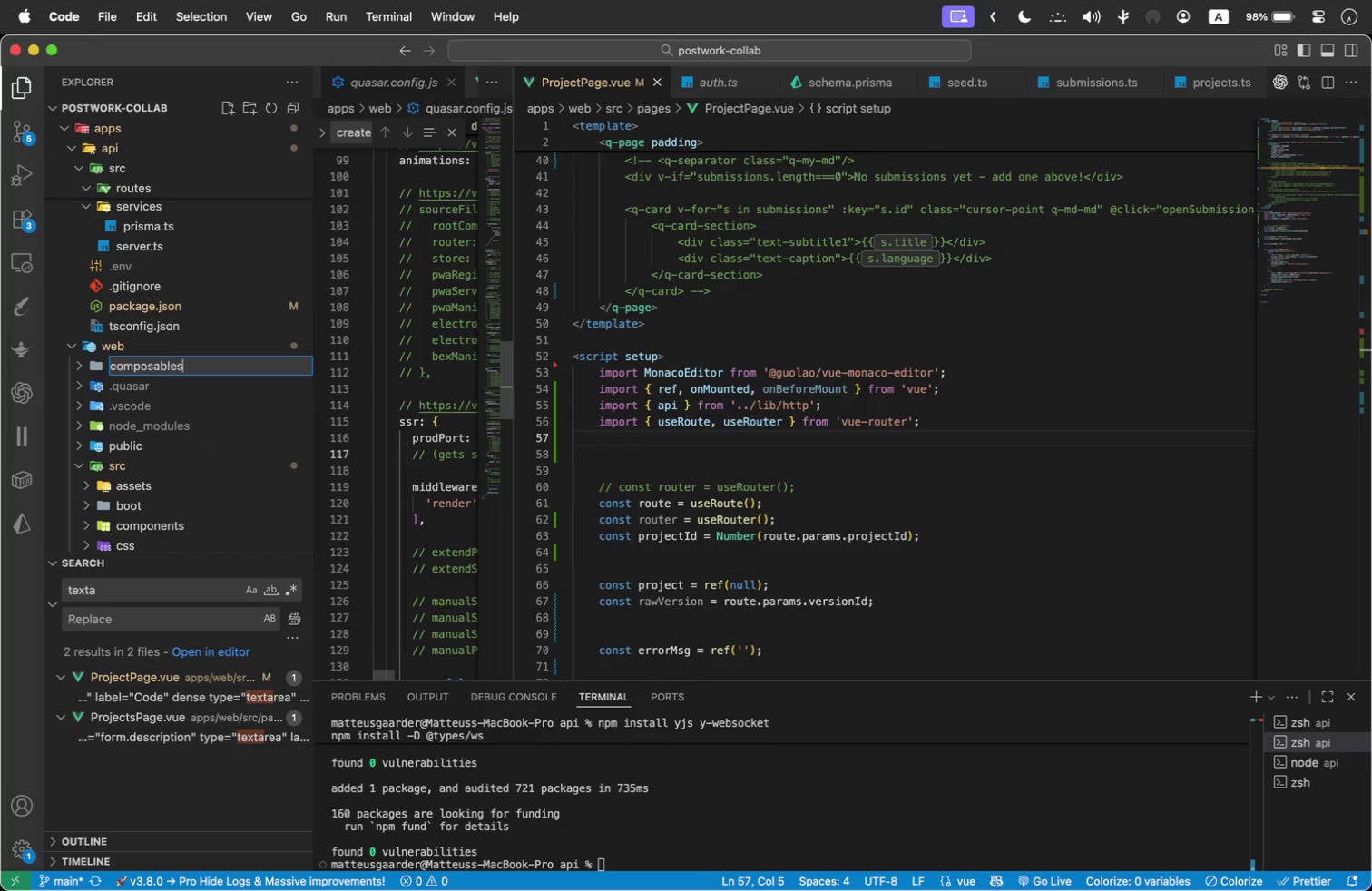 
key(Enter)
 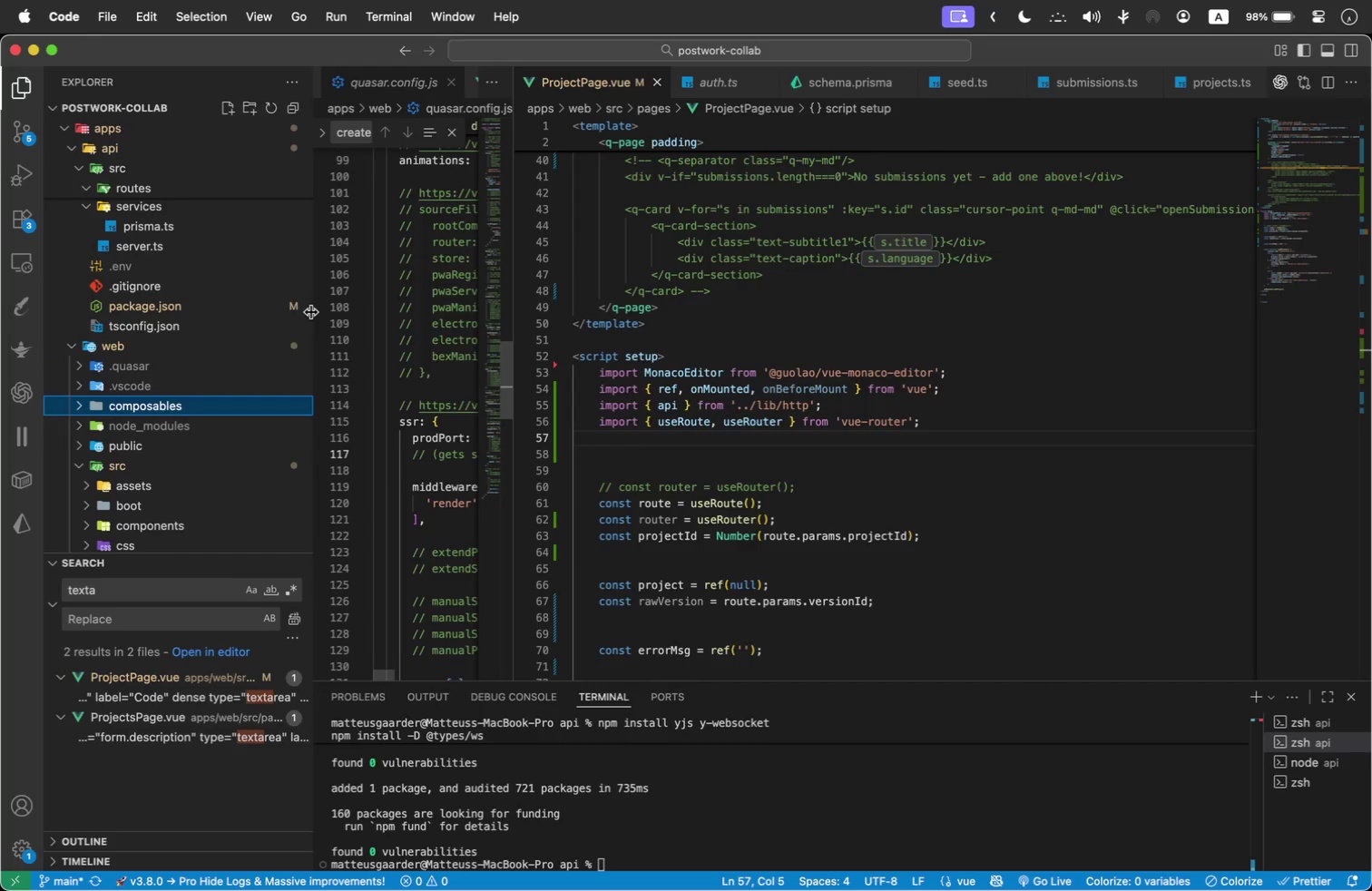 
right_click([159, 405])
 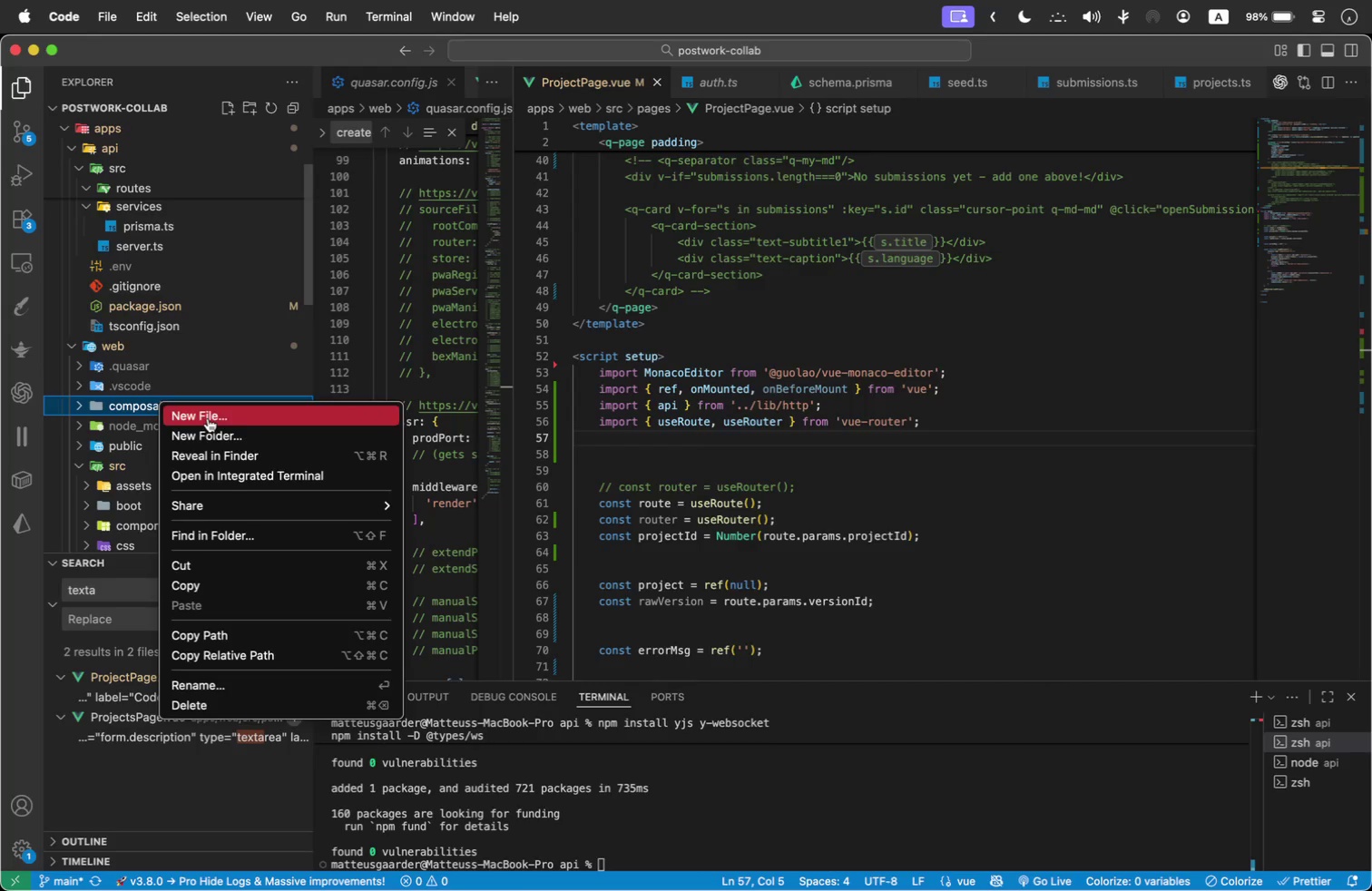 
left_click([208, 418])
 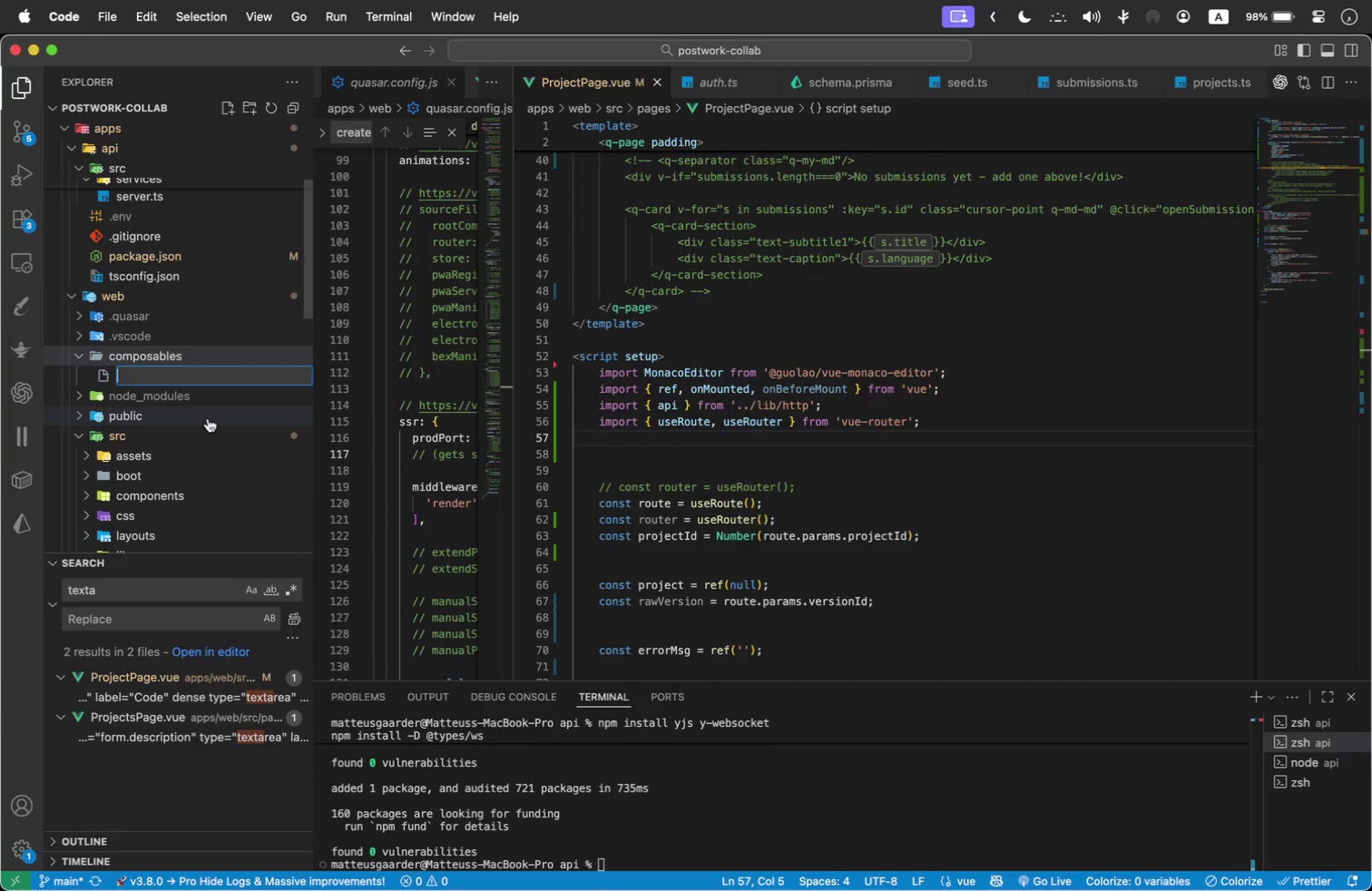 
type(useVersion.ts)
 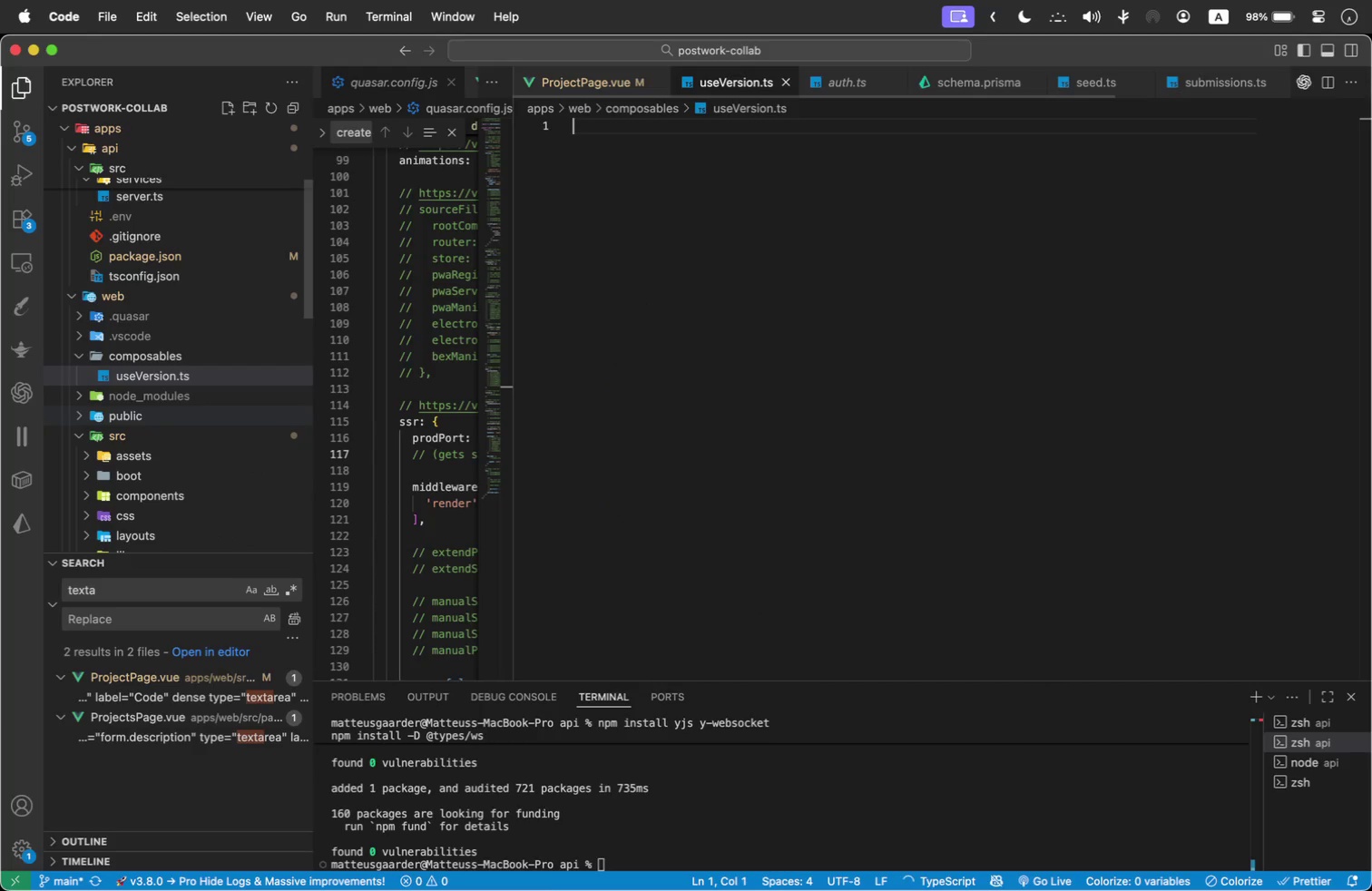 
 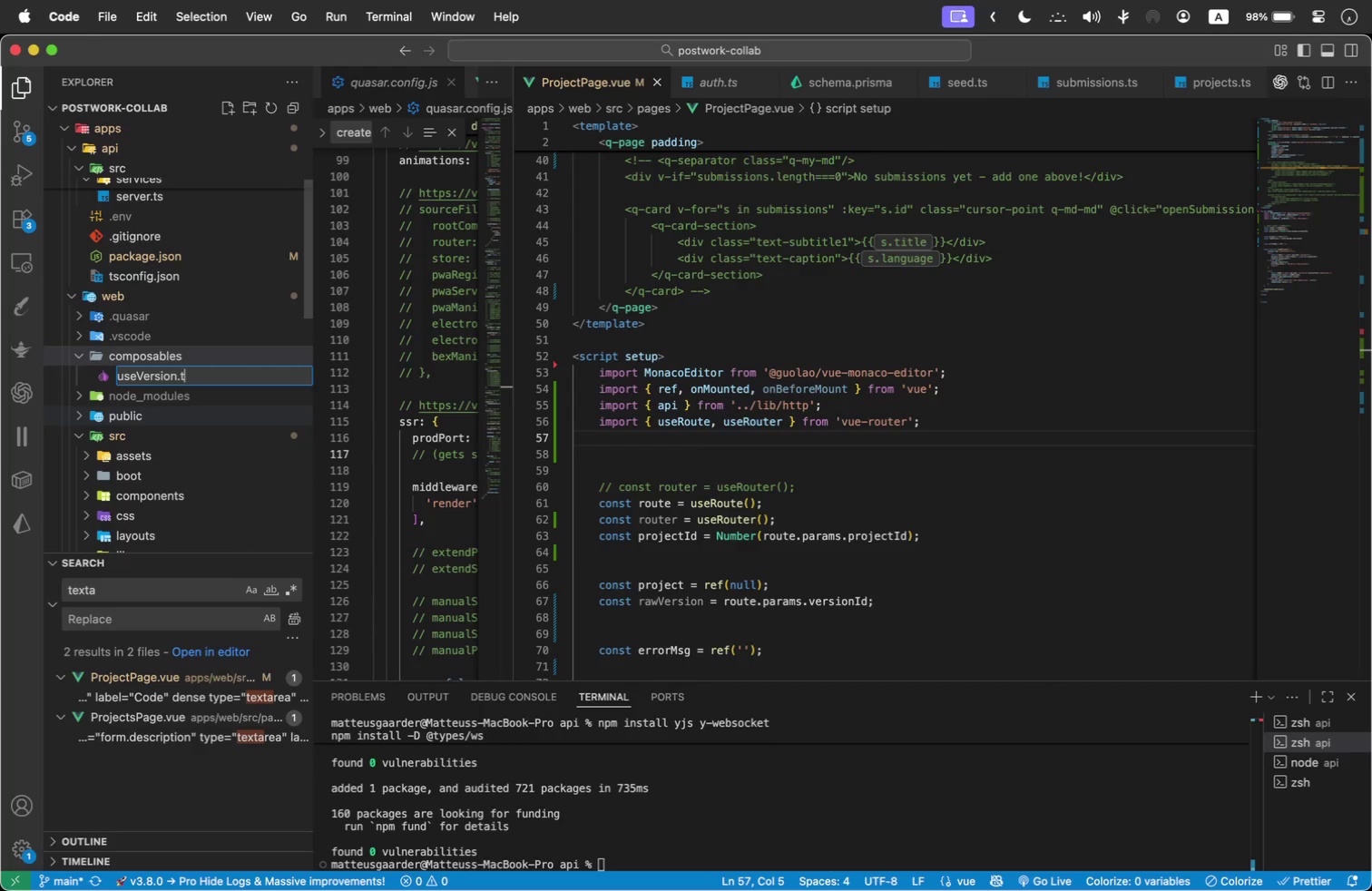 
key(Enter)
 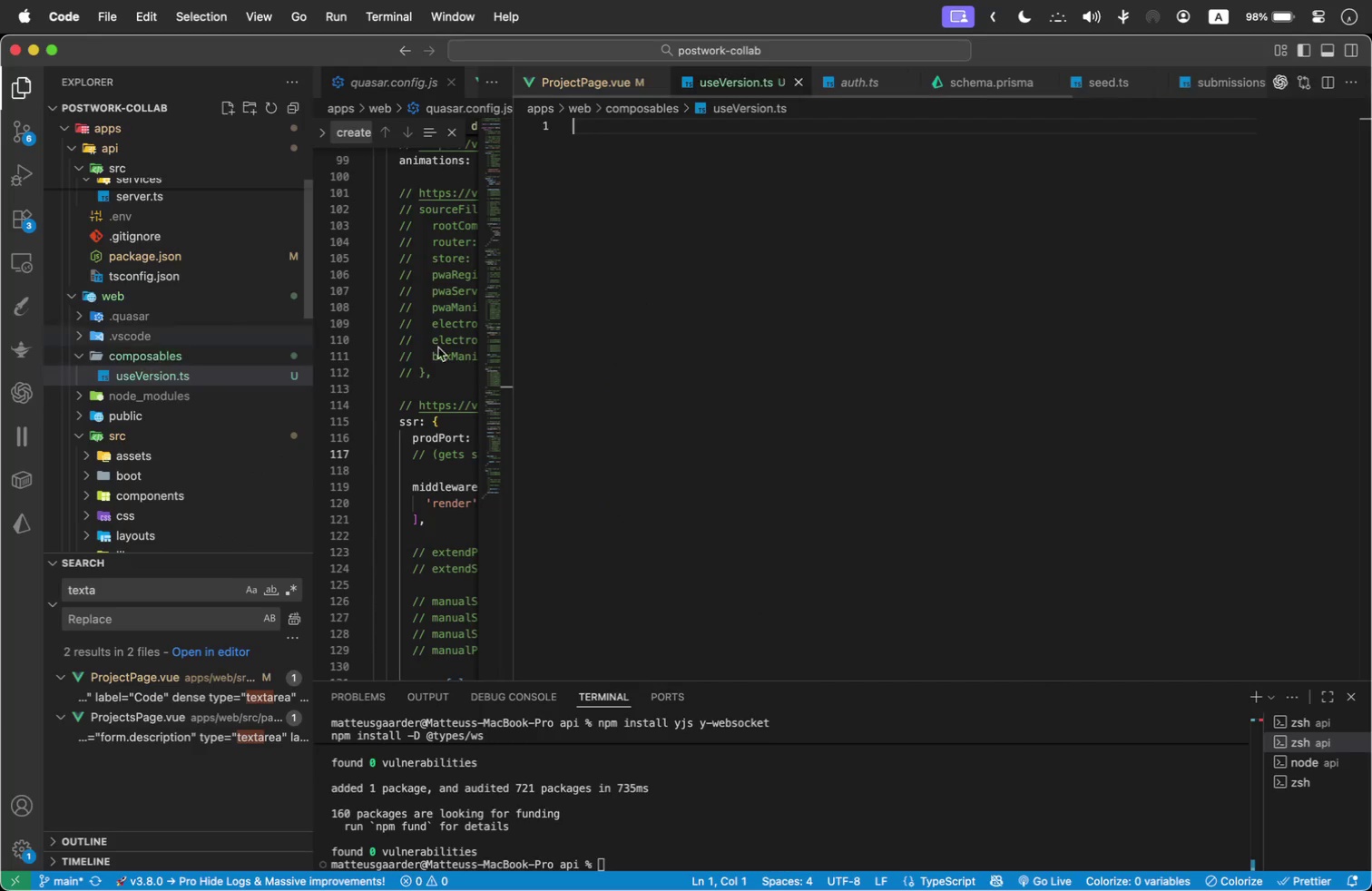 
left_click([825, 343])
 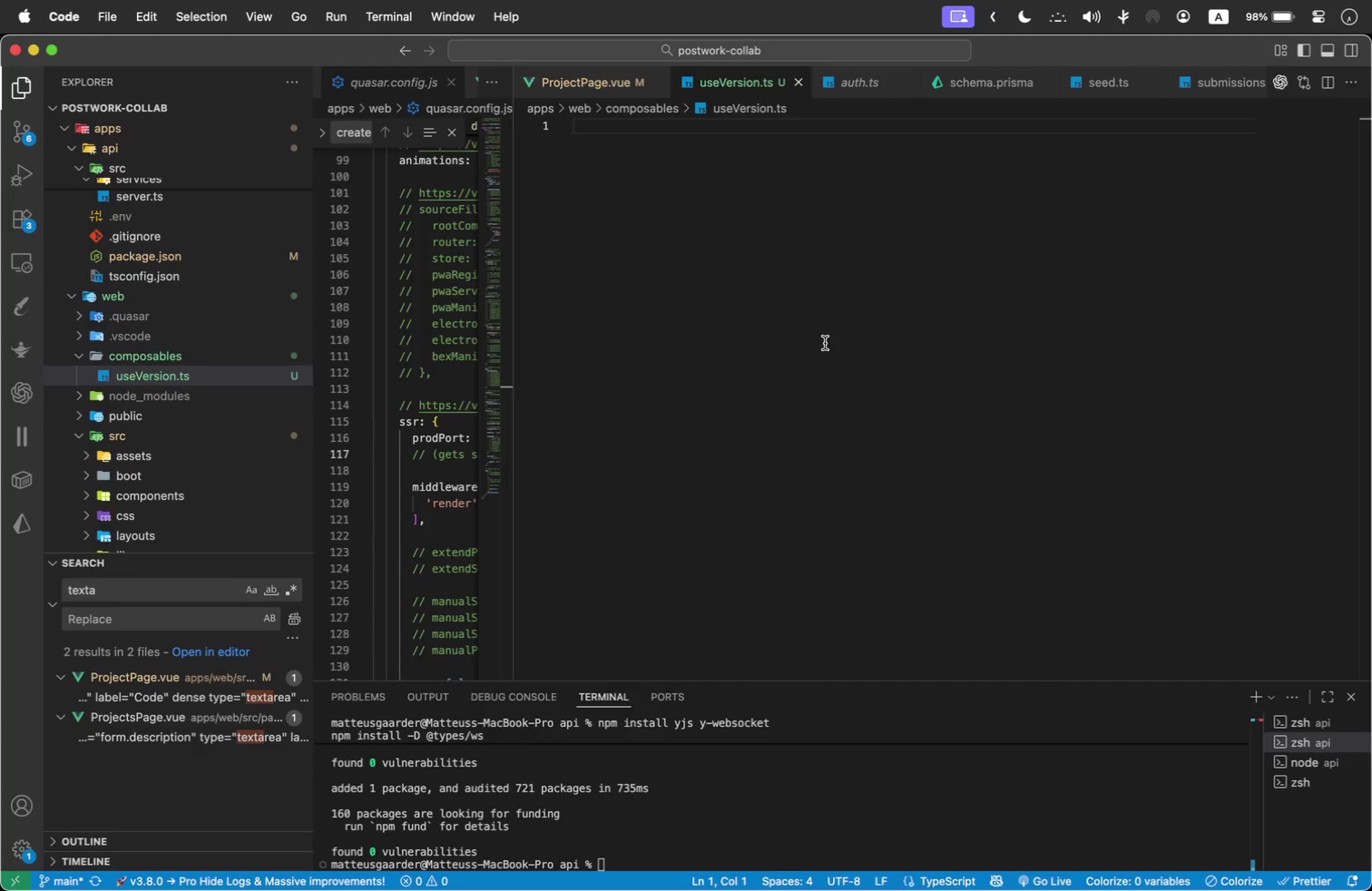 
type(import { ref )
 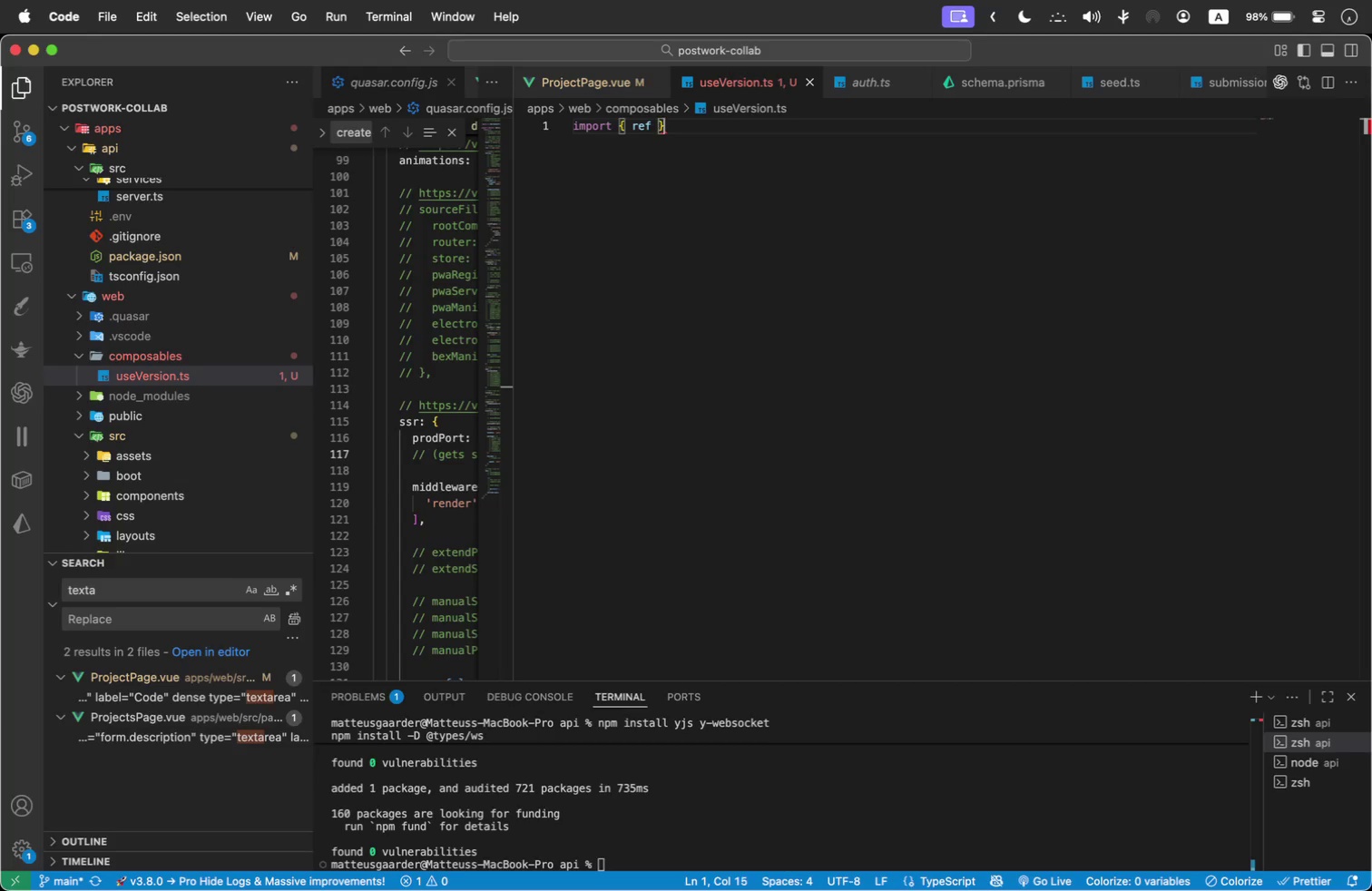 
 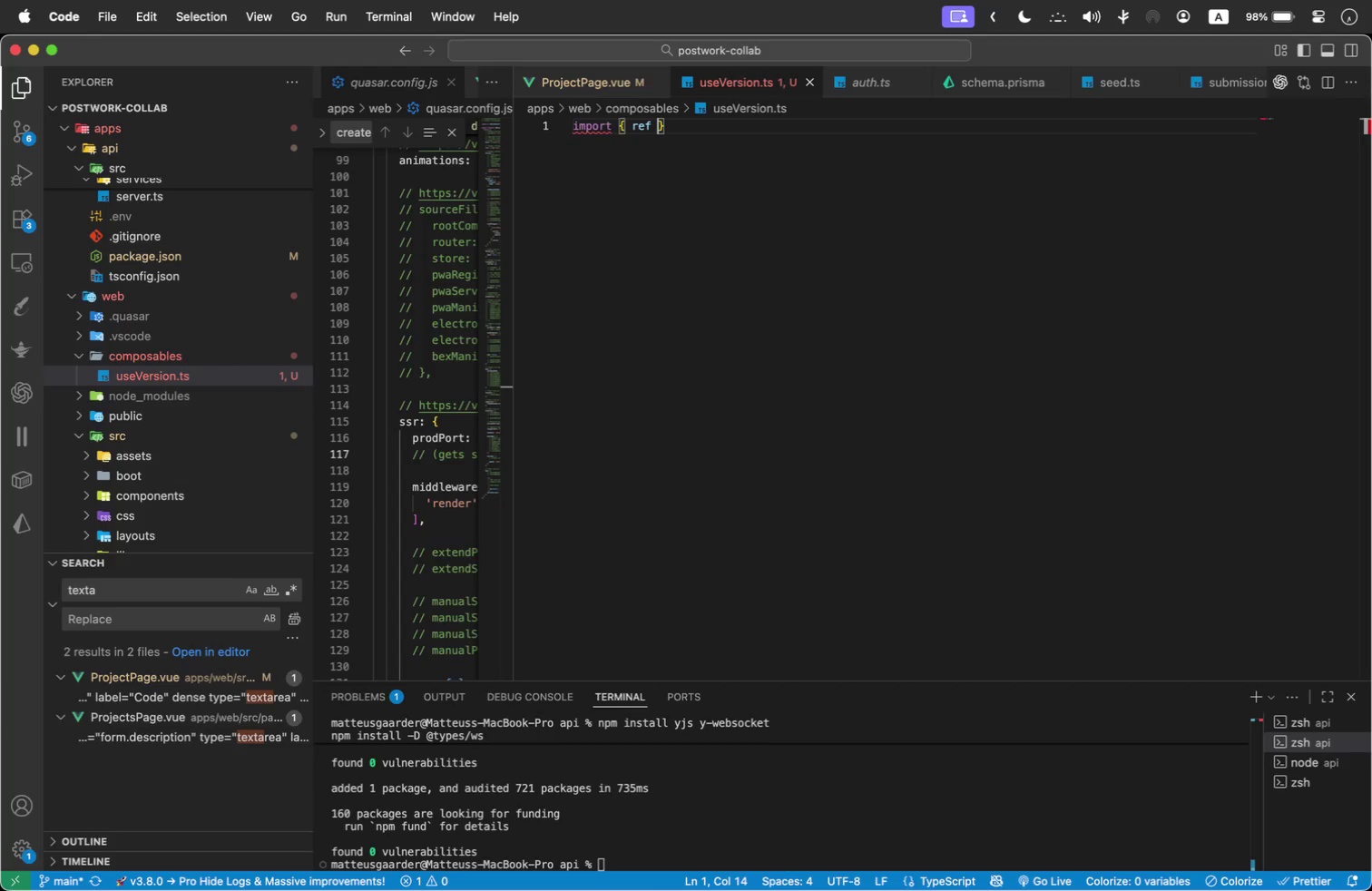 
key(ArrowRight)
 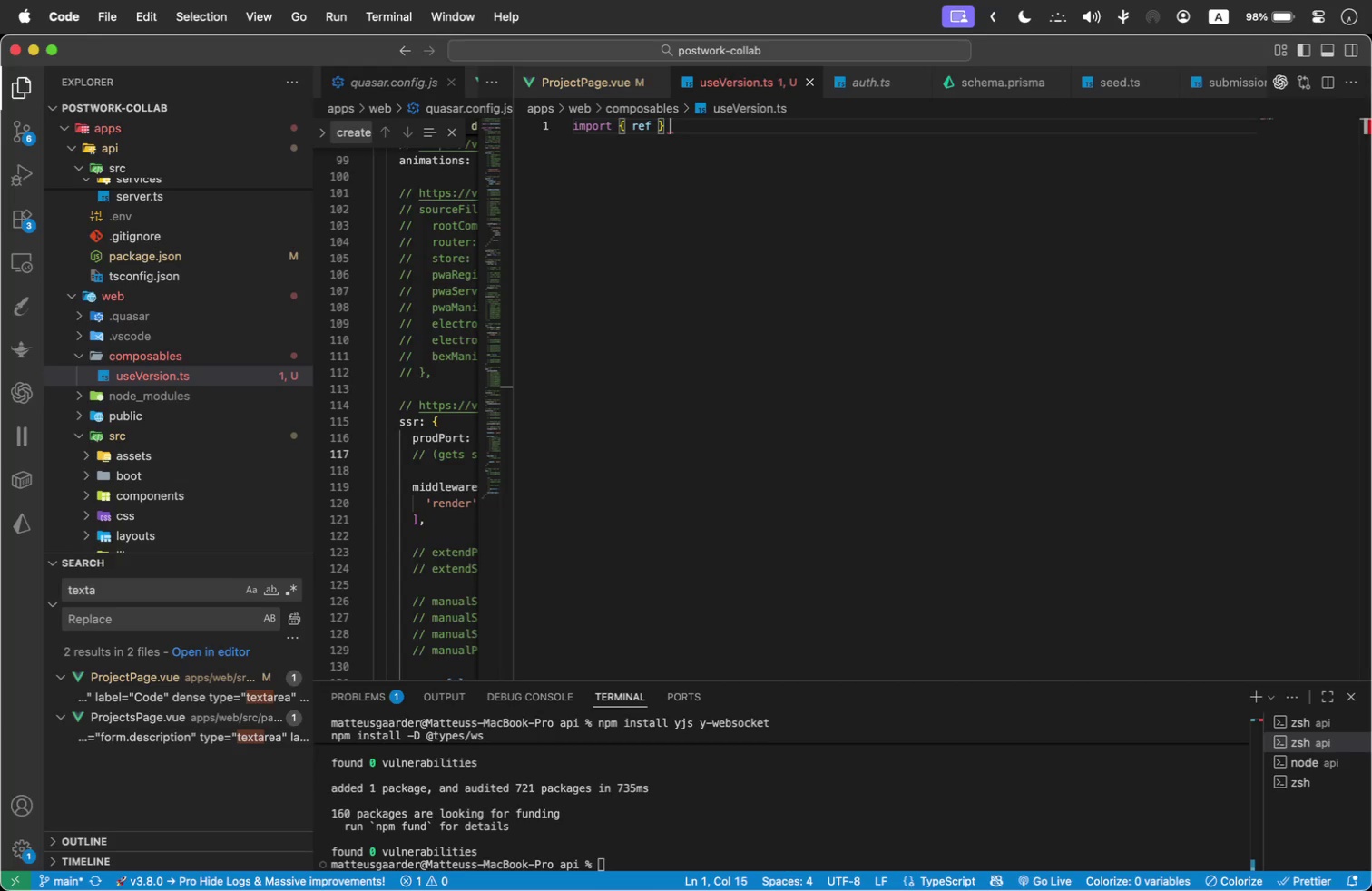 
type( from 'vue)
 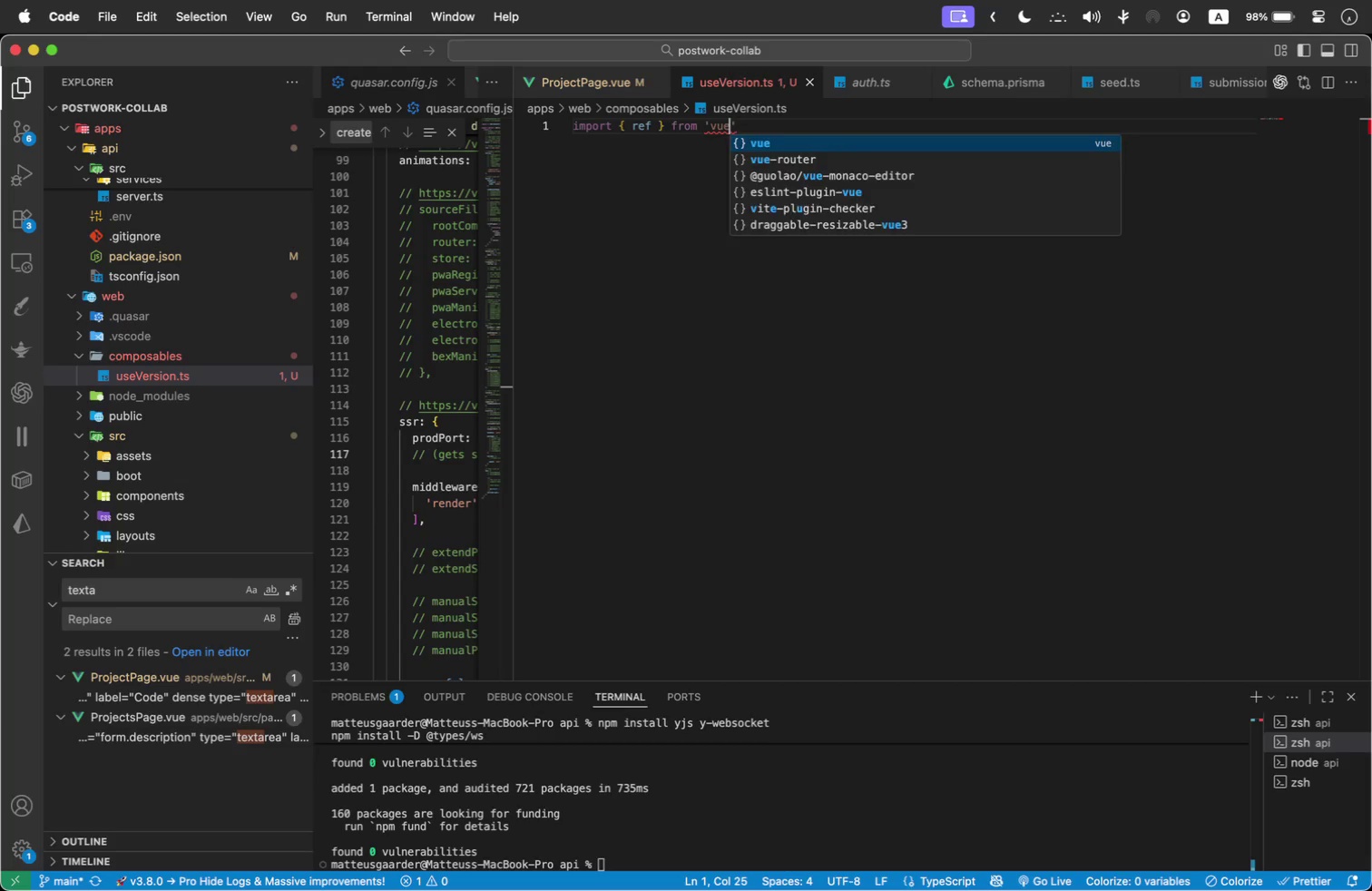 
key(Enter)
 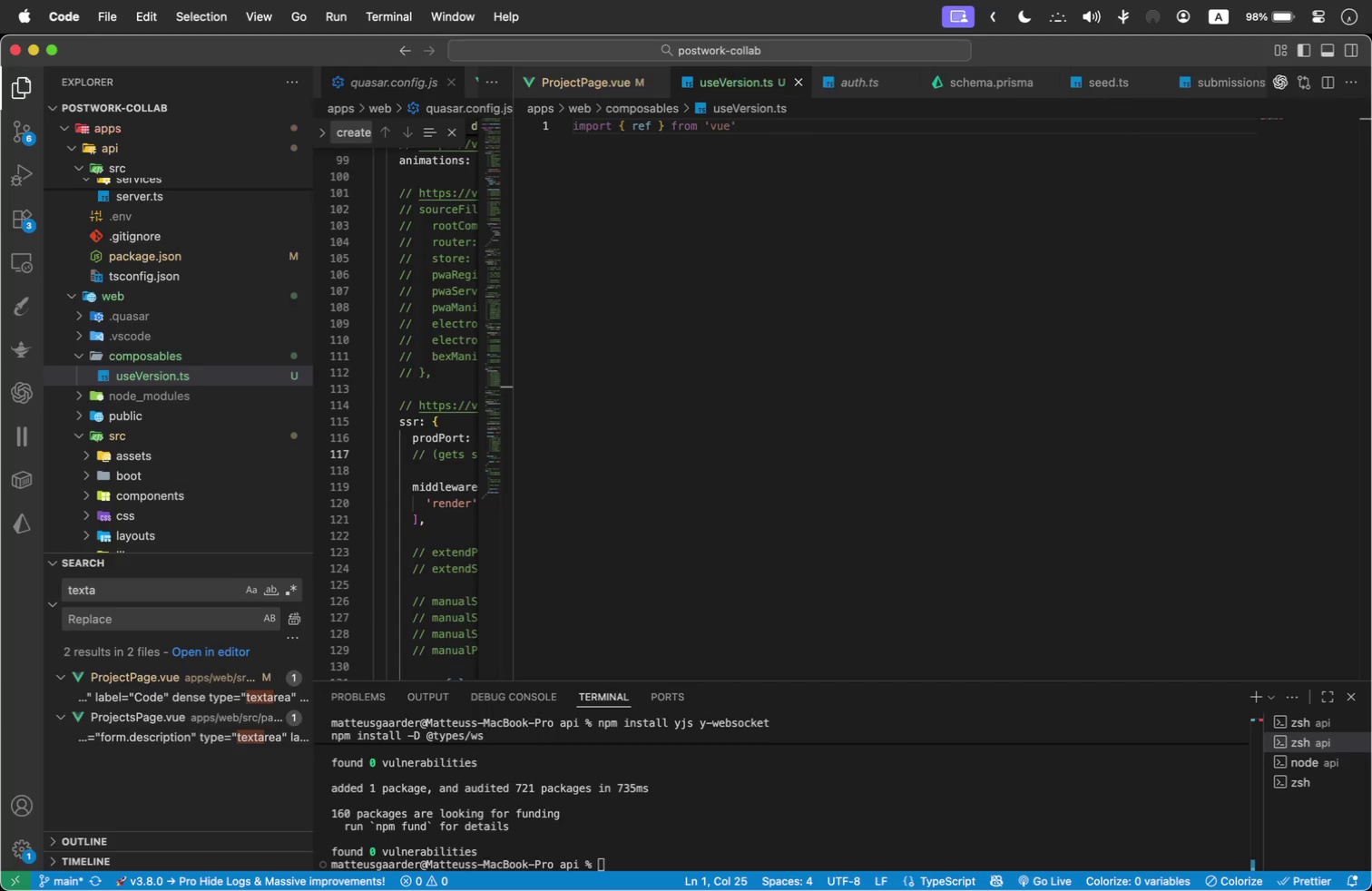 
key(ArrowRight)
 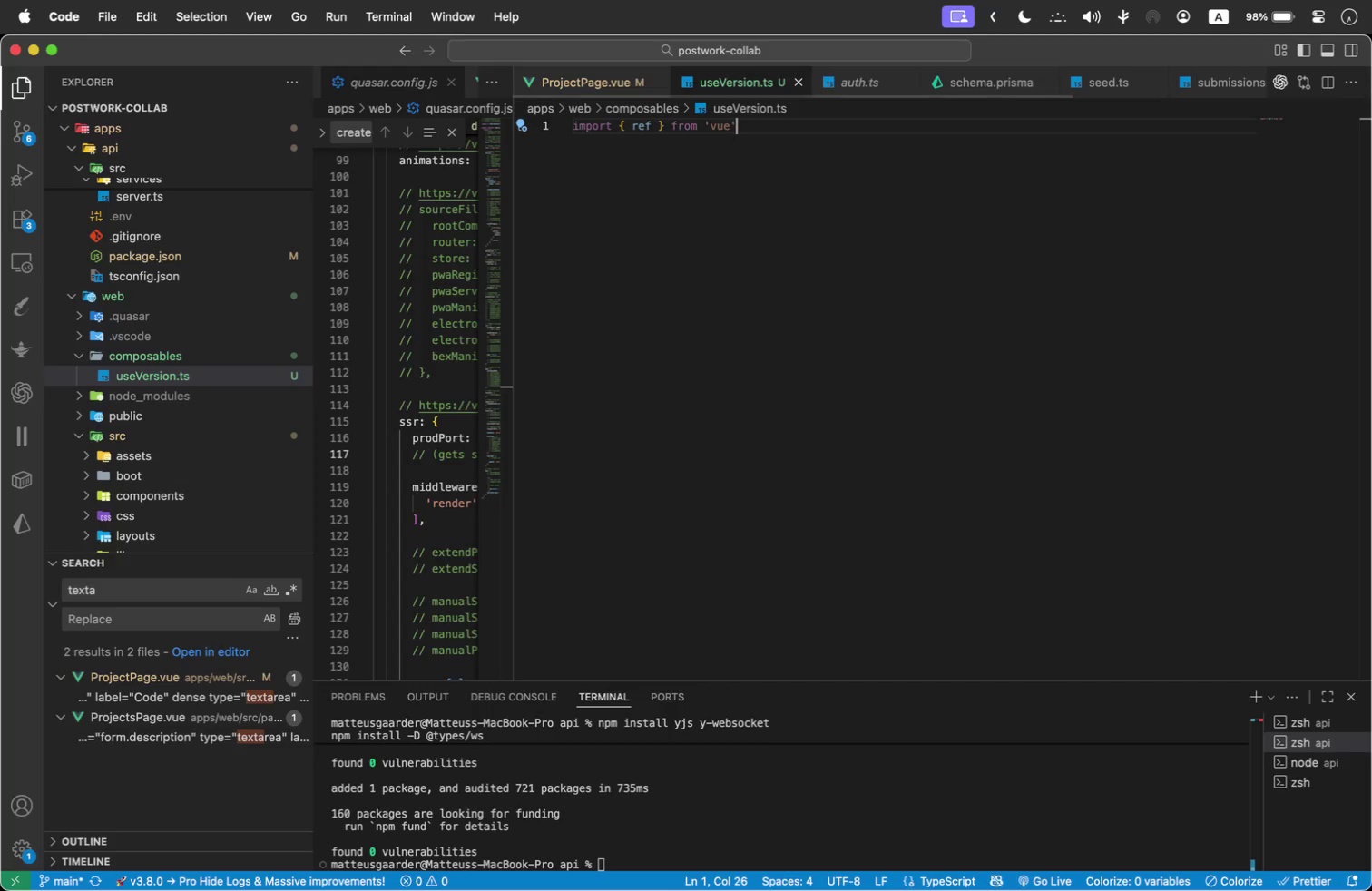 
key(Semicolon)
 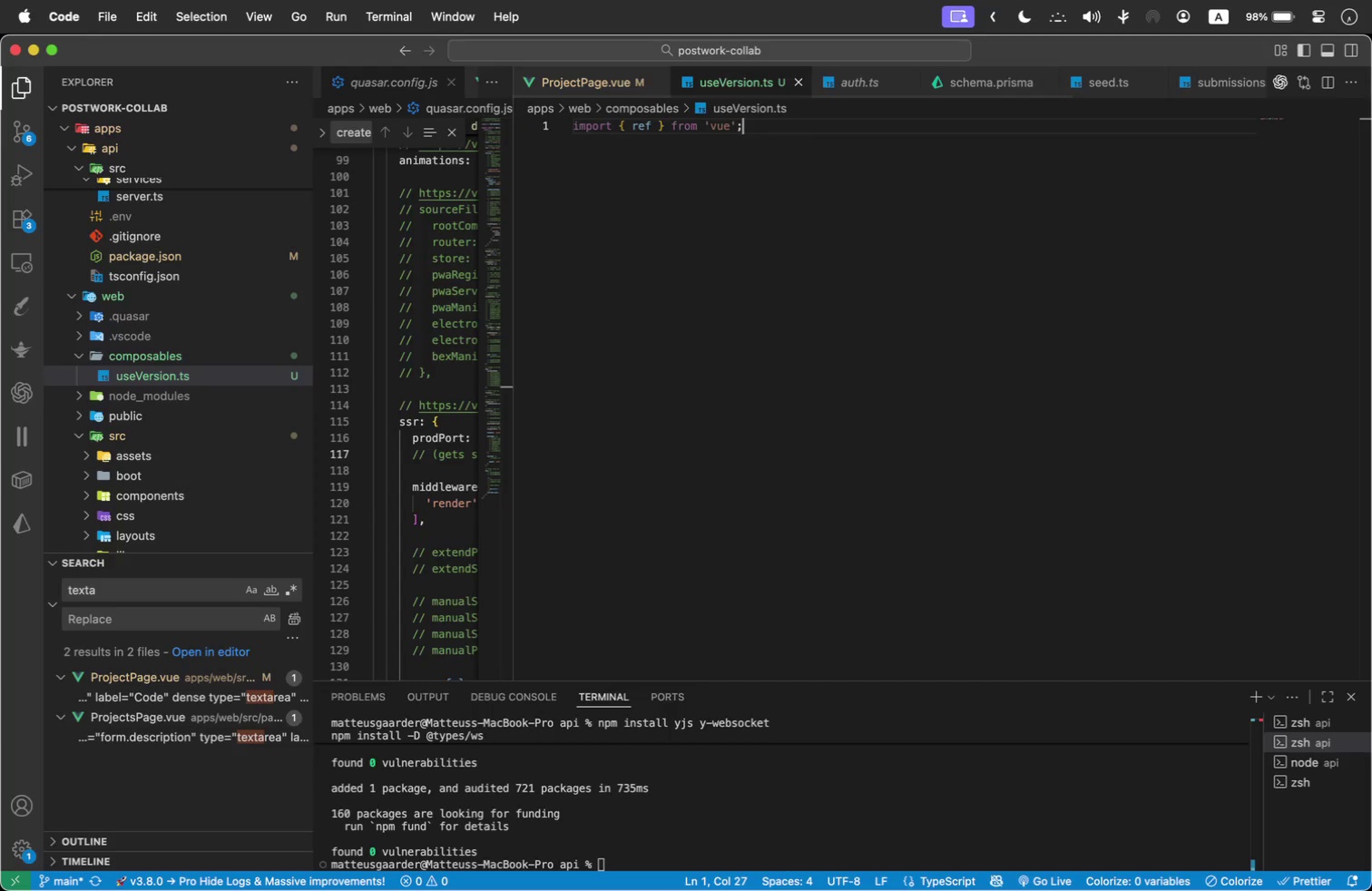 
key(Enter)
 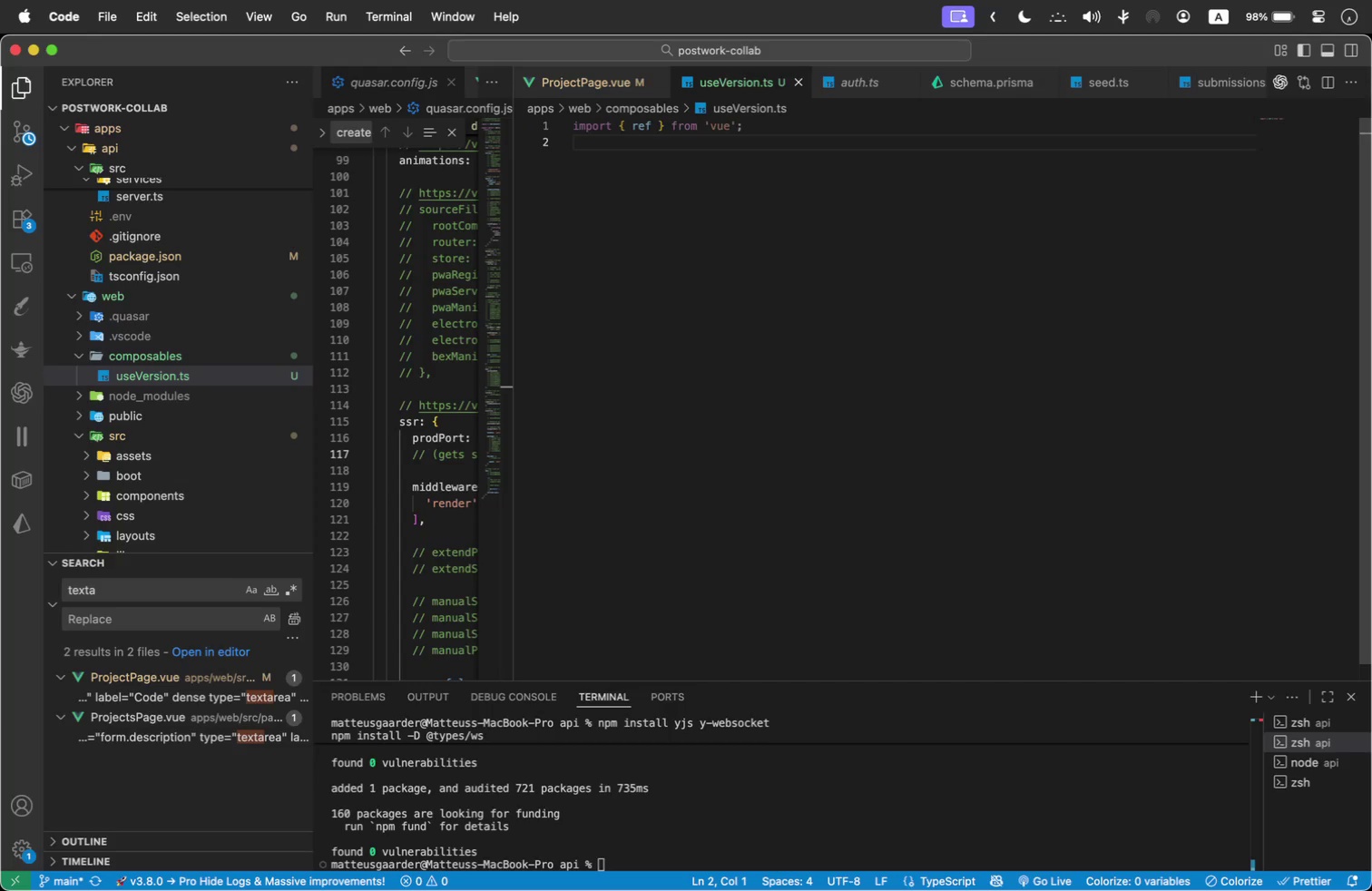 
type(import { api )
 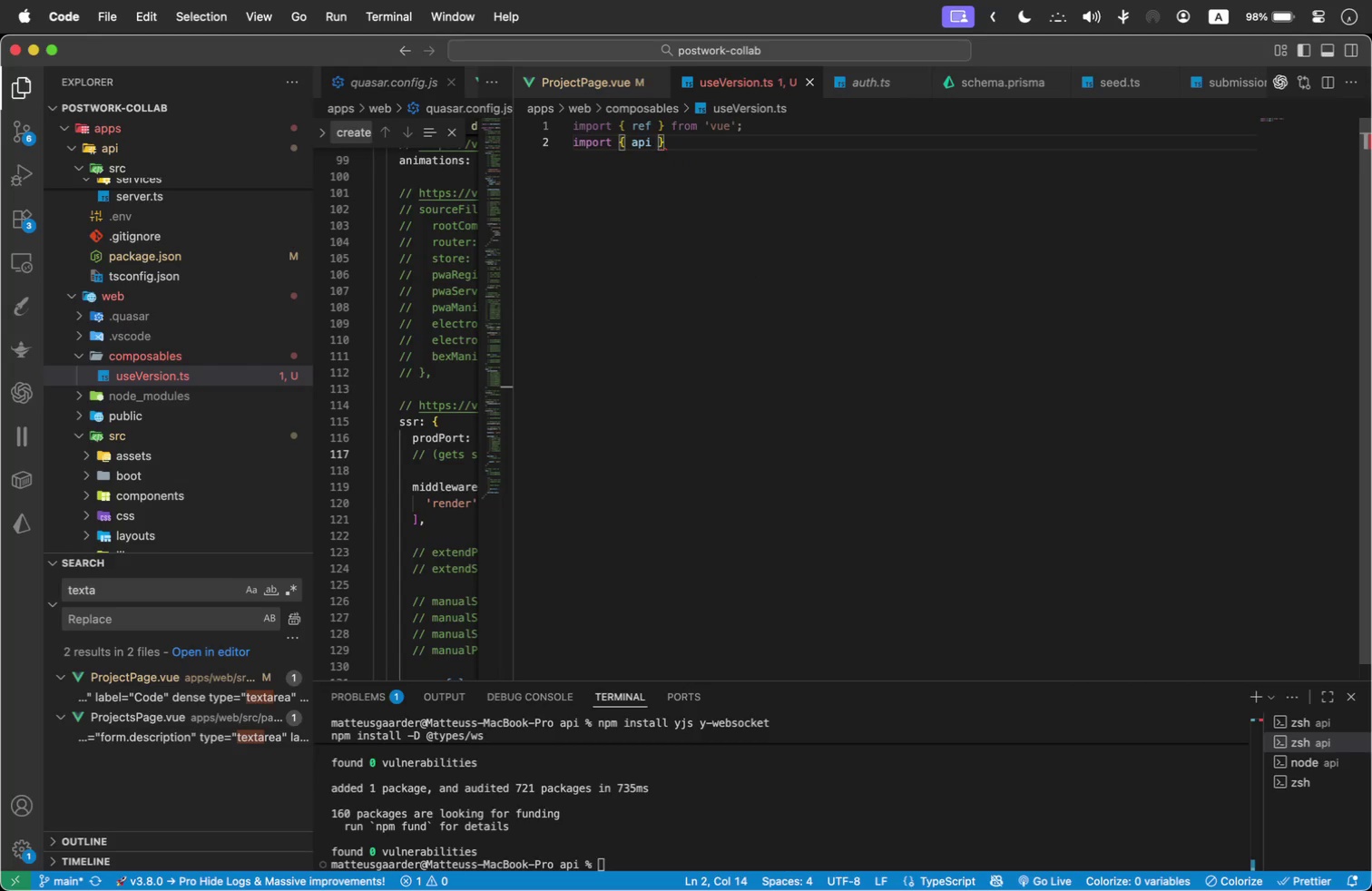 
 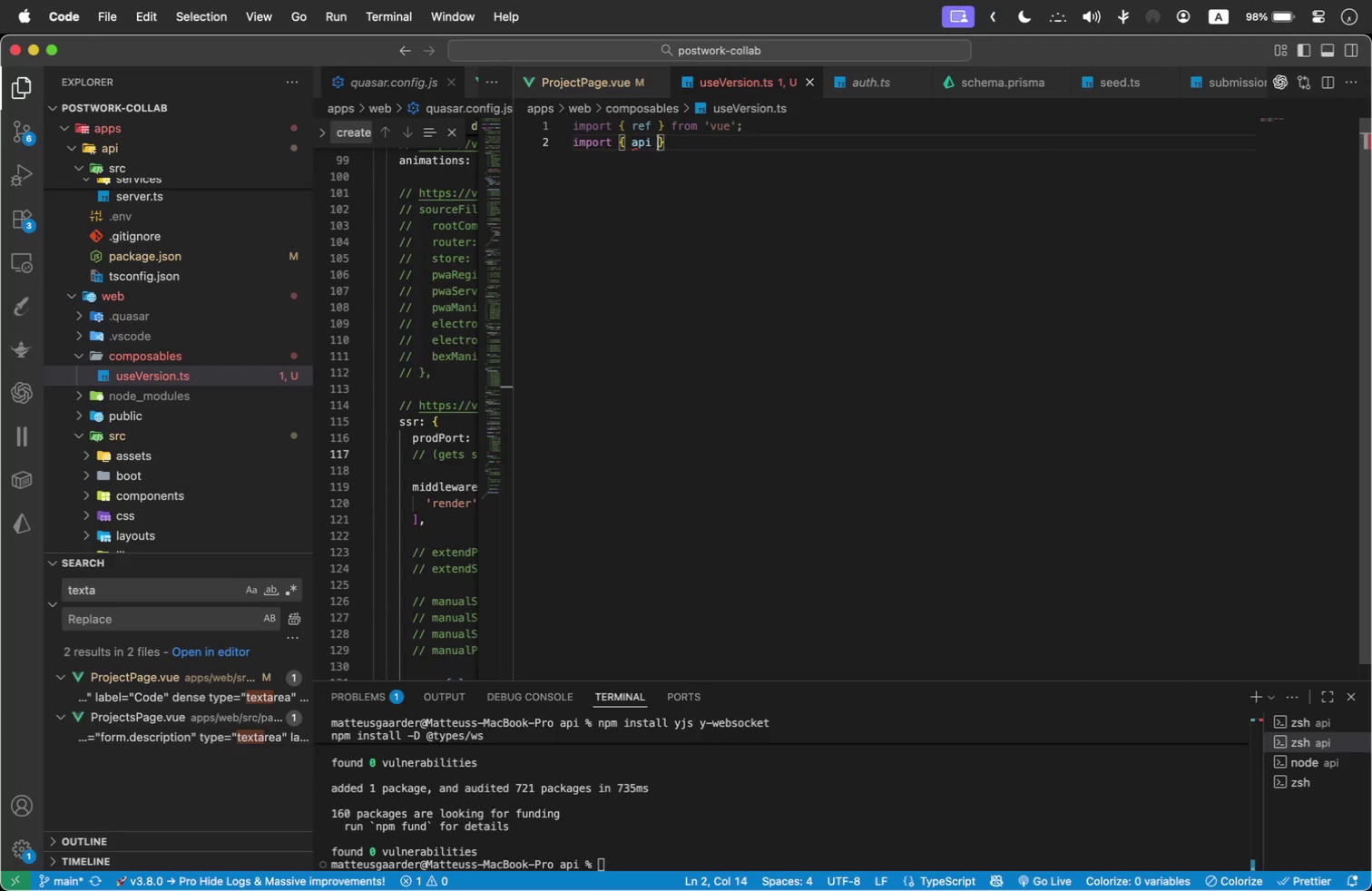 
key(ArrowRight)
 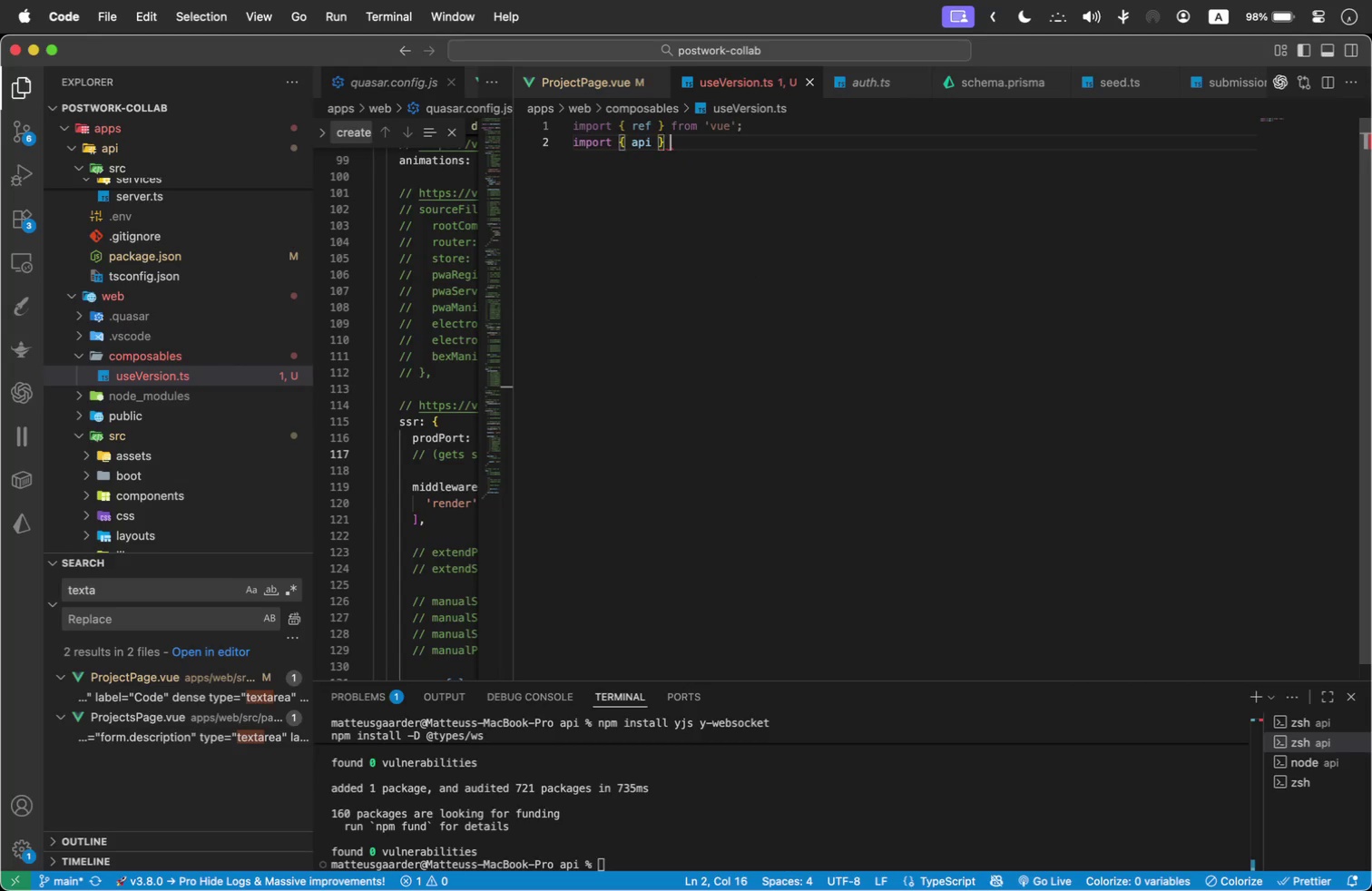 
type( from 'ap)
key(Backspace)
key(Backspace)
type(../)
 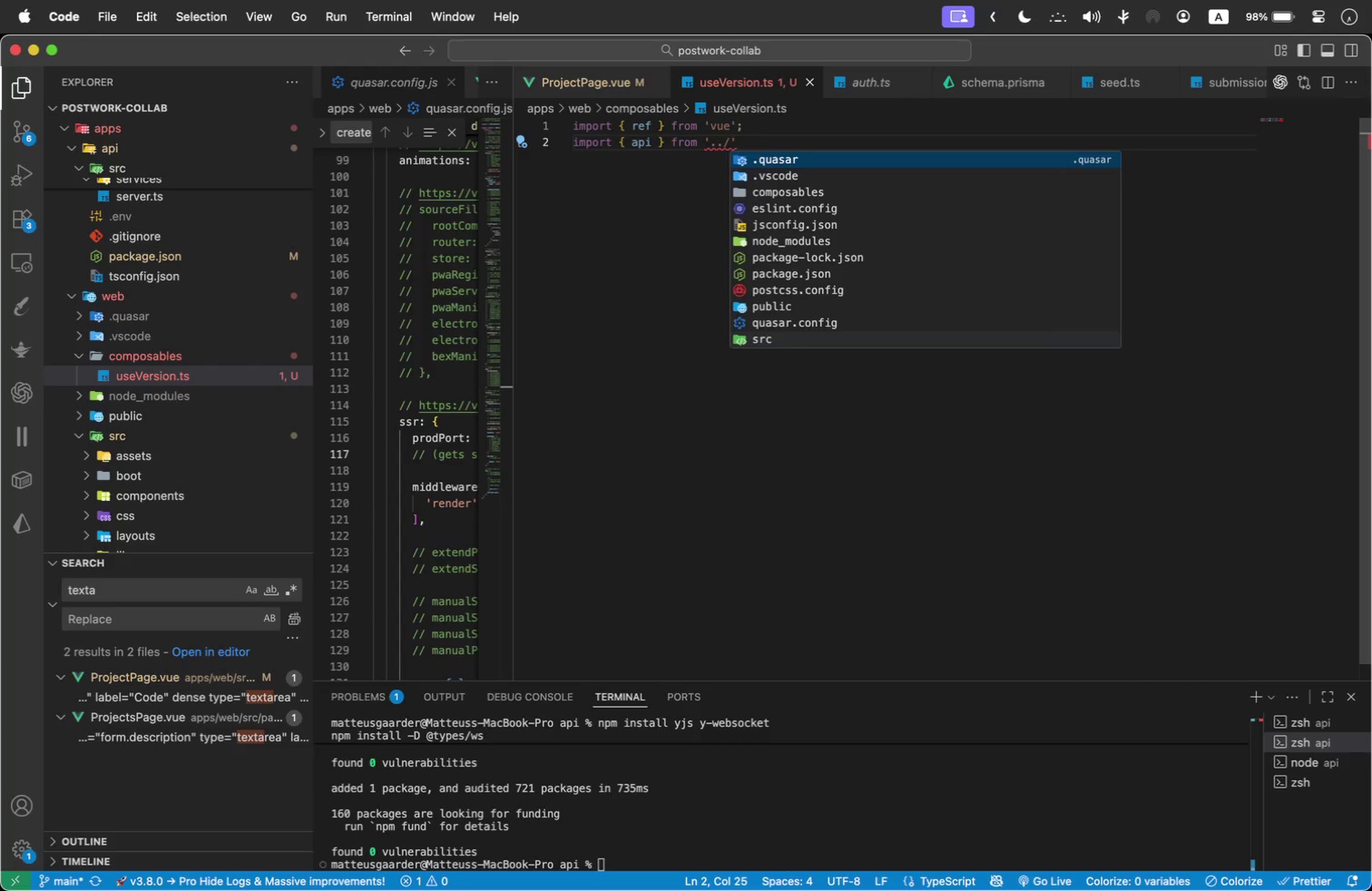 
key(ArrowDown)
 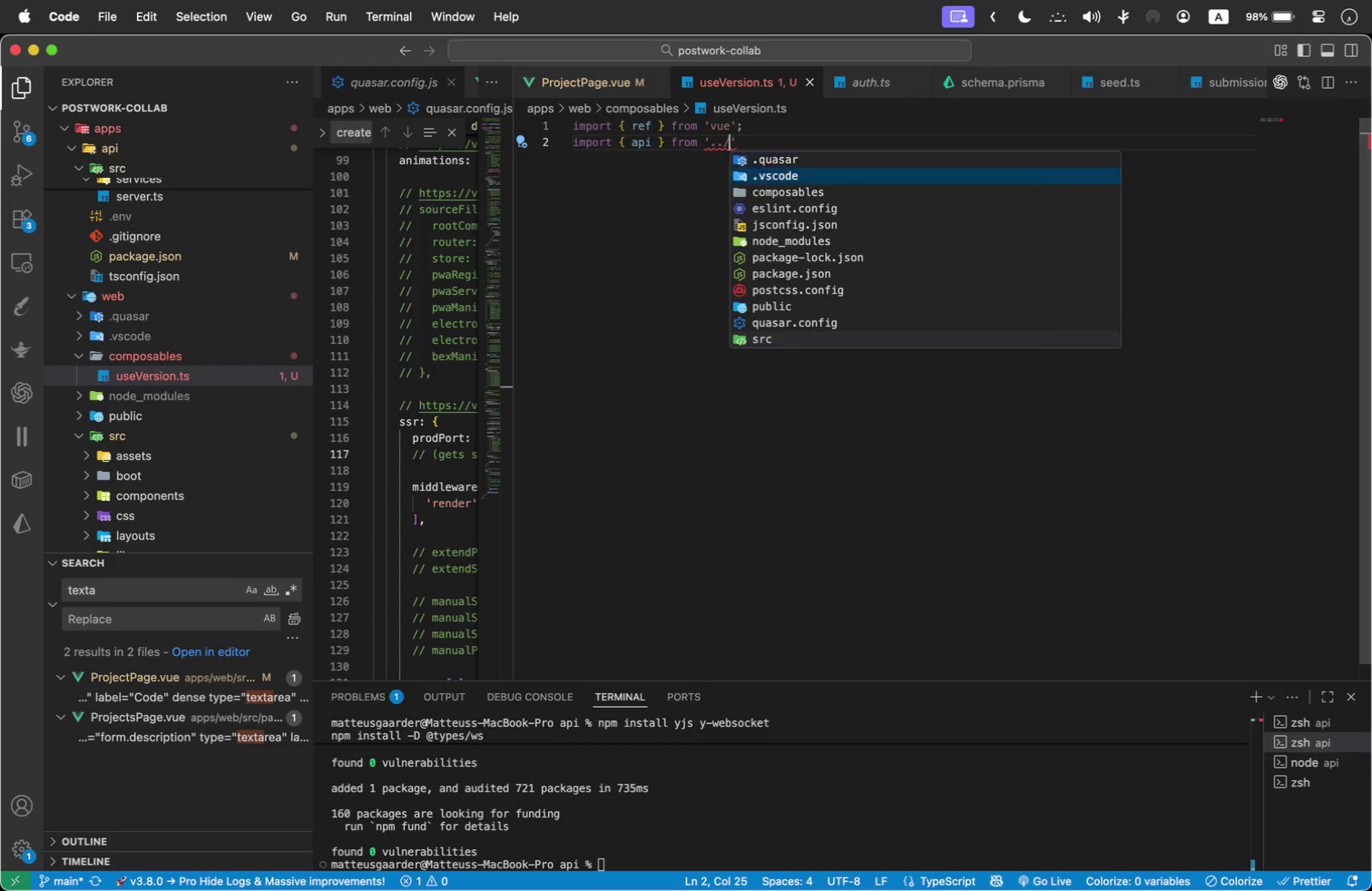 
key(ArrowUp)
 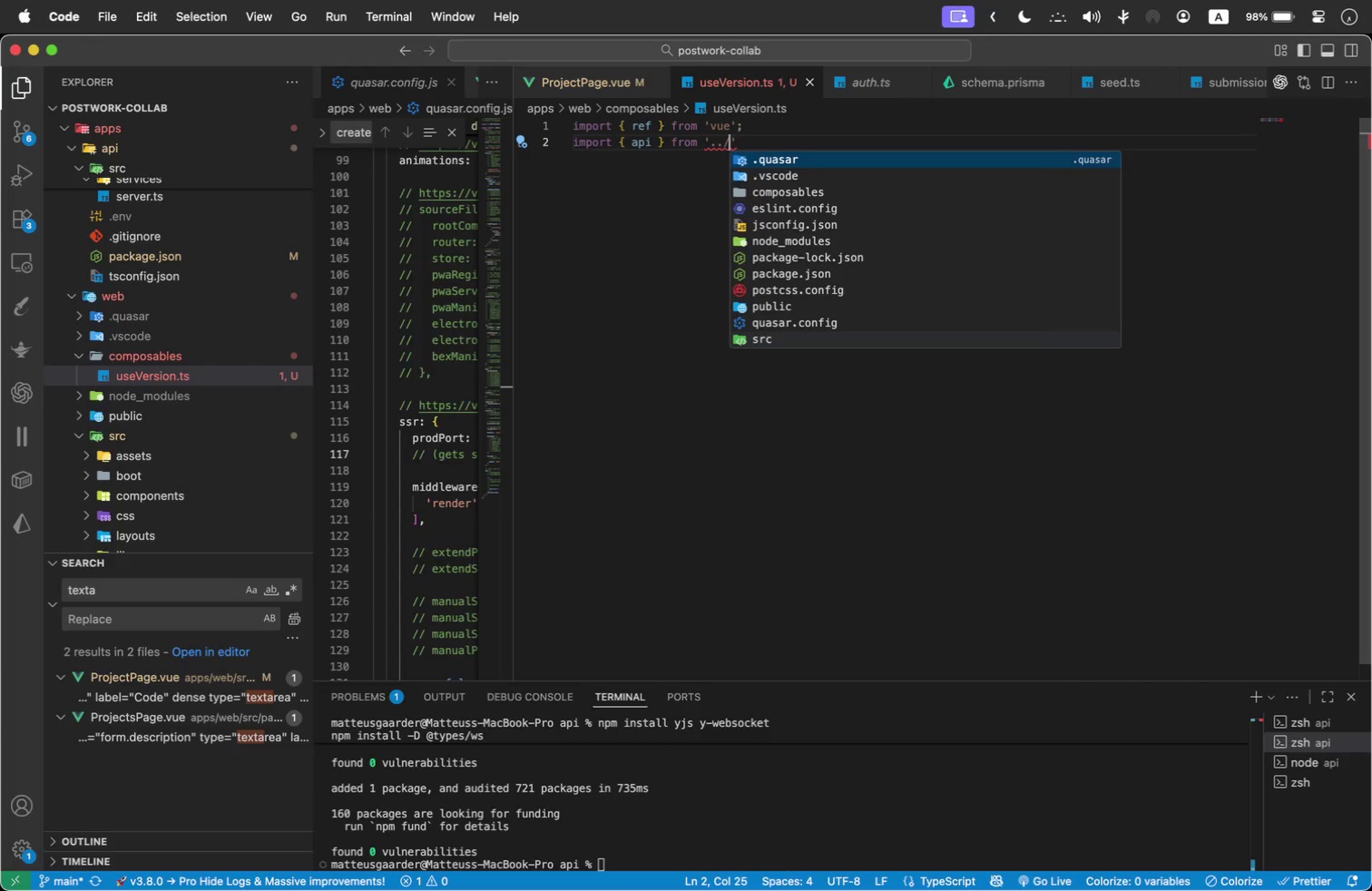 
key(ArrowDown)
 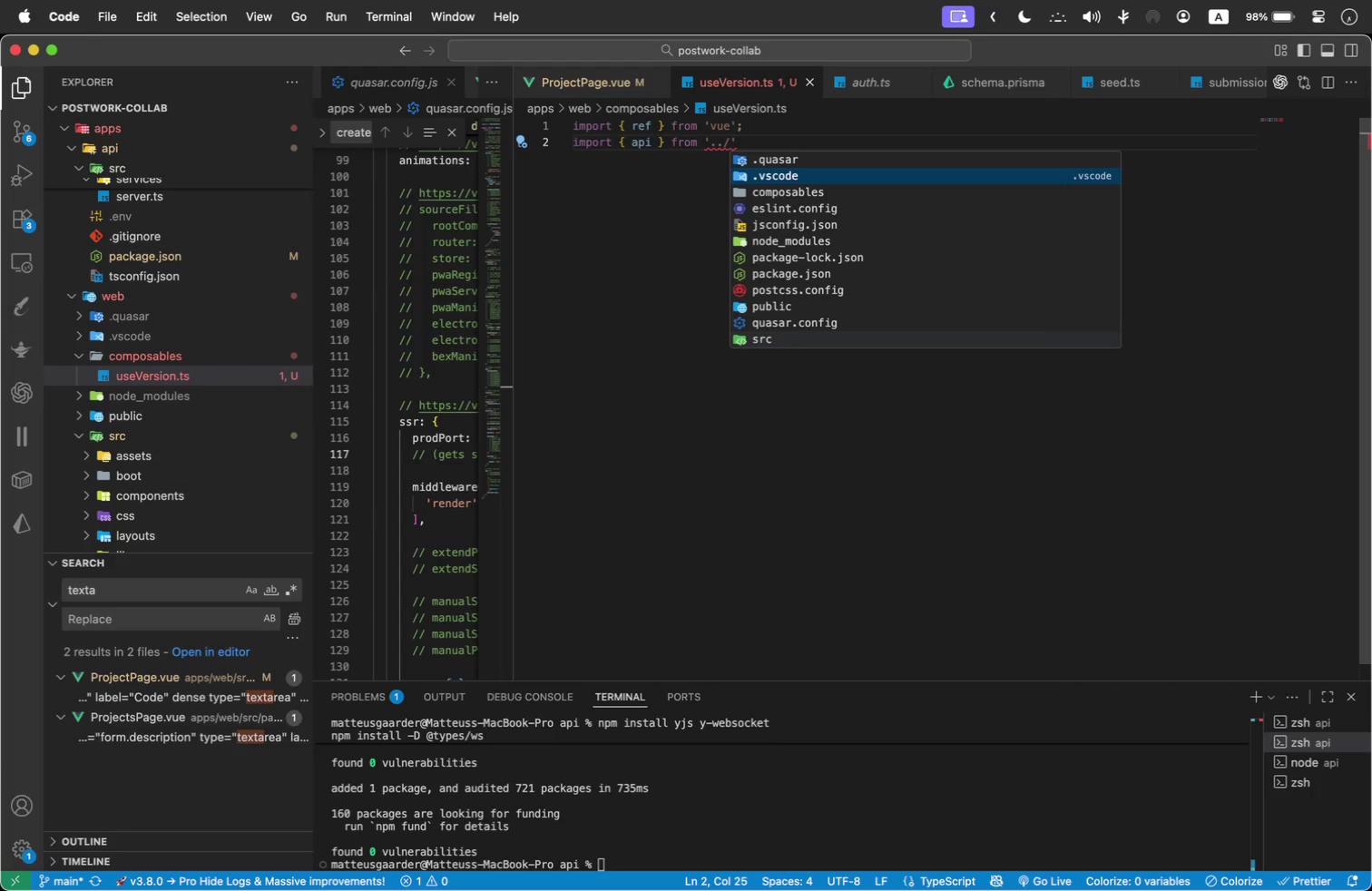 
key(ArrowDown)
 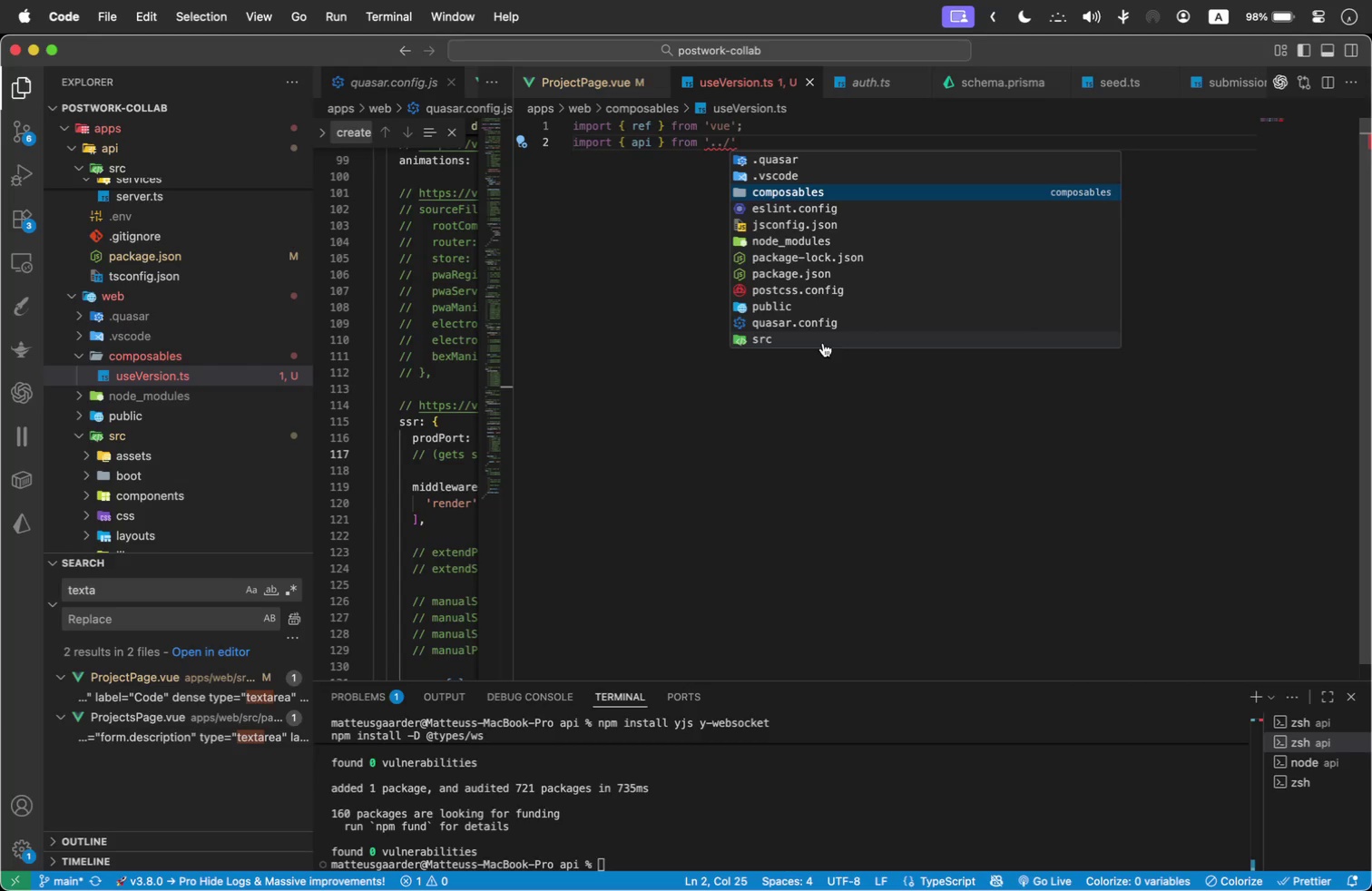 
scroll: coordinate [77, 386], scroll_direction: up, amount: 1.0
 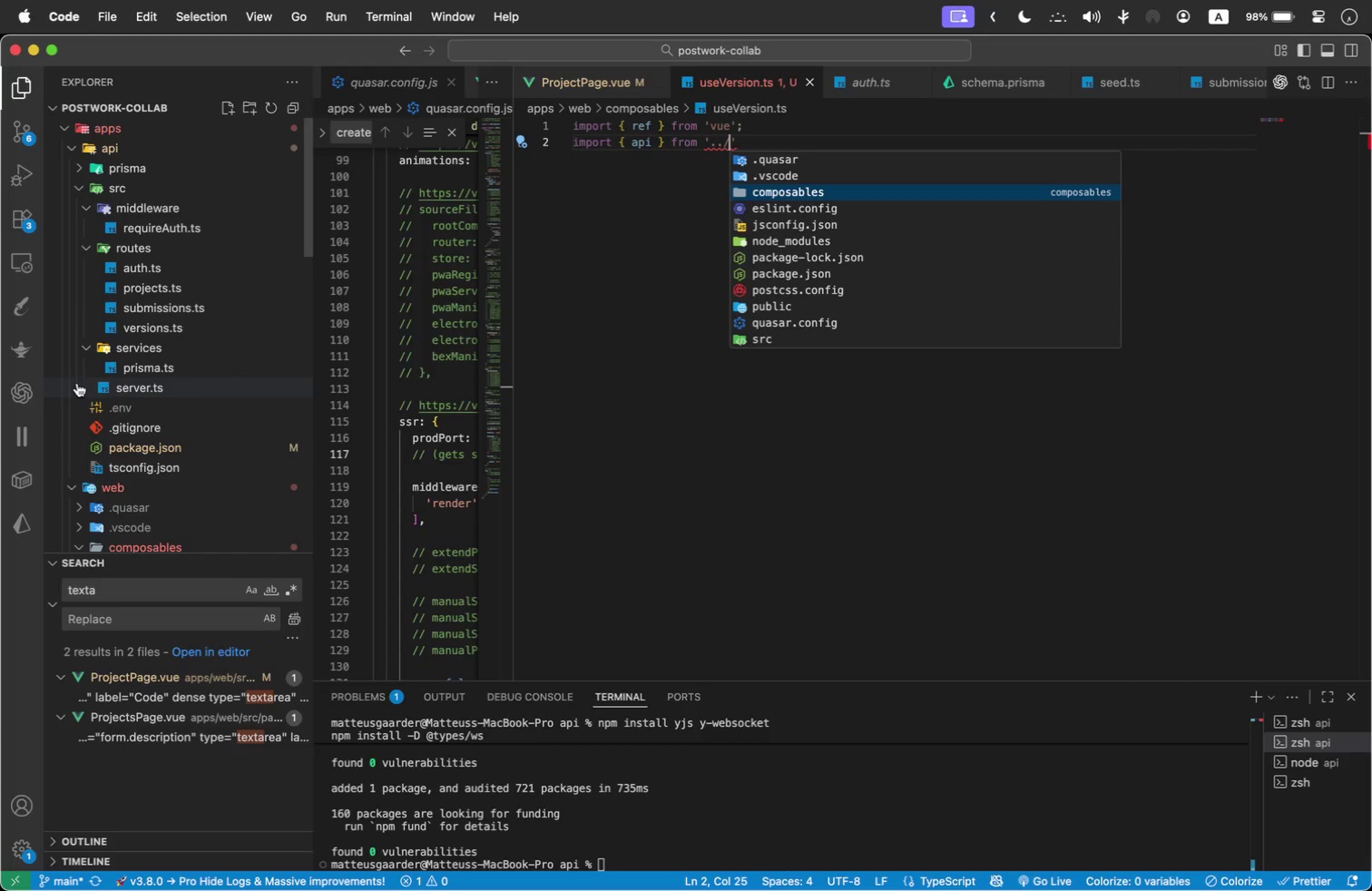 
scroll: coordinate [77, 383], scroll_direction: down, amount: 1.0
 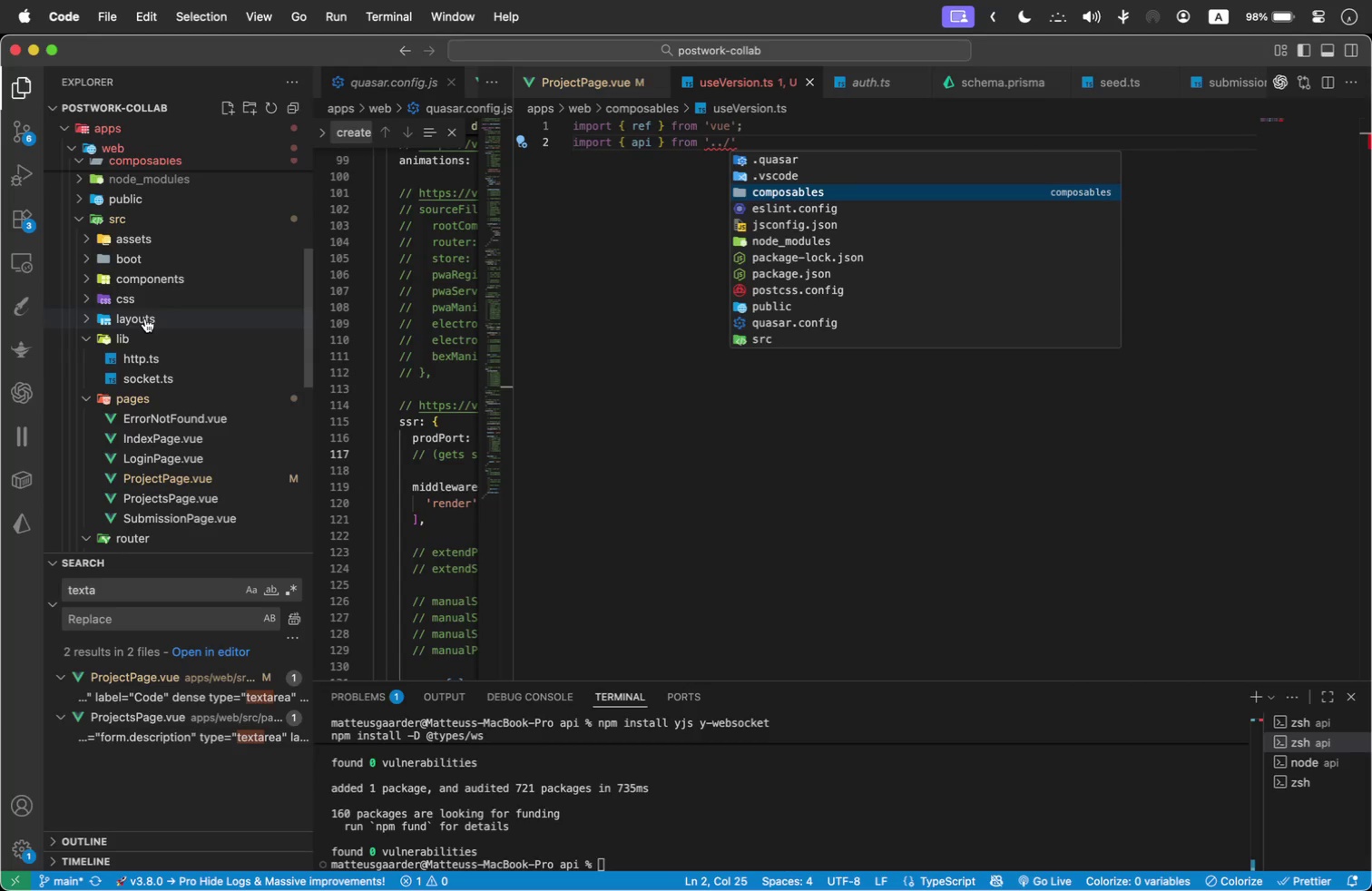 
scroll: coordinate [148, 339], scroll_direction: up, amount: 1.0
 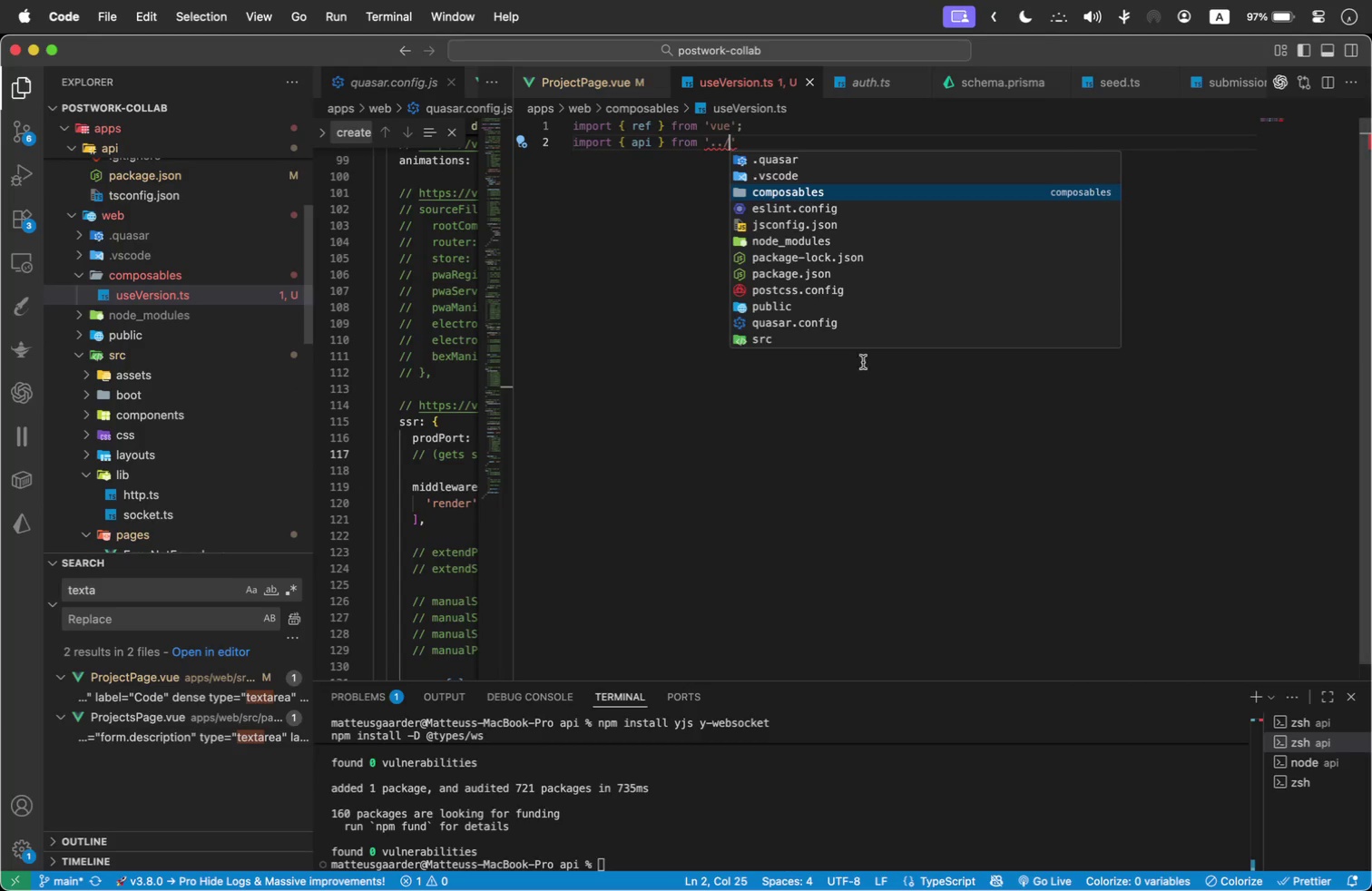 
scroll: coordinate [842, 296], scroll_direction: down, amount: 1.0
 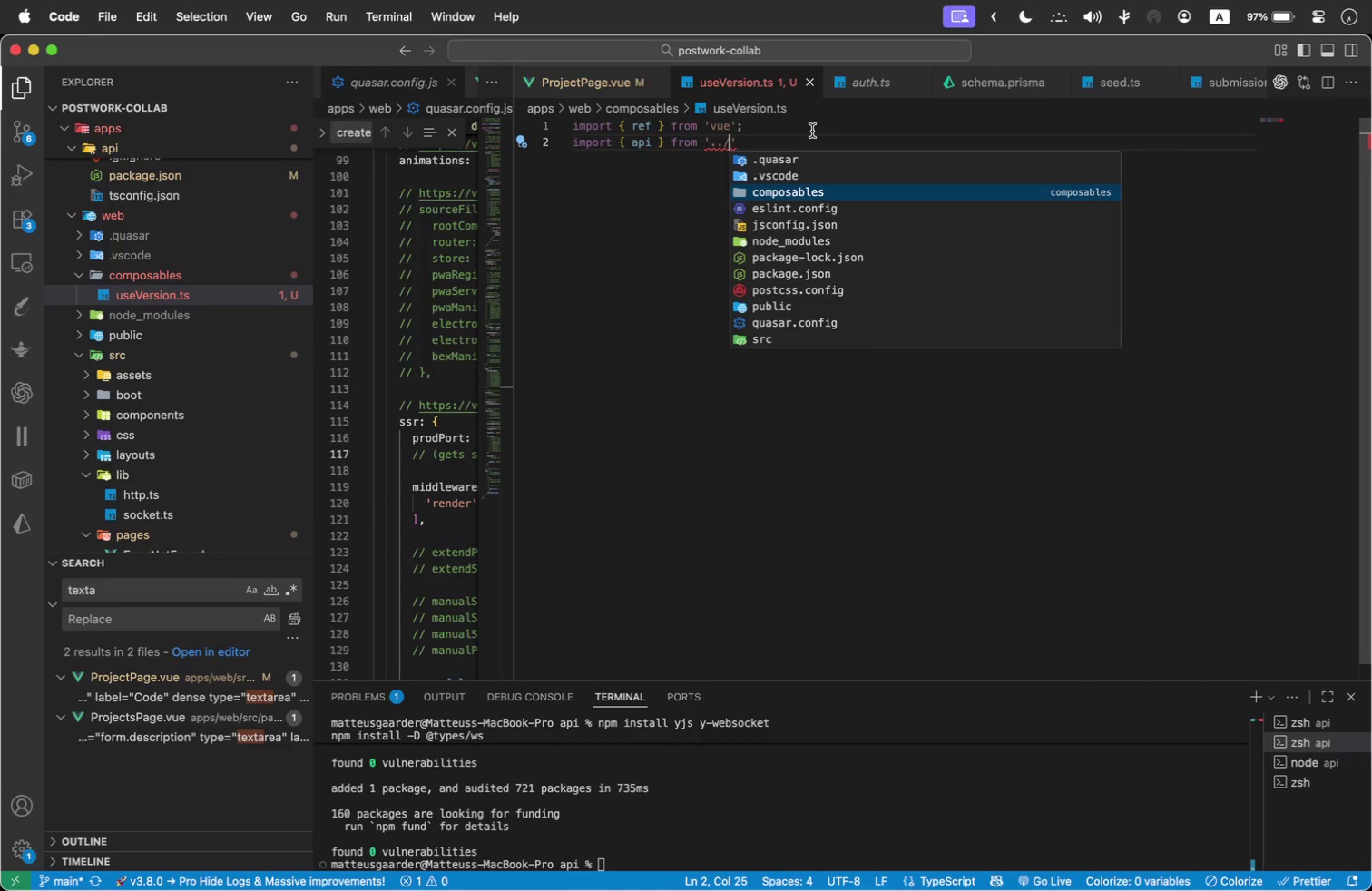 
key(L)
 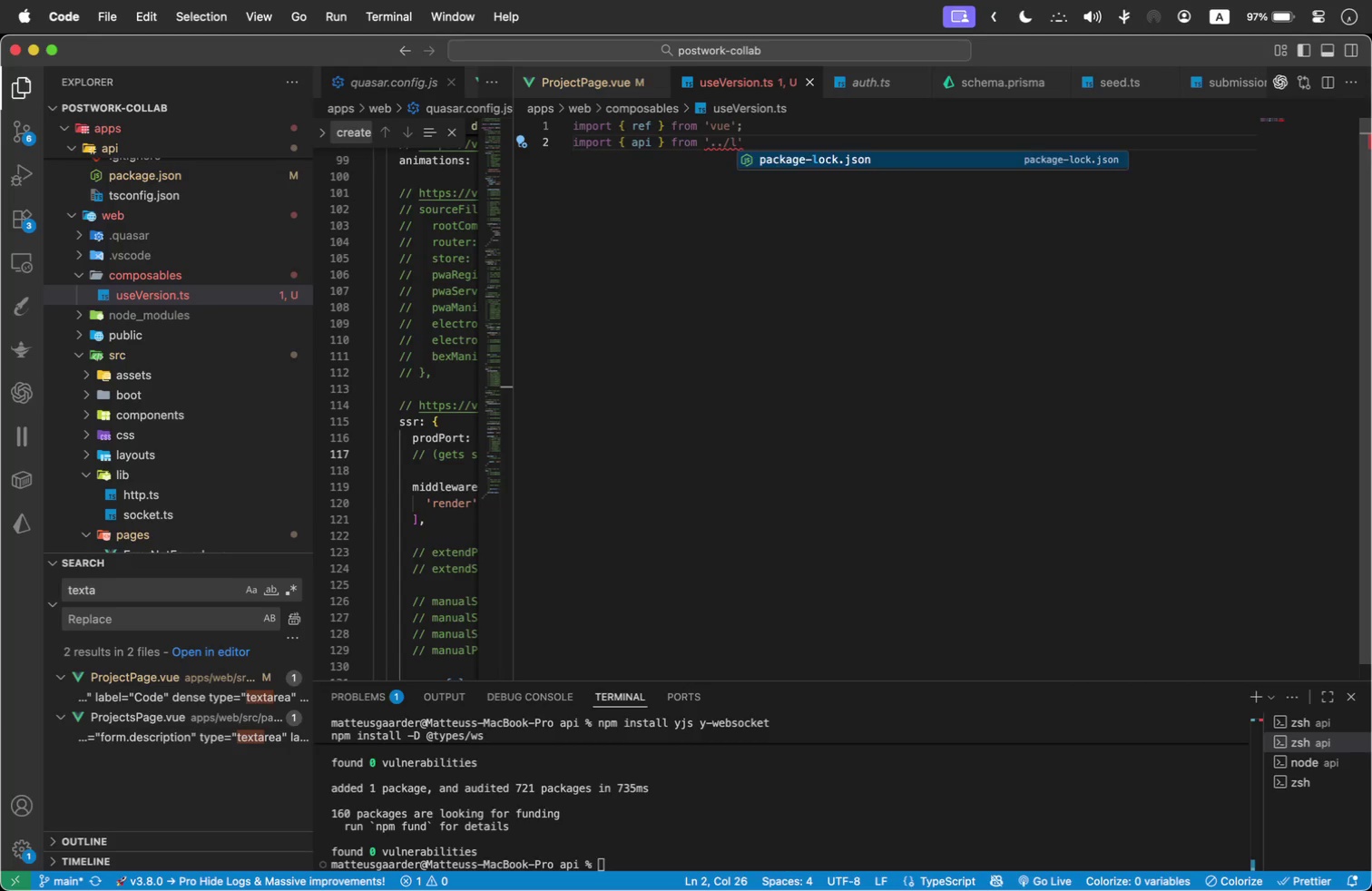 
key(Backspace)
 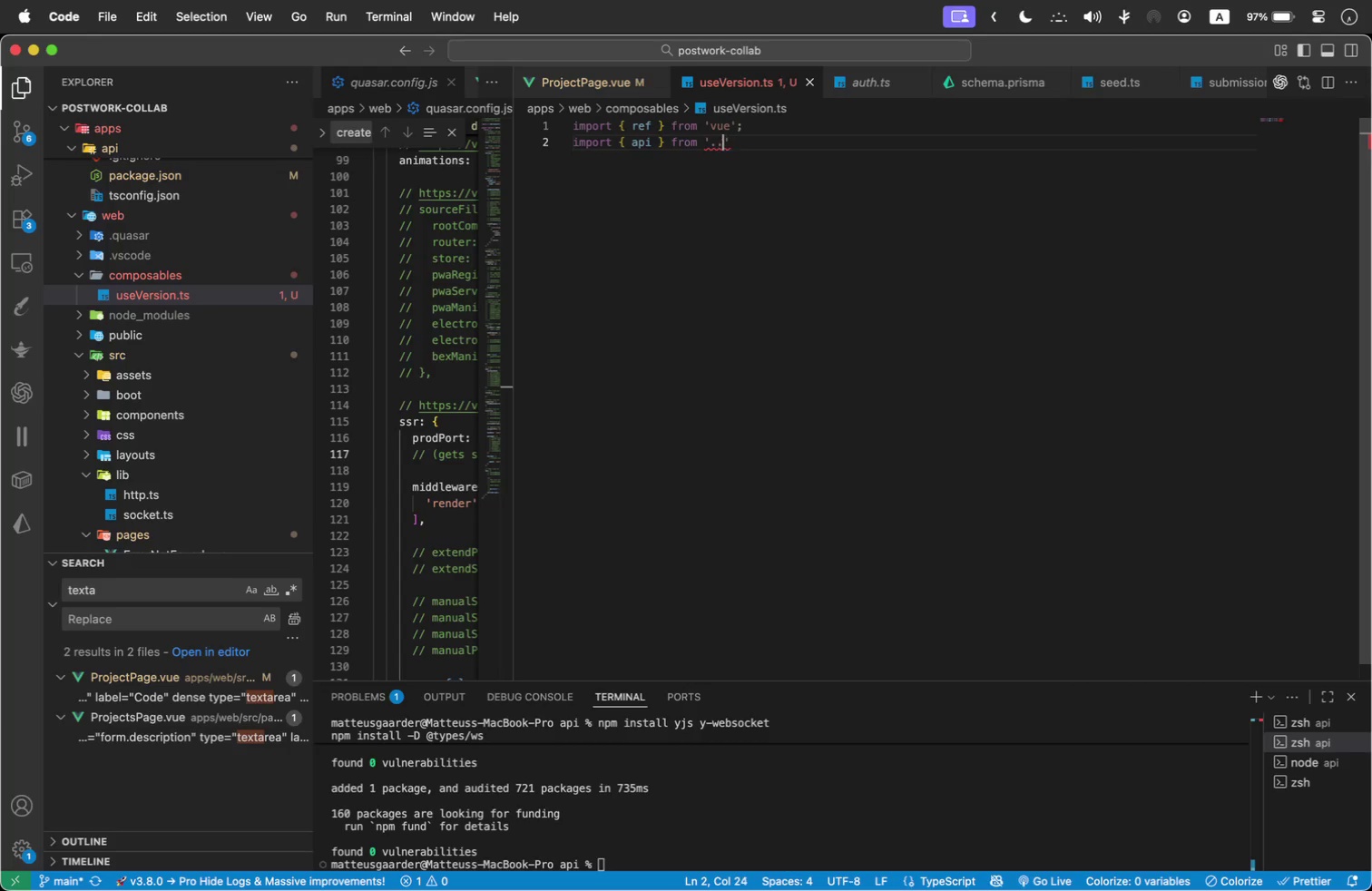 
key(Backspace)
 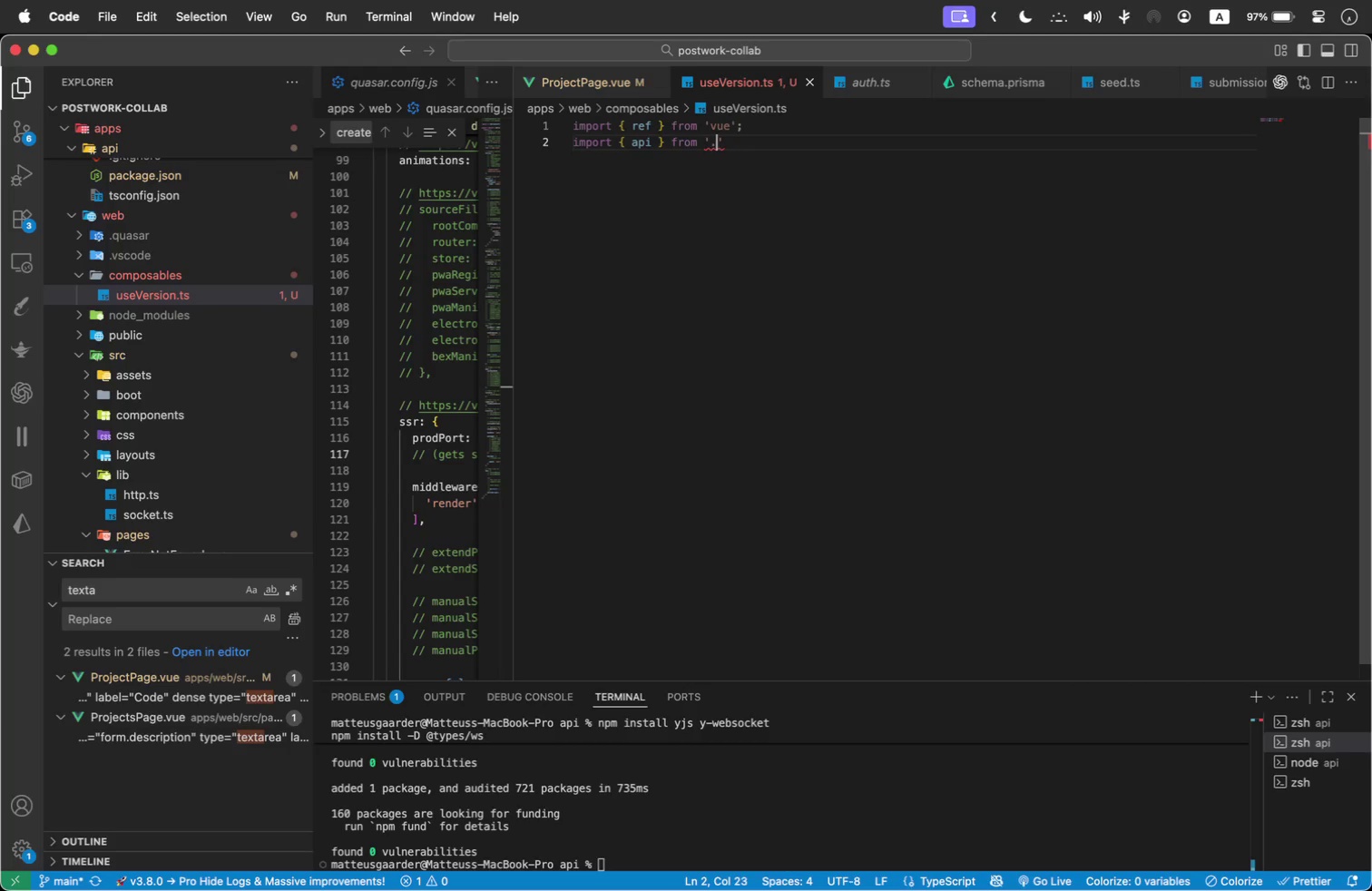 
key(Backspace)
 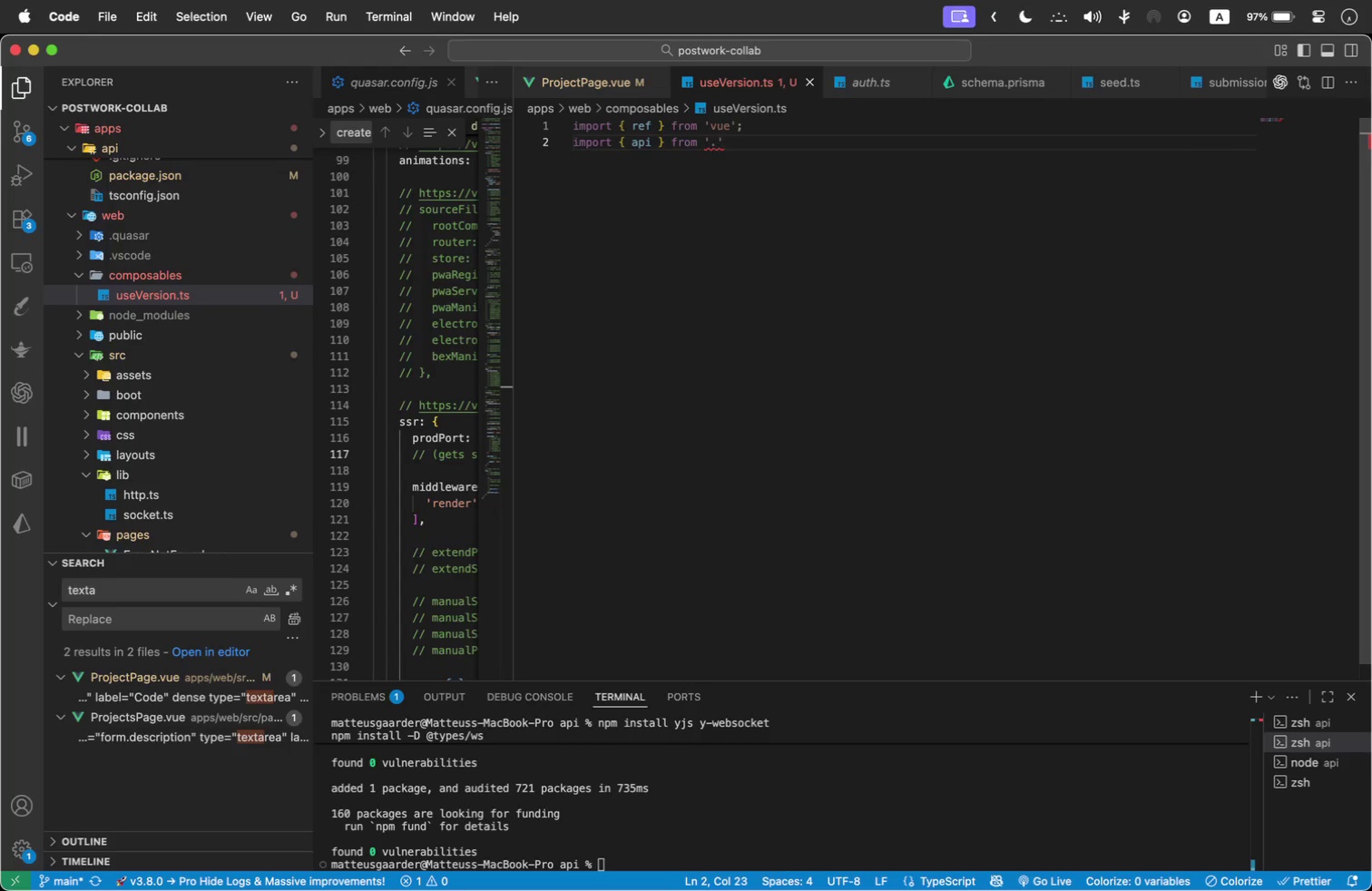 
key(Slash)
 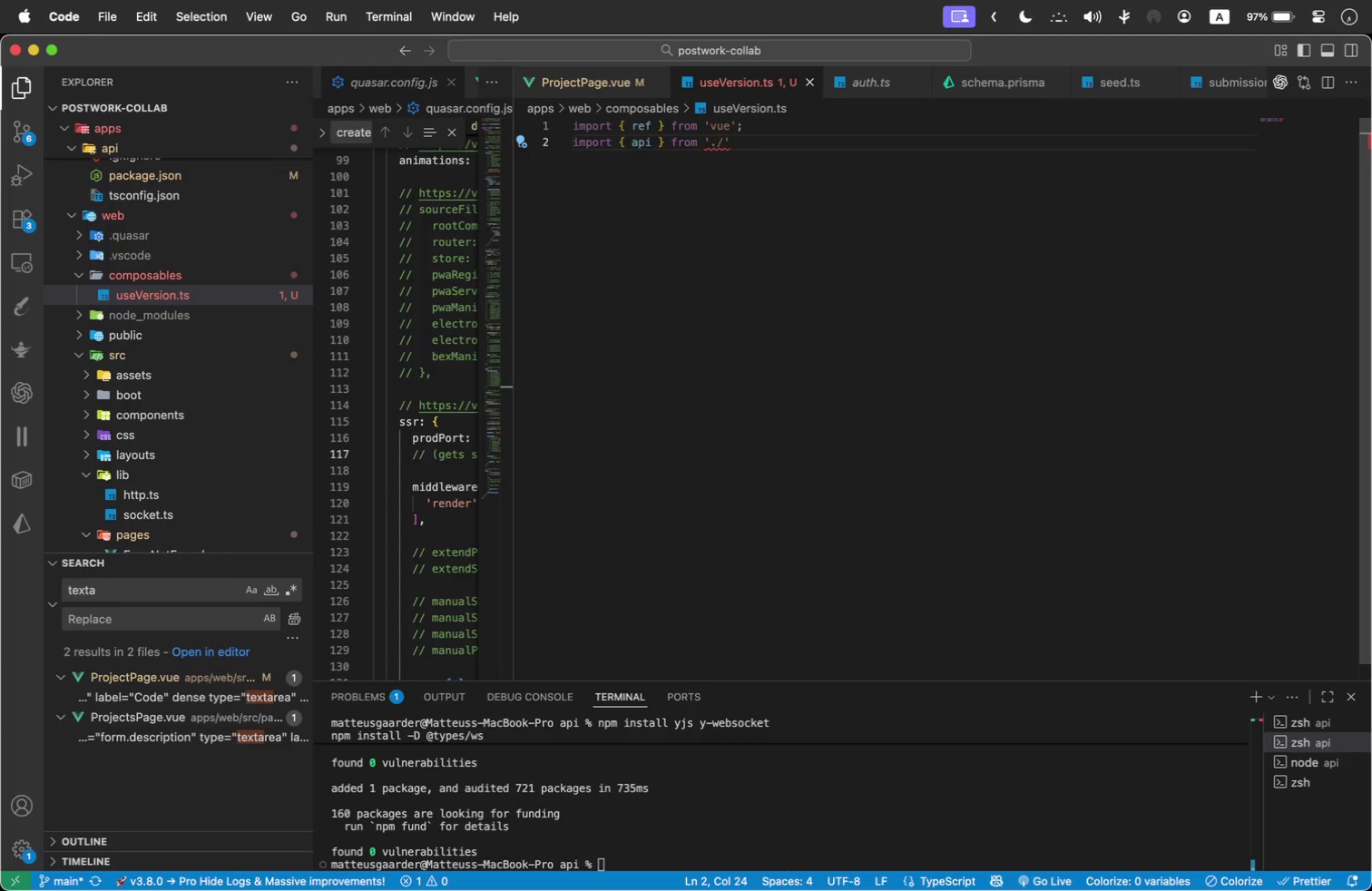 
key(Backspace)
 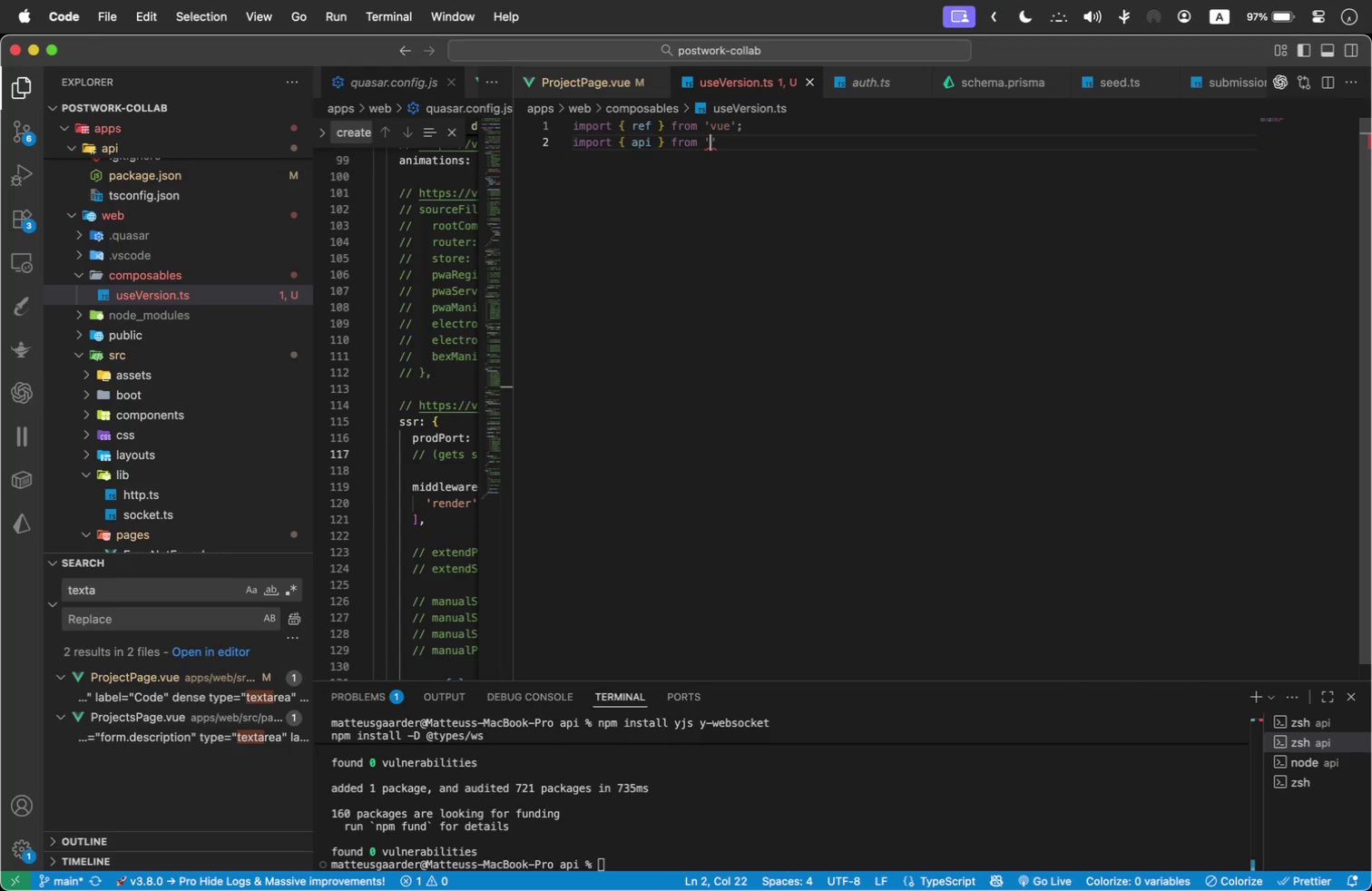 
key(Backspace)
 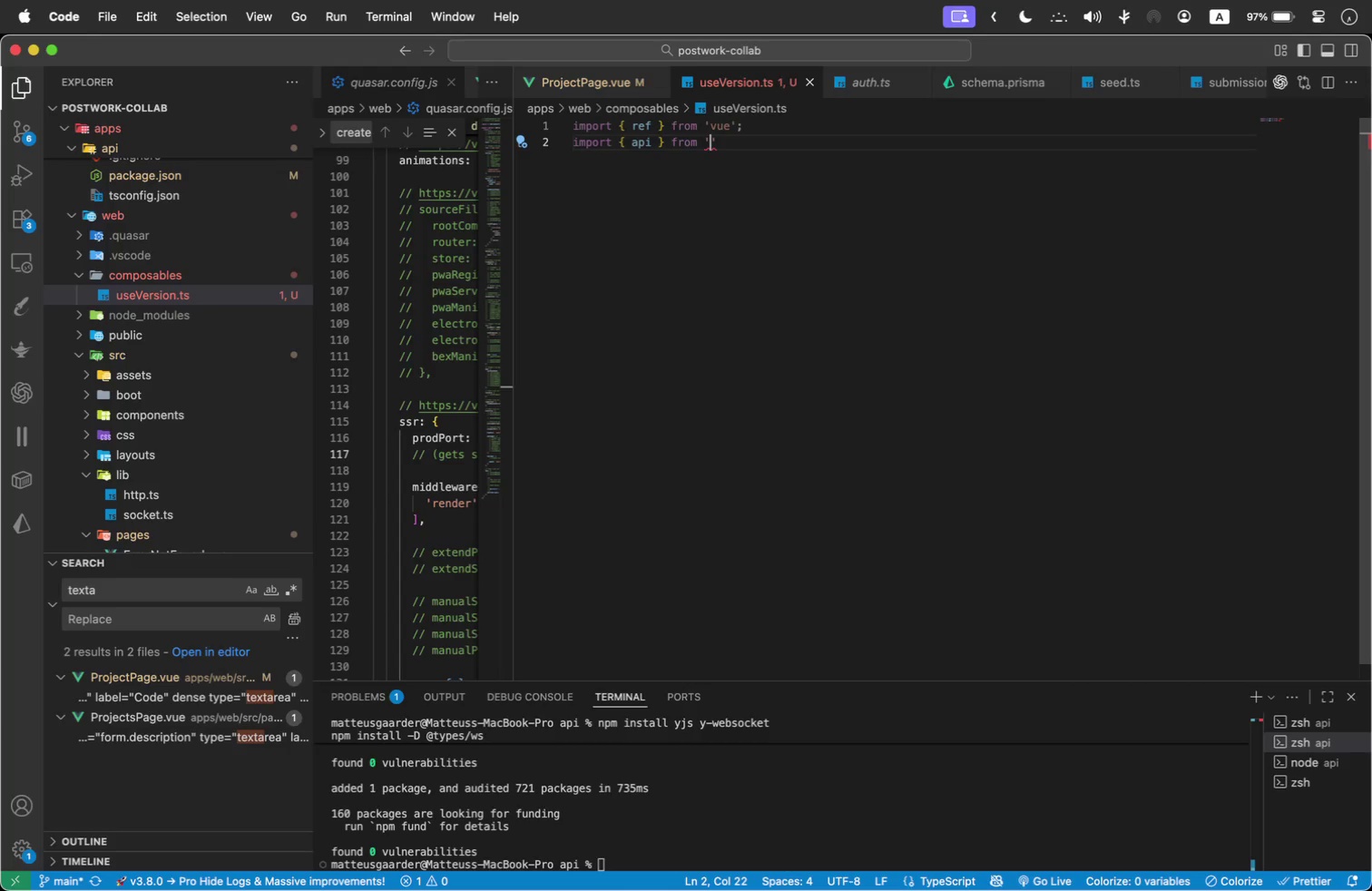 
wait(5.49)
 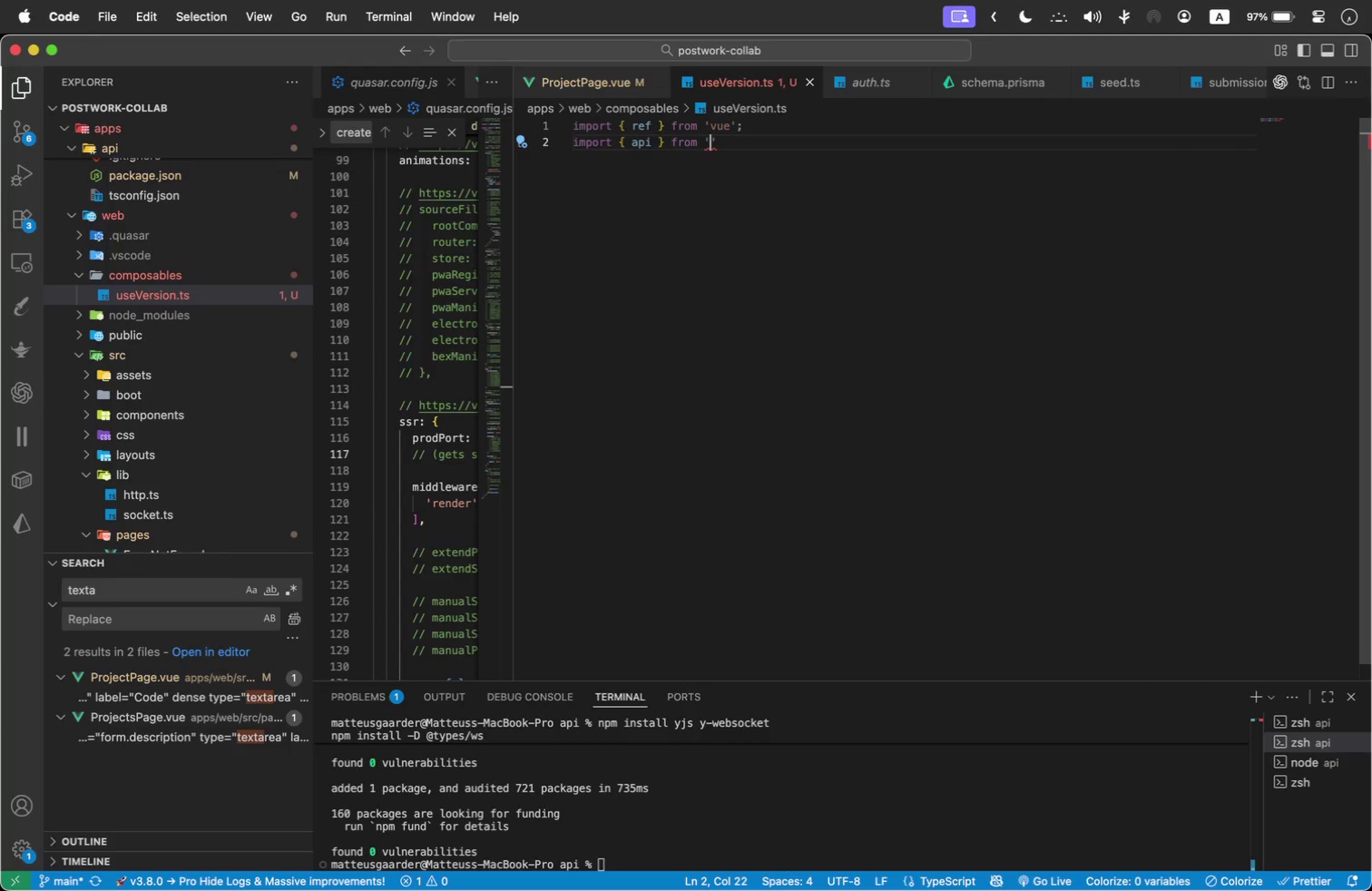 
scroll: coordinate [117, 327], scroll_direction: up, amount: 4.0
 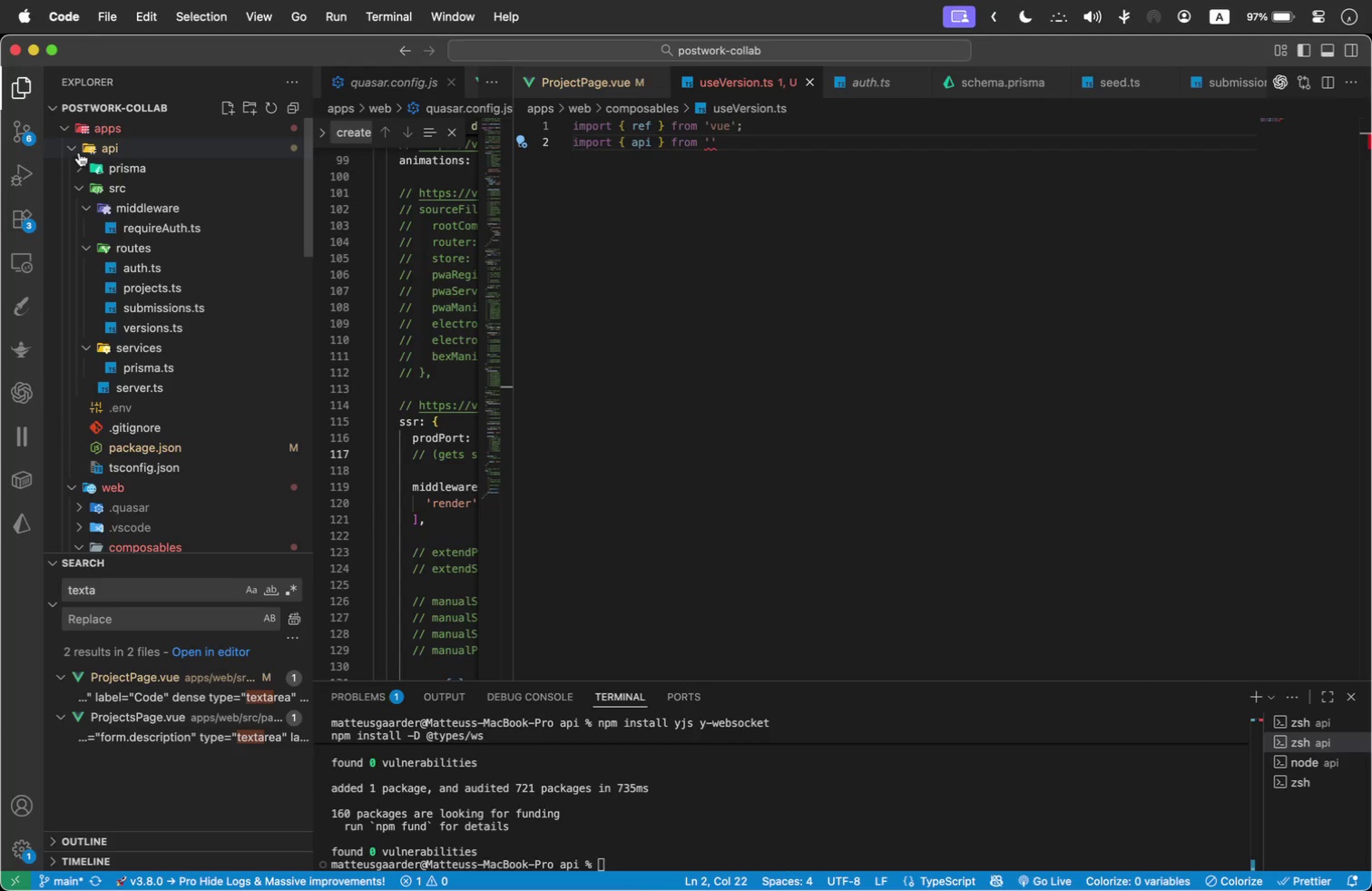 
left_click([77, 147])
 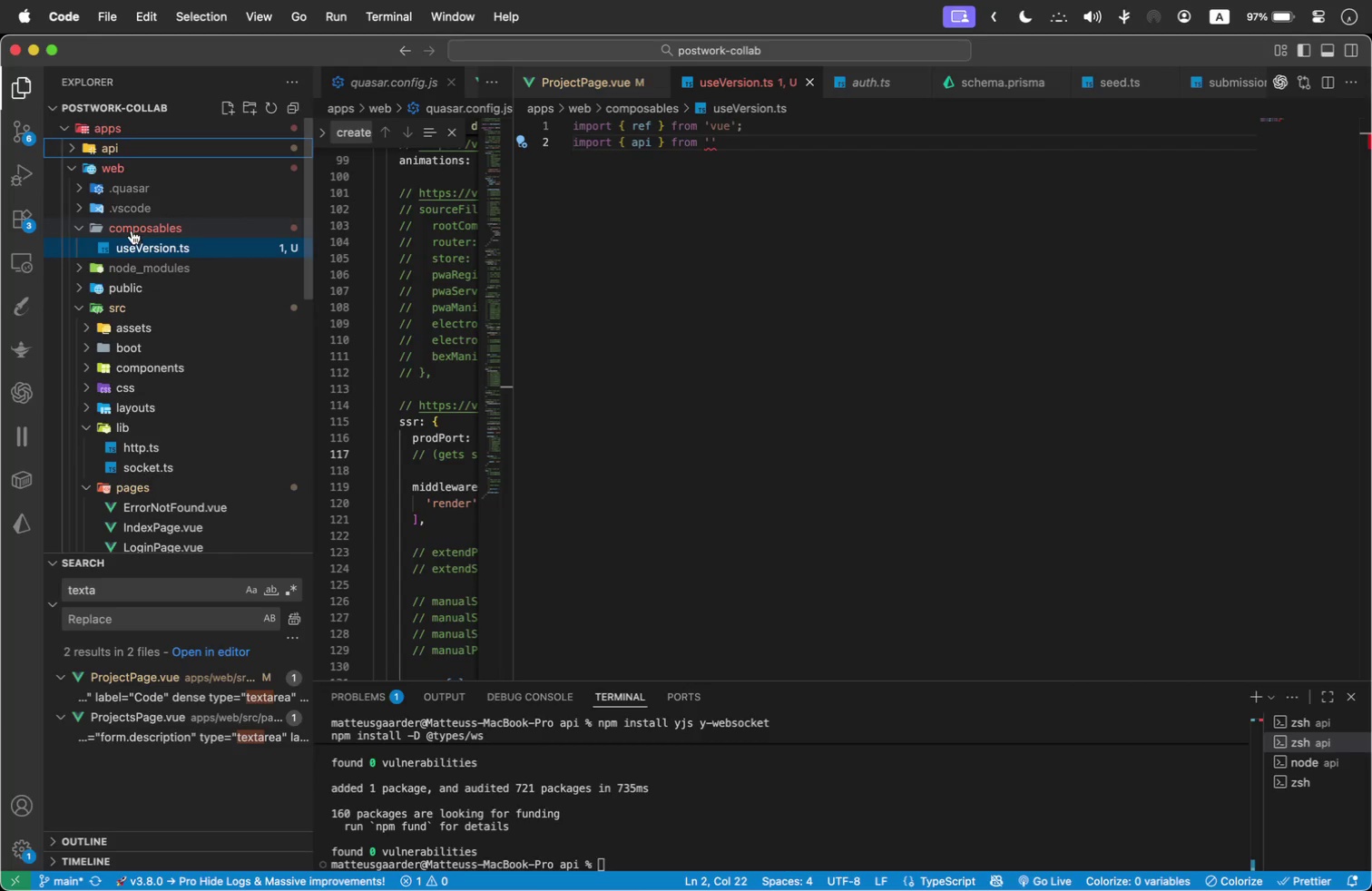 
wait(8.45)
 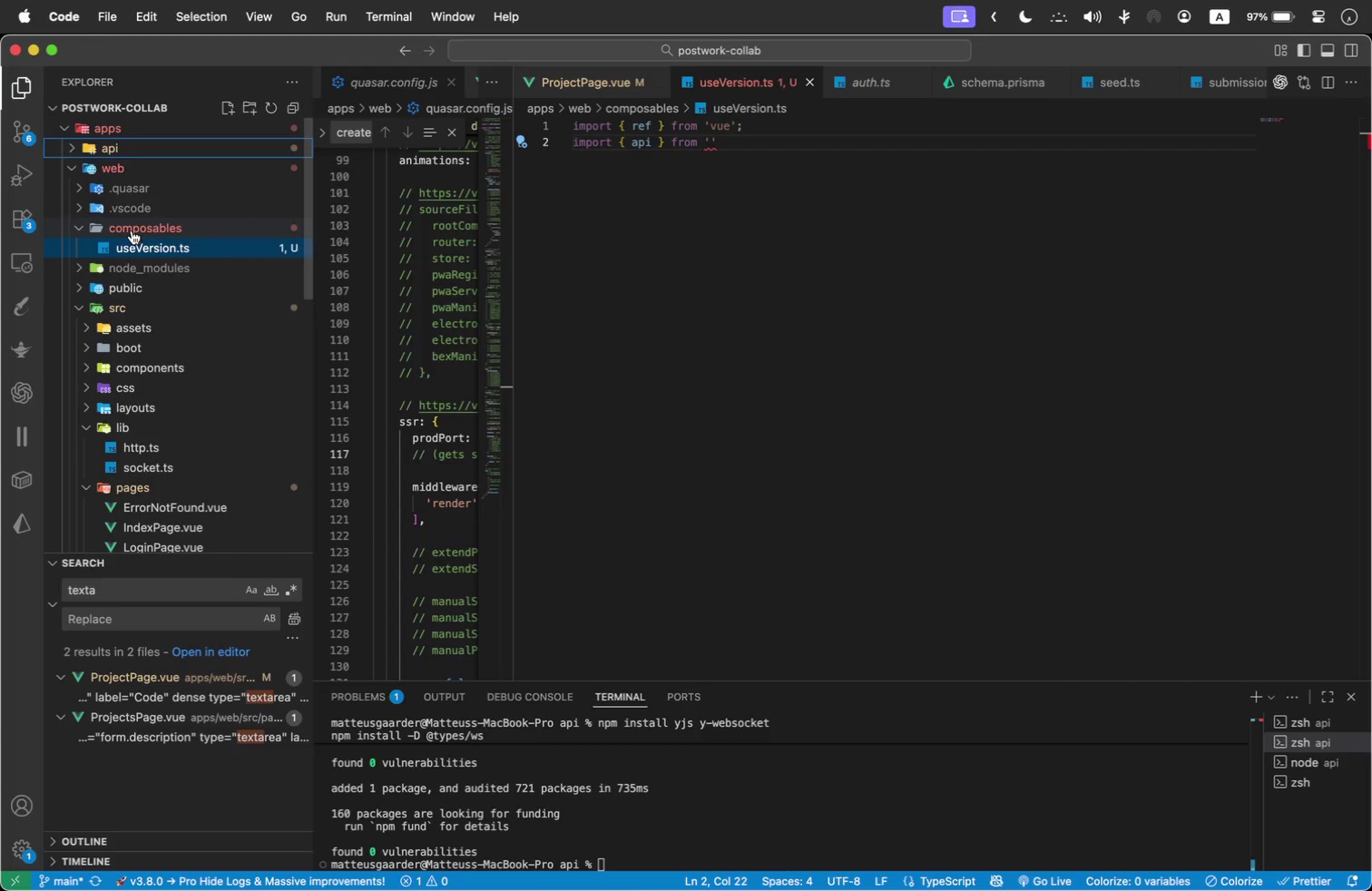 
left_click([137, 446])
 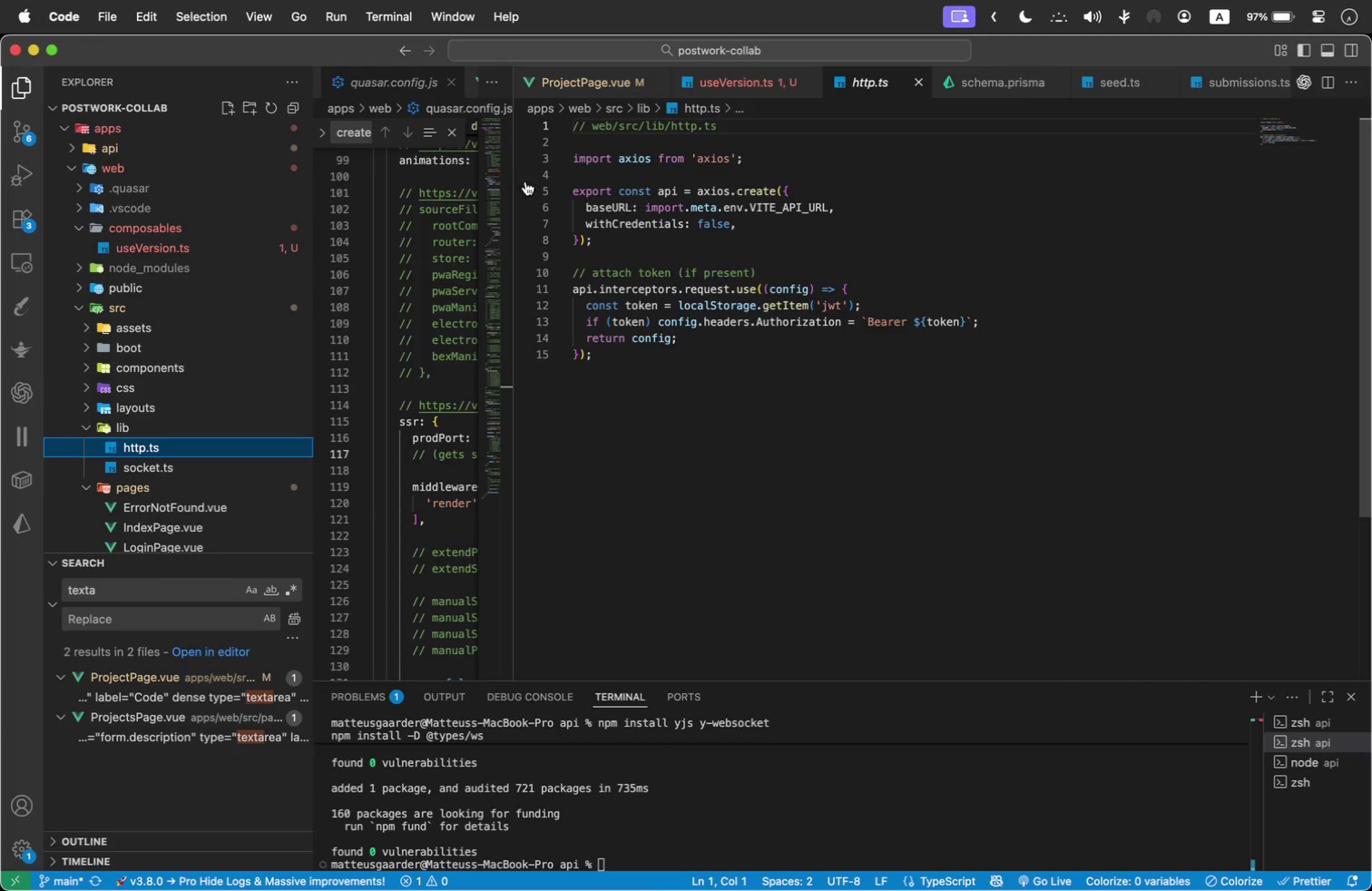 
wait(8.0)
 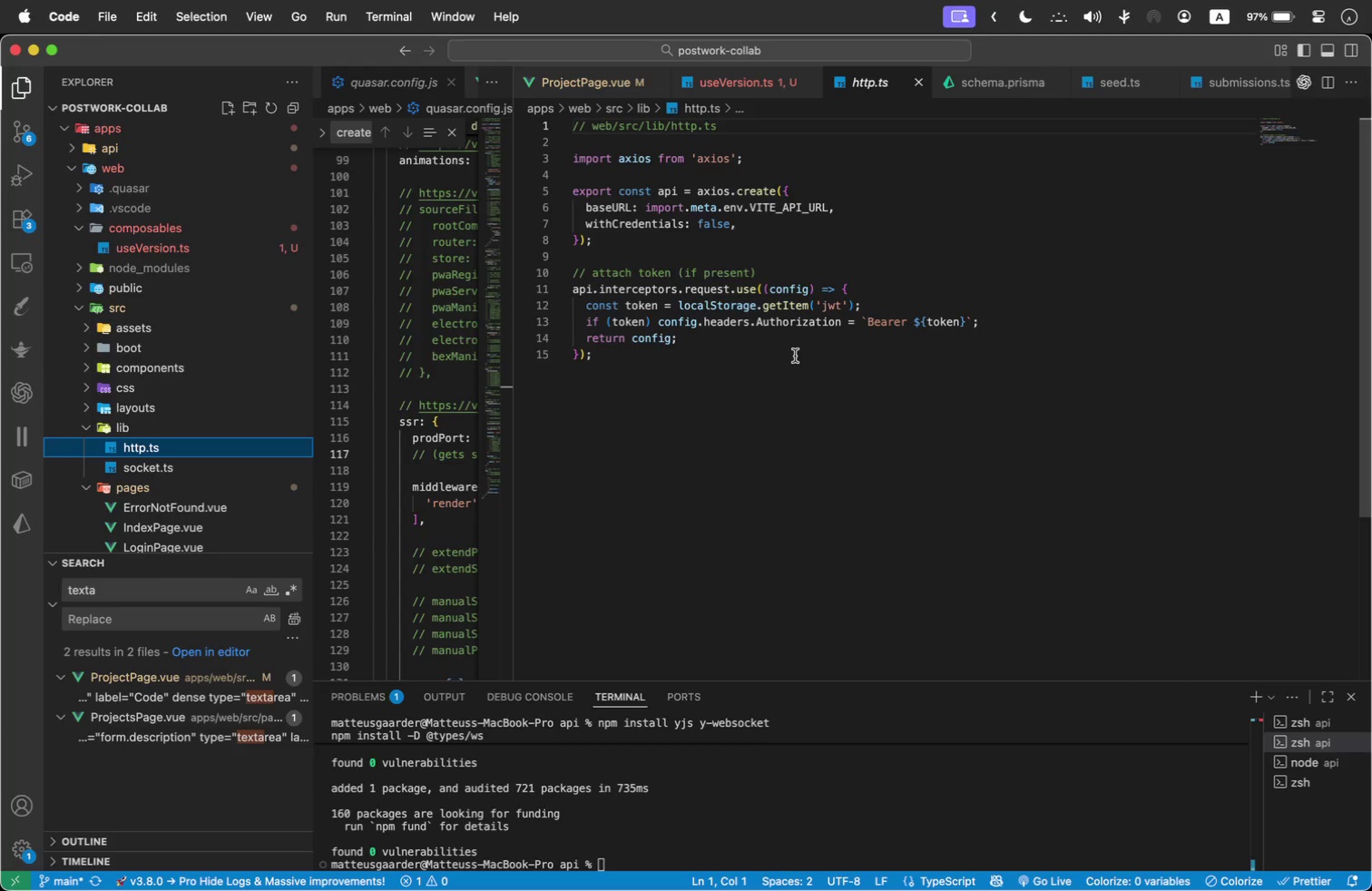 
left_click([150, 252])
 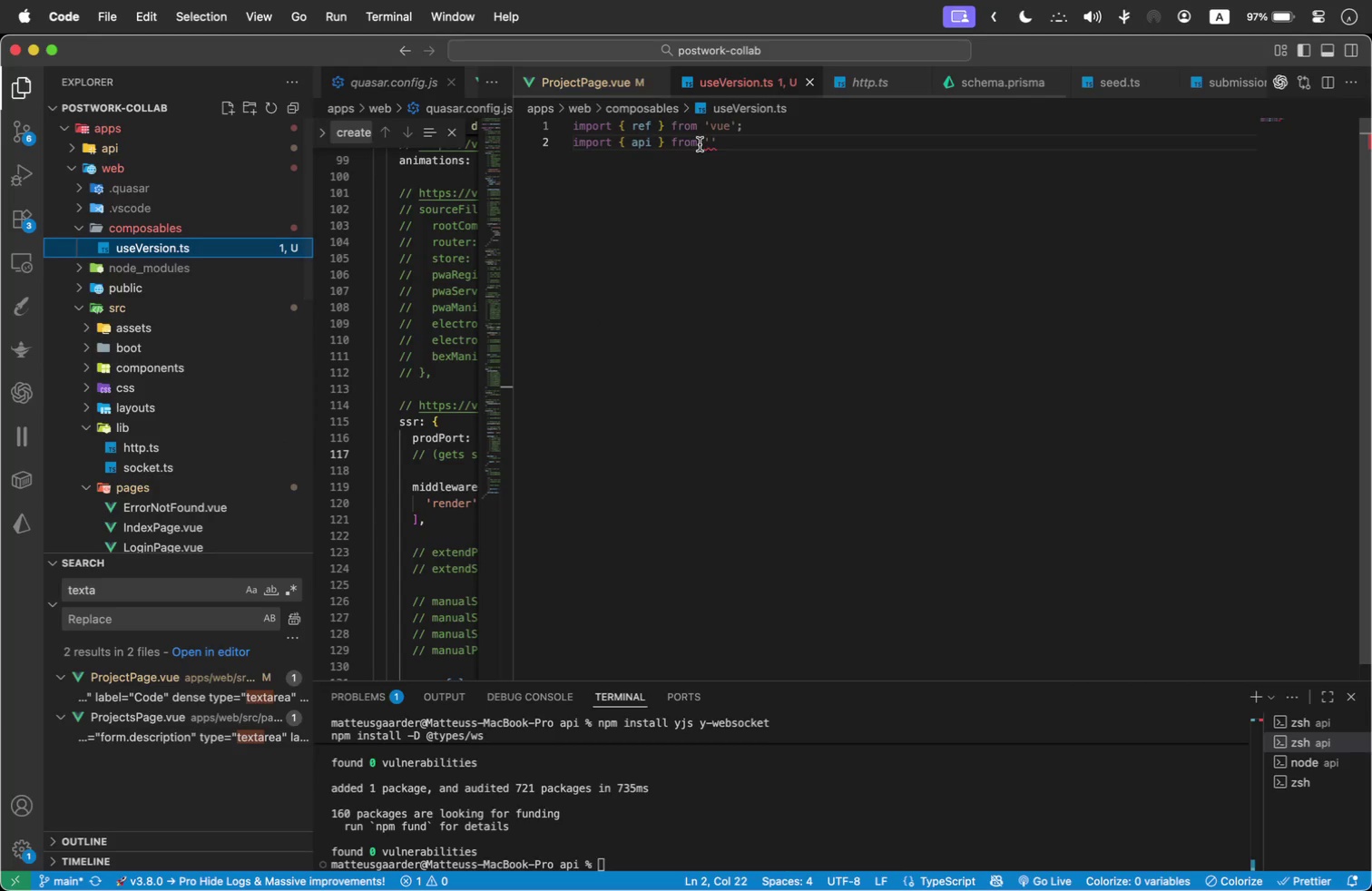 
left_click_drag(start_coordinate=[730, 141], to_coordinate=[705, 144])
 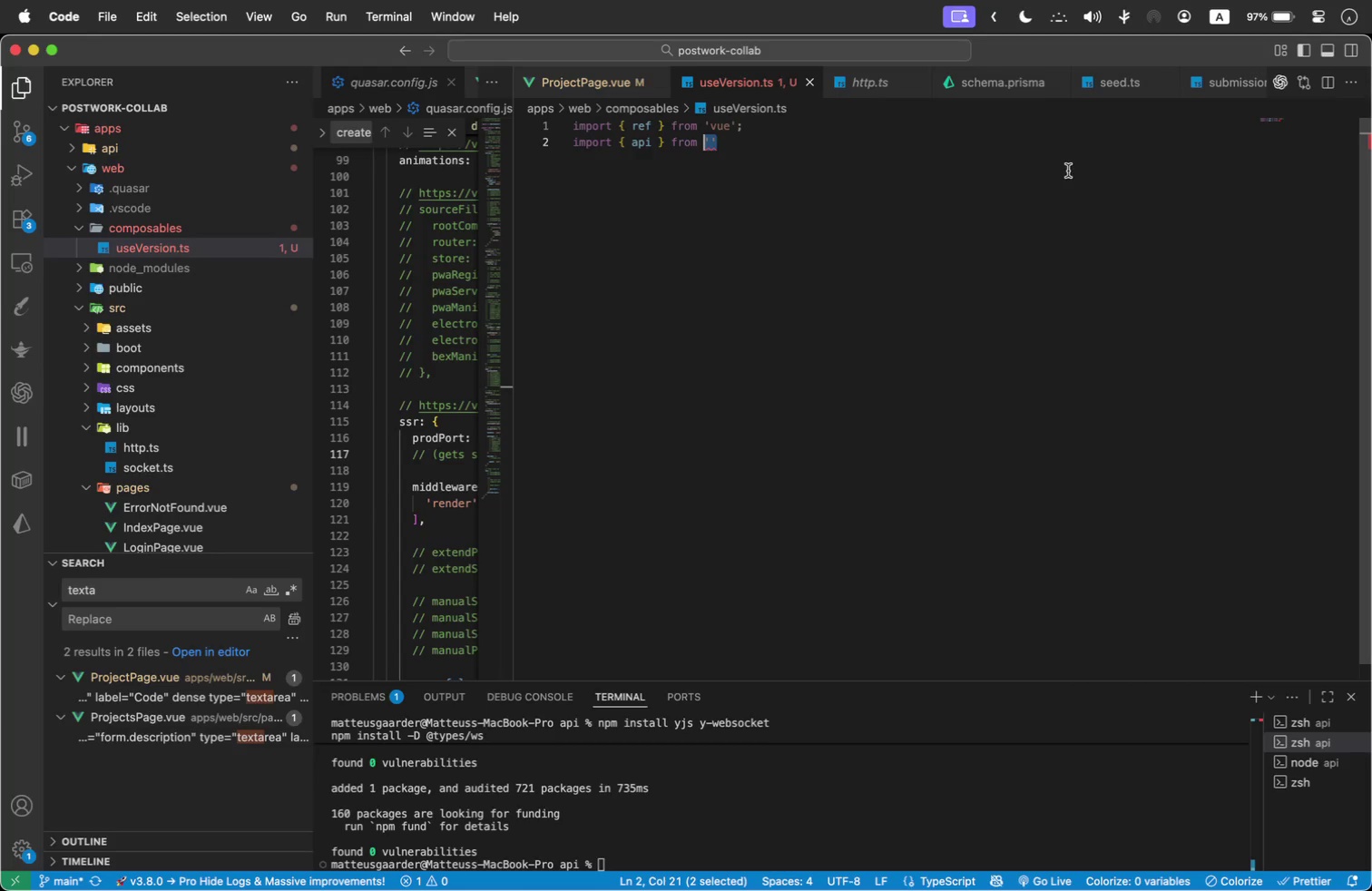 
key(ArrowLeft)
 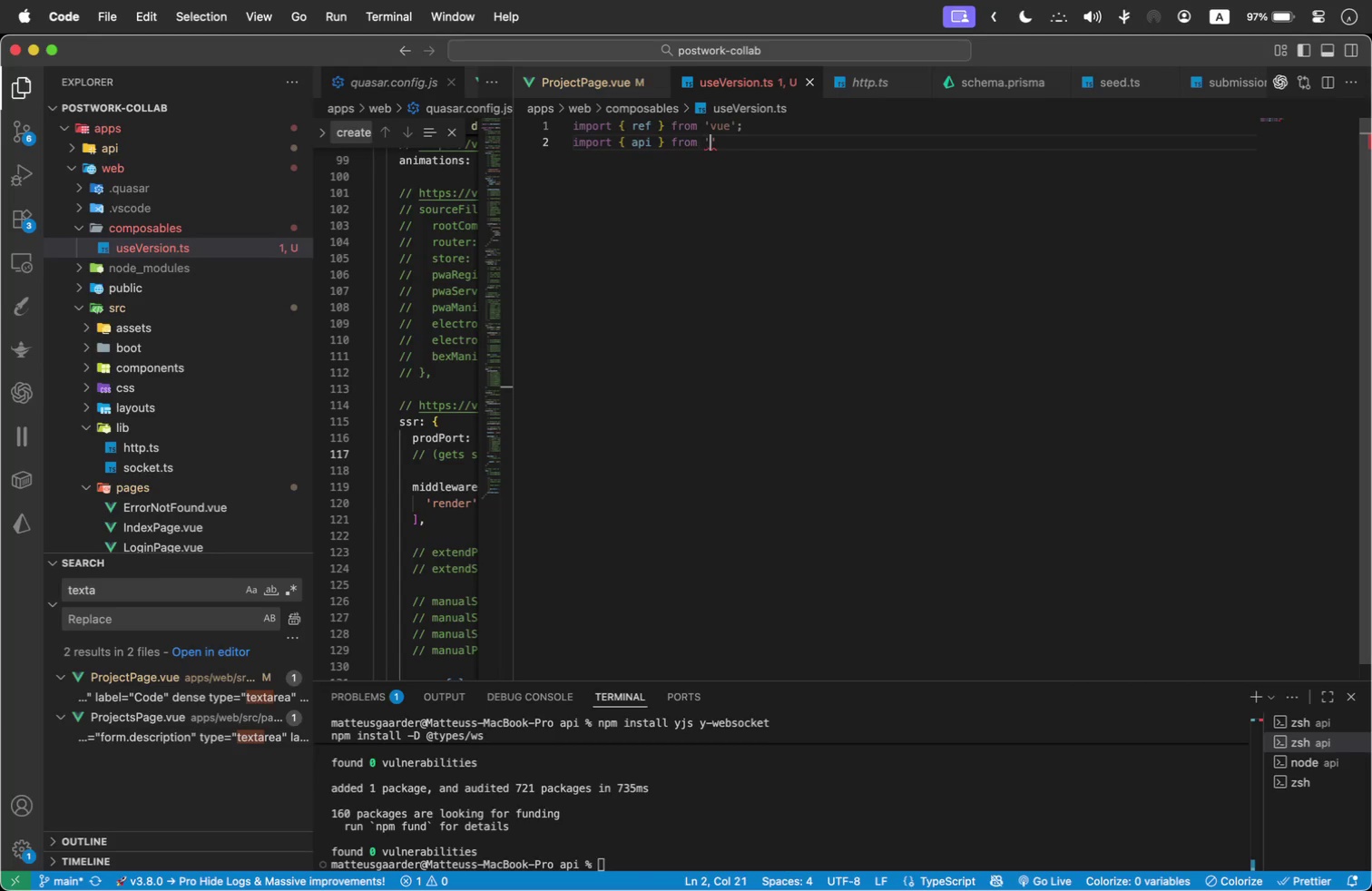 
key(ArrowRight)
 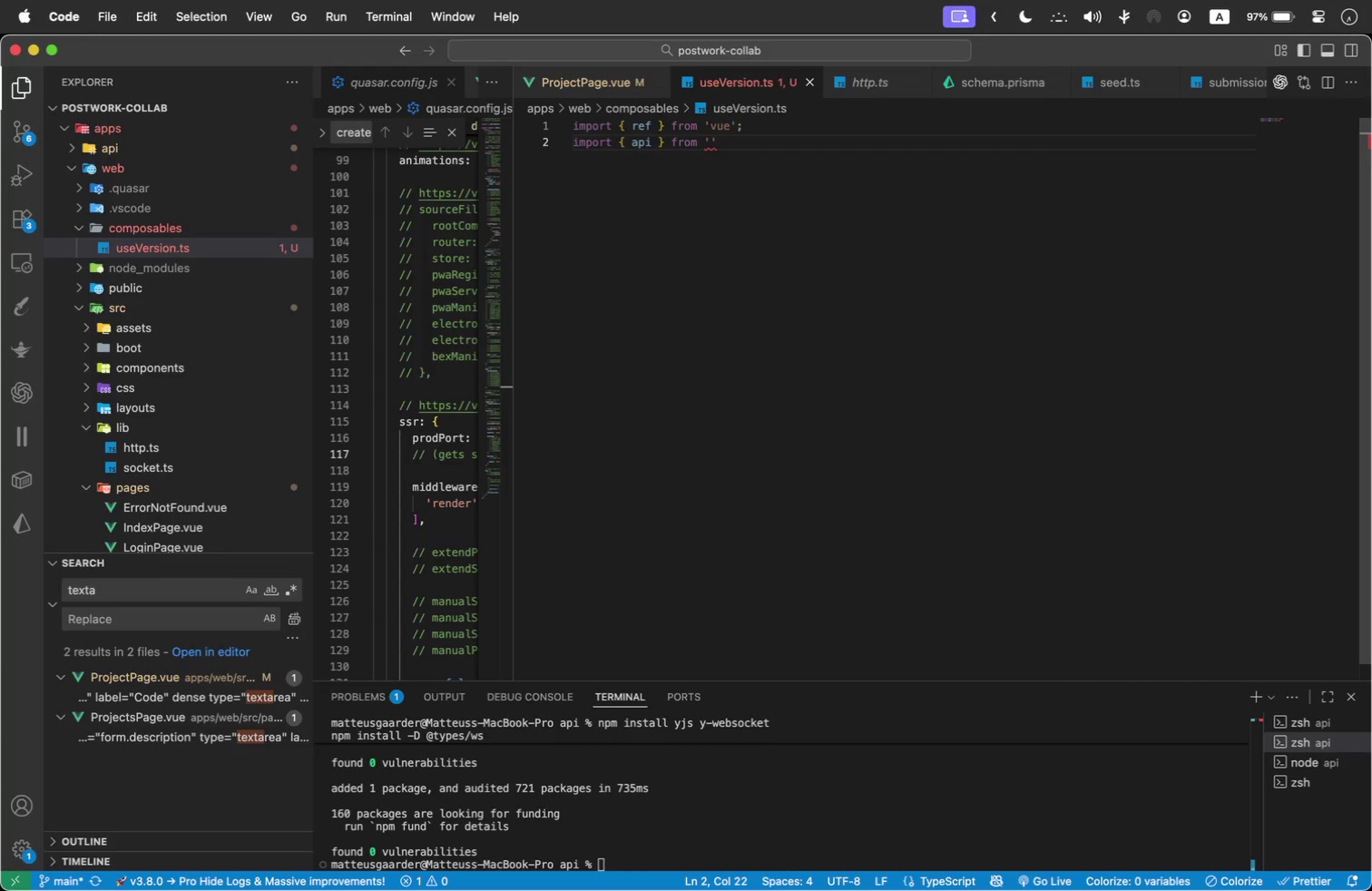 
type(../lib/httop)
key(Backspace)
key(Backspace)
type(p)
 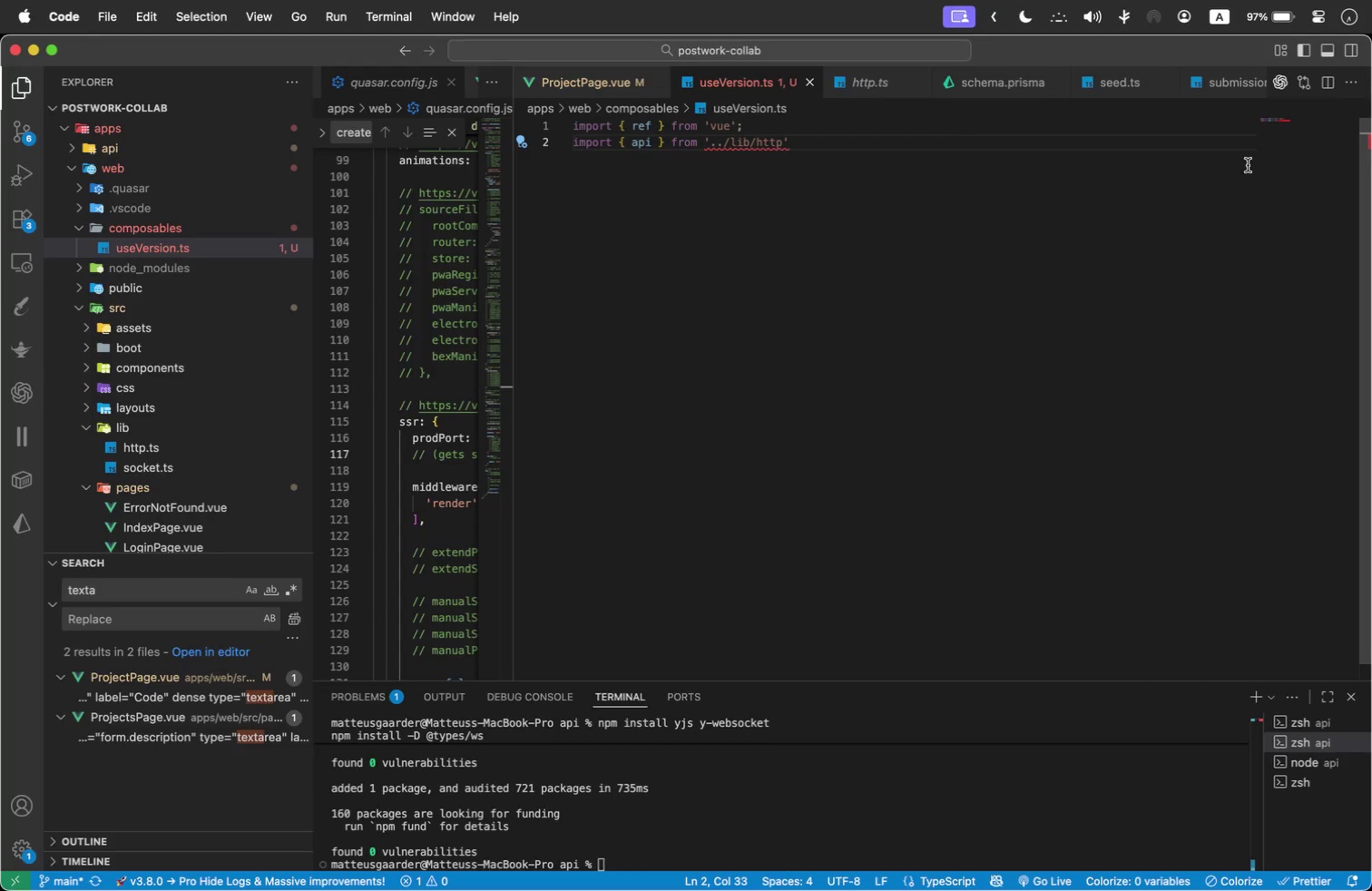 
left_click([943, 141])
 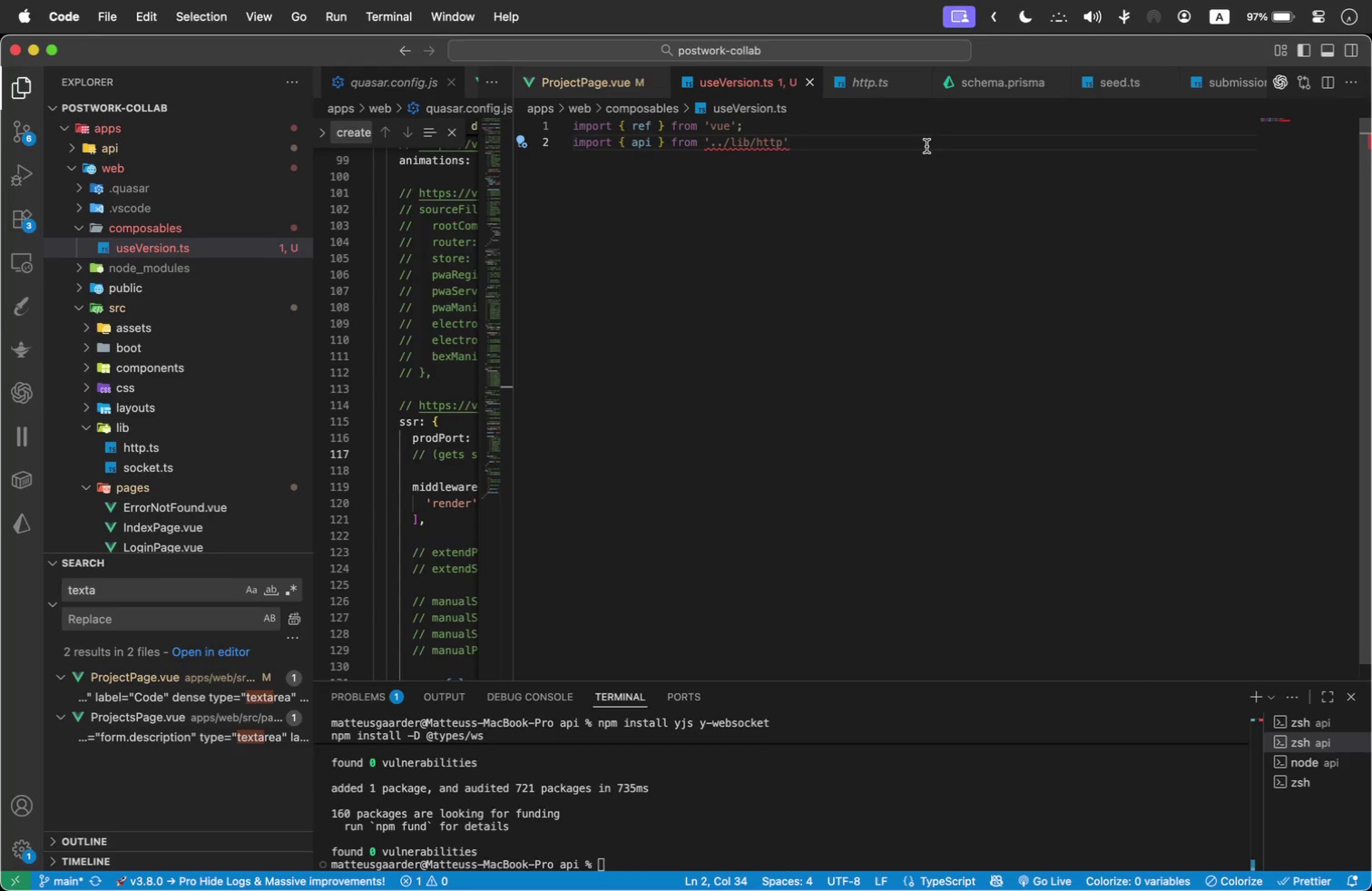 
mouse_move([676, 161])
 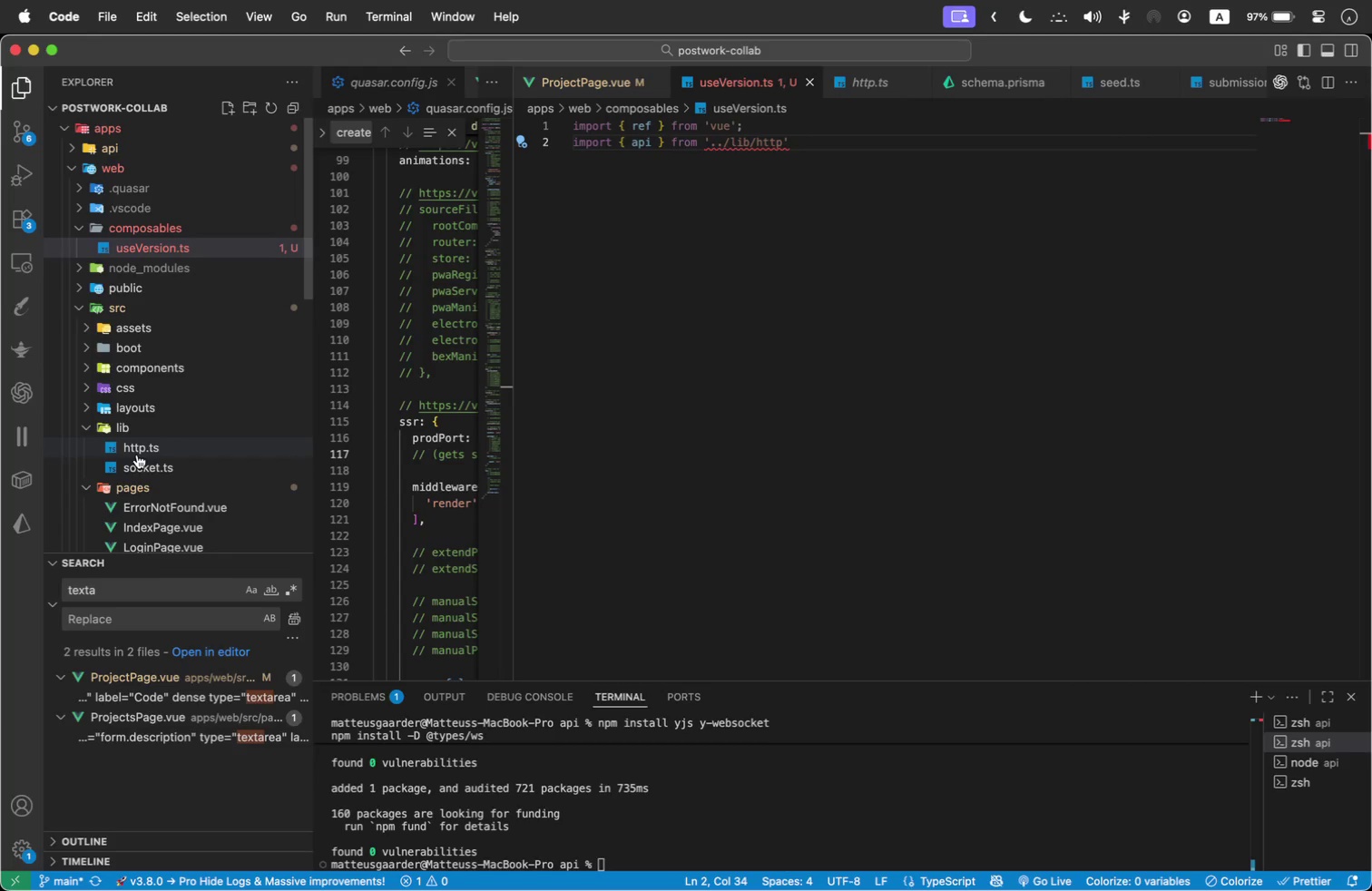 
right_click([136, 455])
 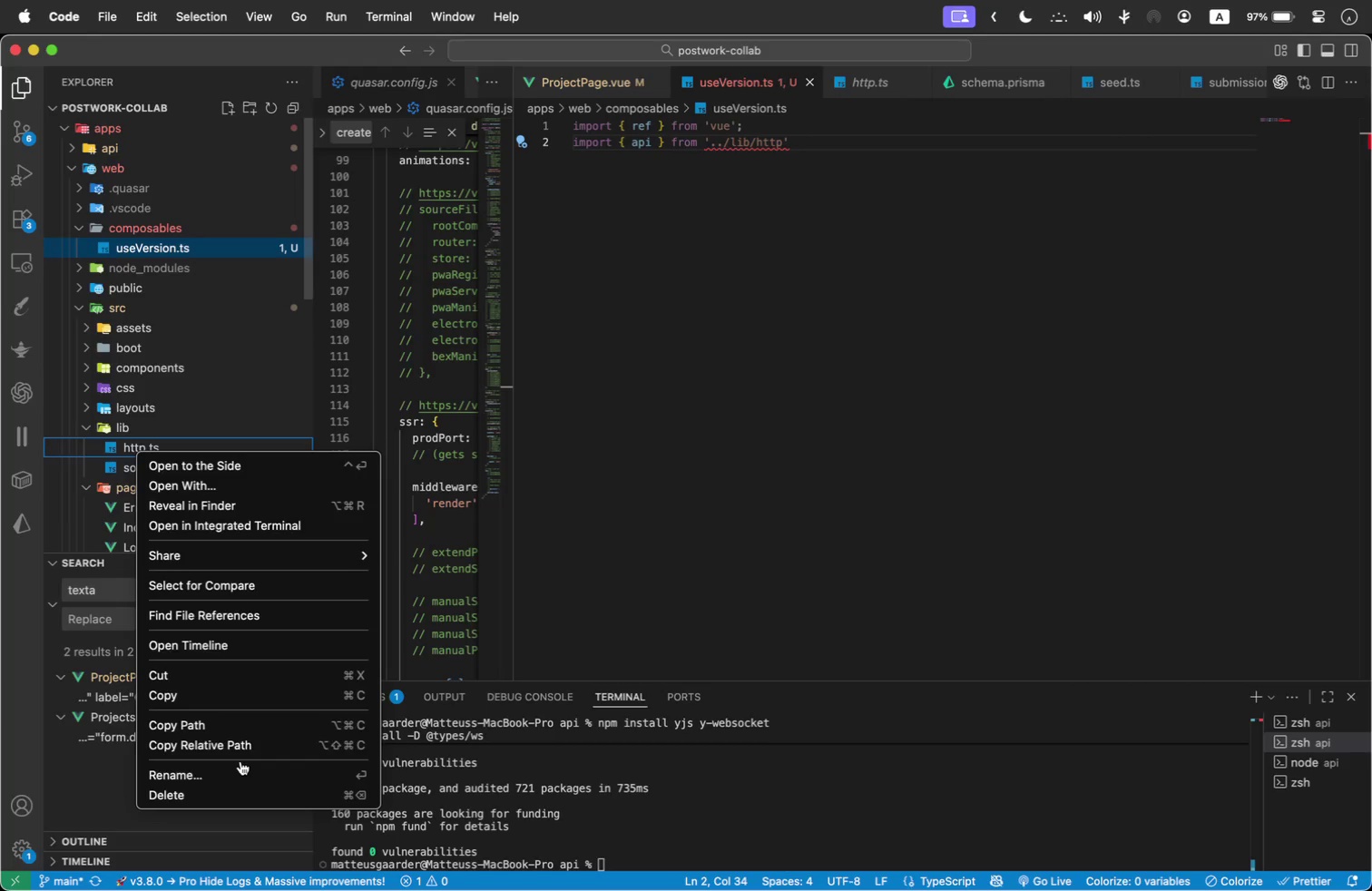 
left_click([246, 745])
 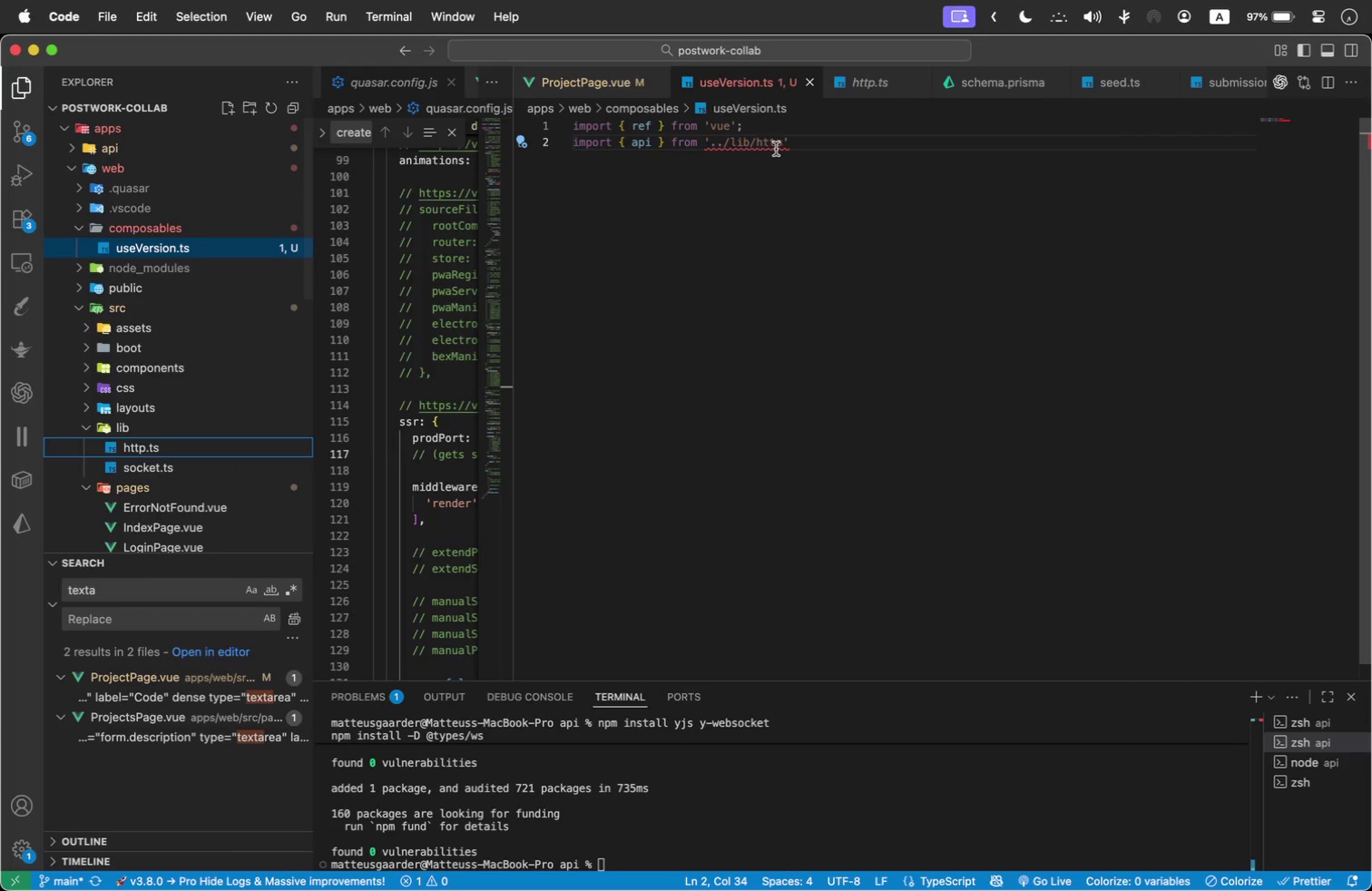 
left_click_drag(start_coordinate=[782, 146], to_coordinate=[713, 142])
 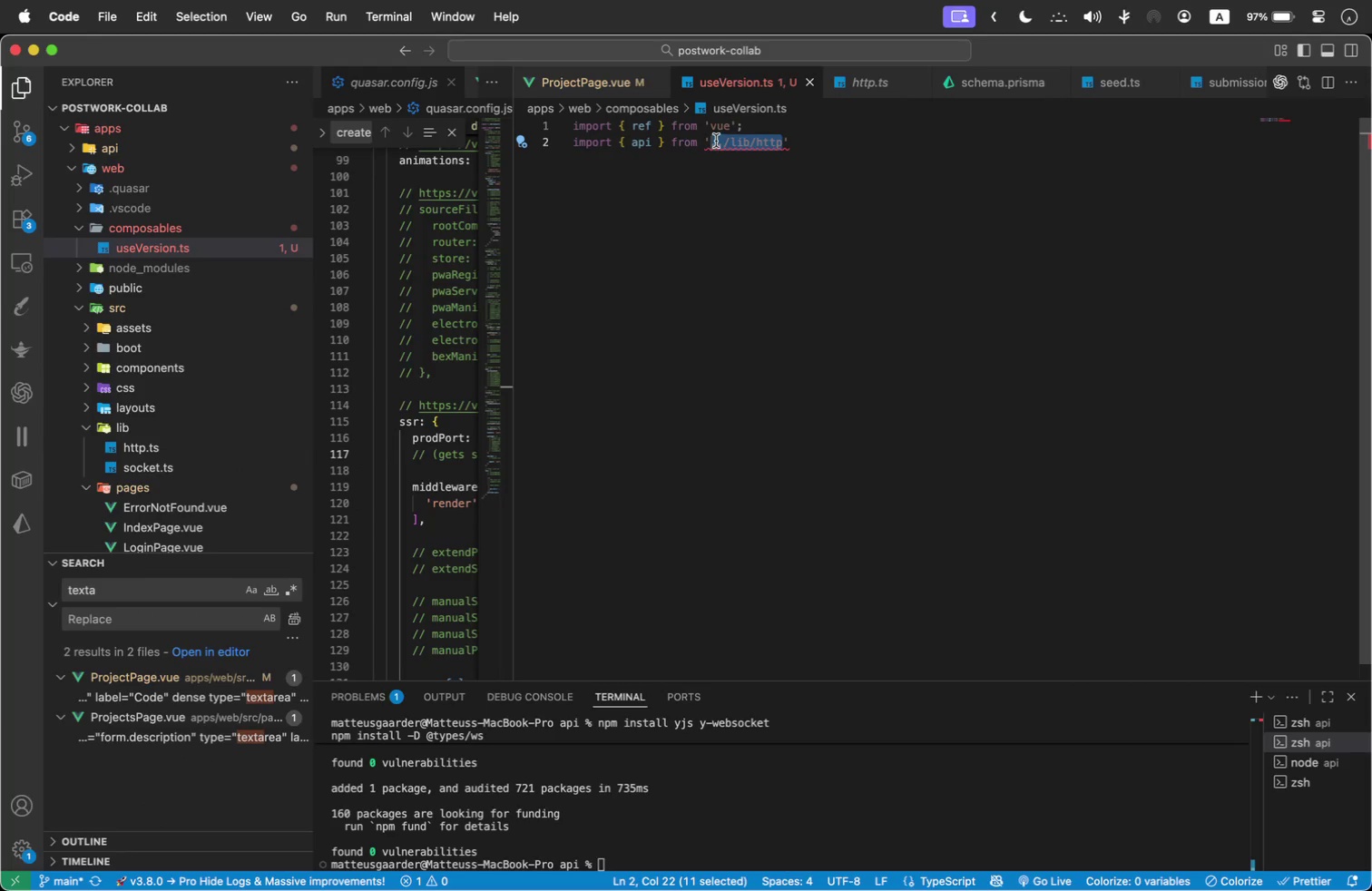 
key(Meta+V)
 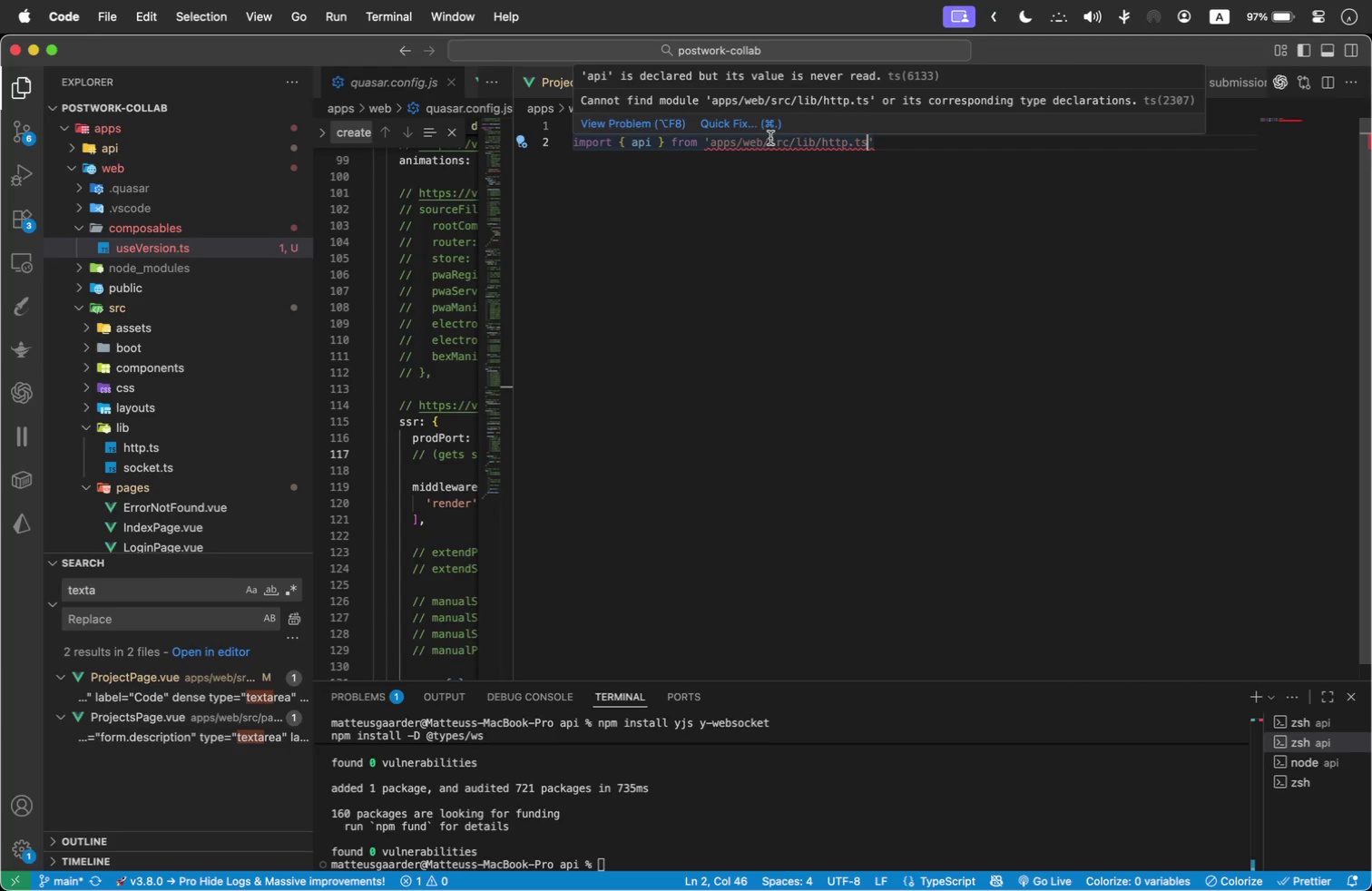 
left_click([812, 206])
 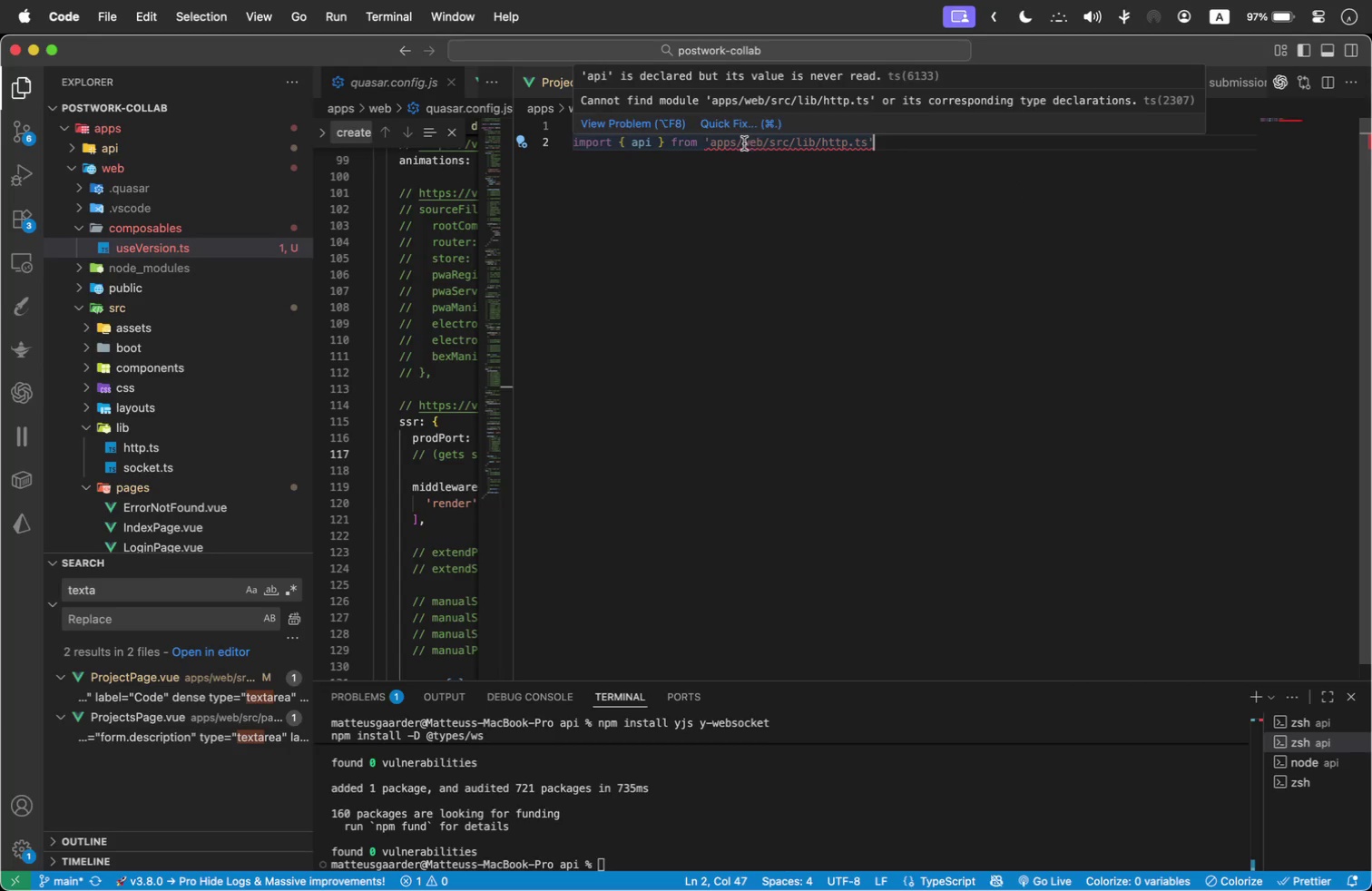 
wait(5.38)
 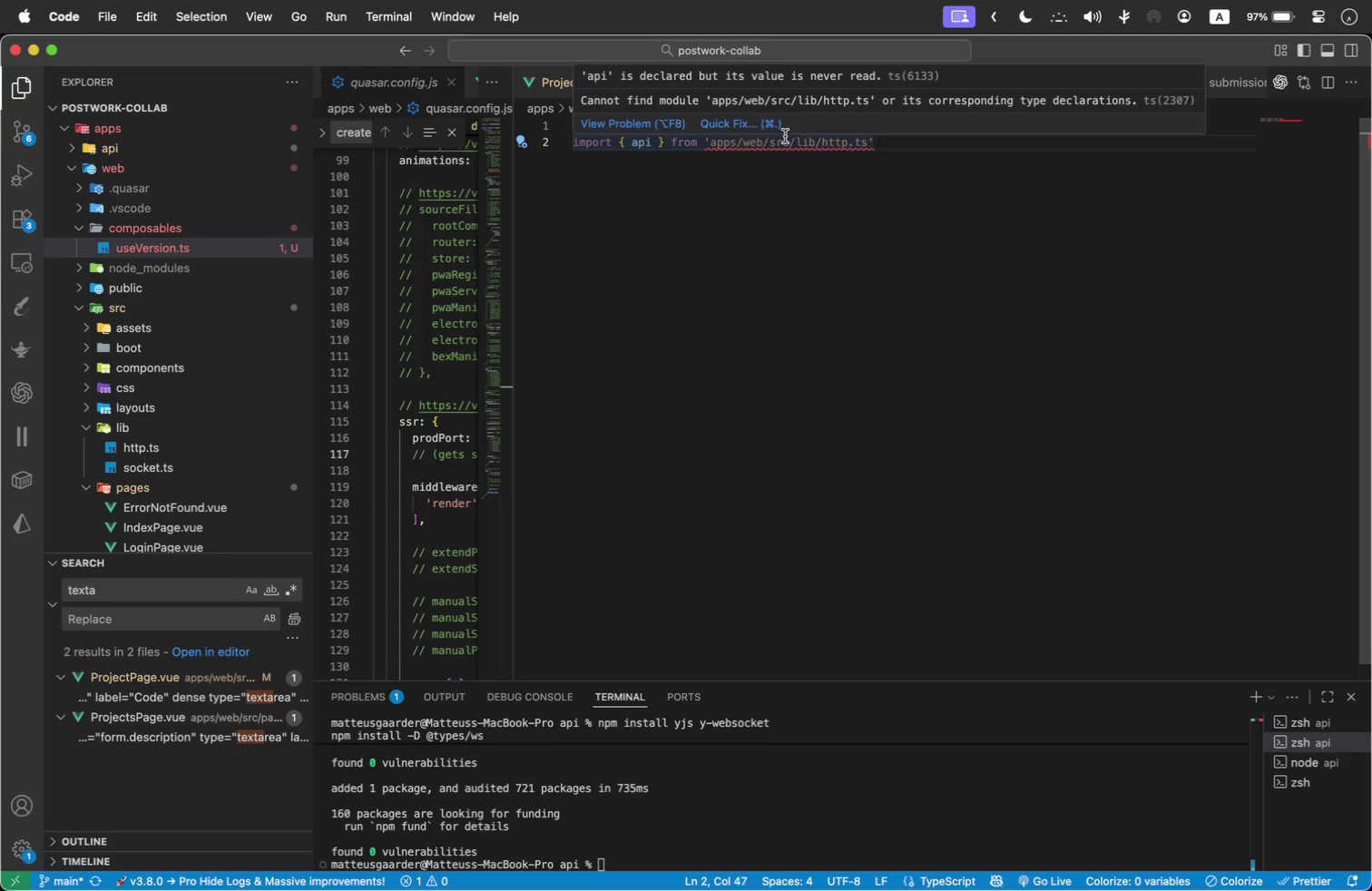 
left_click([163, 440])
 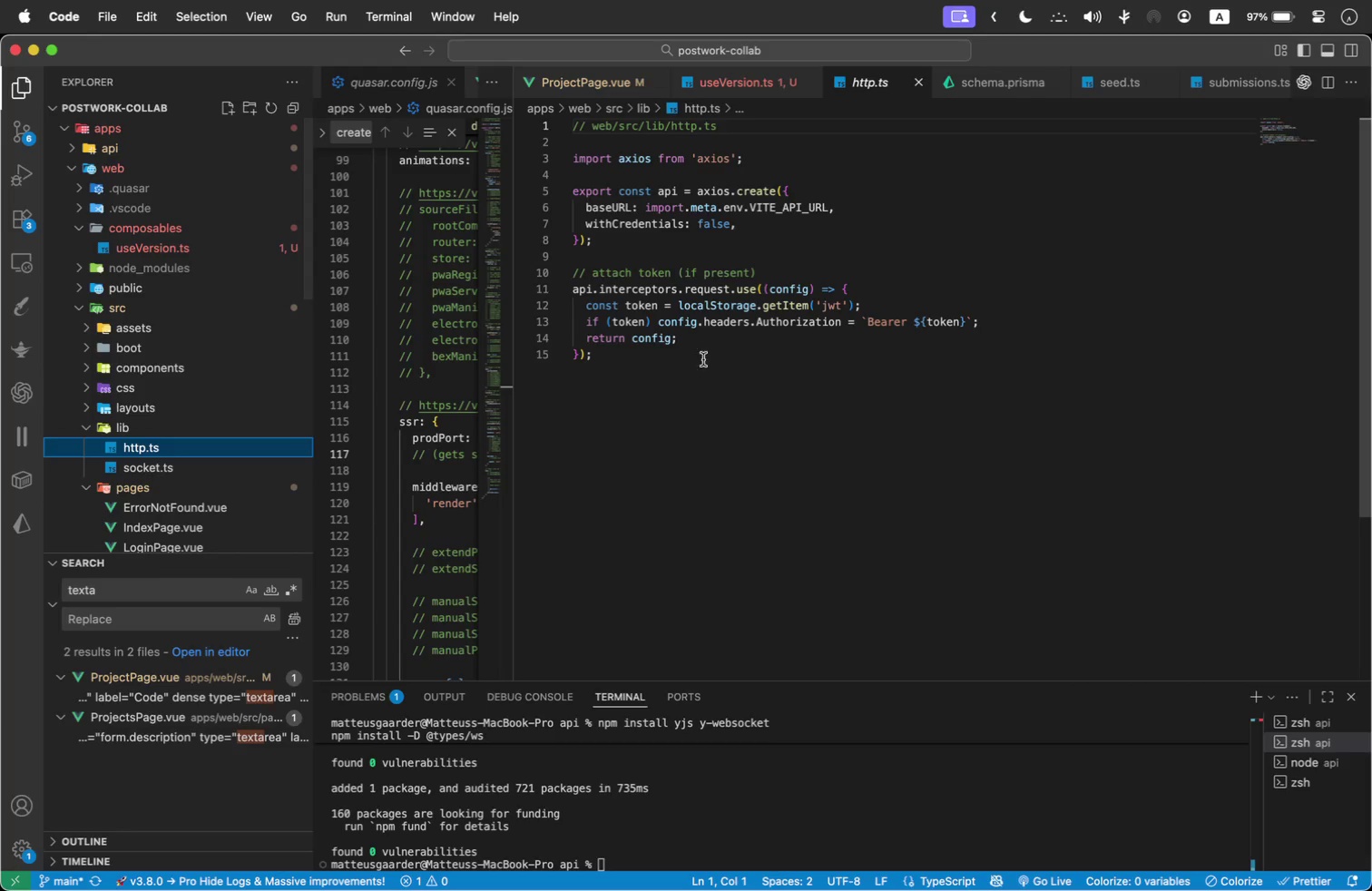 
wait(8.76)
 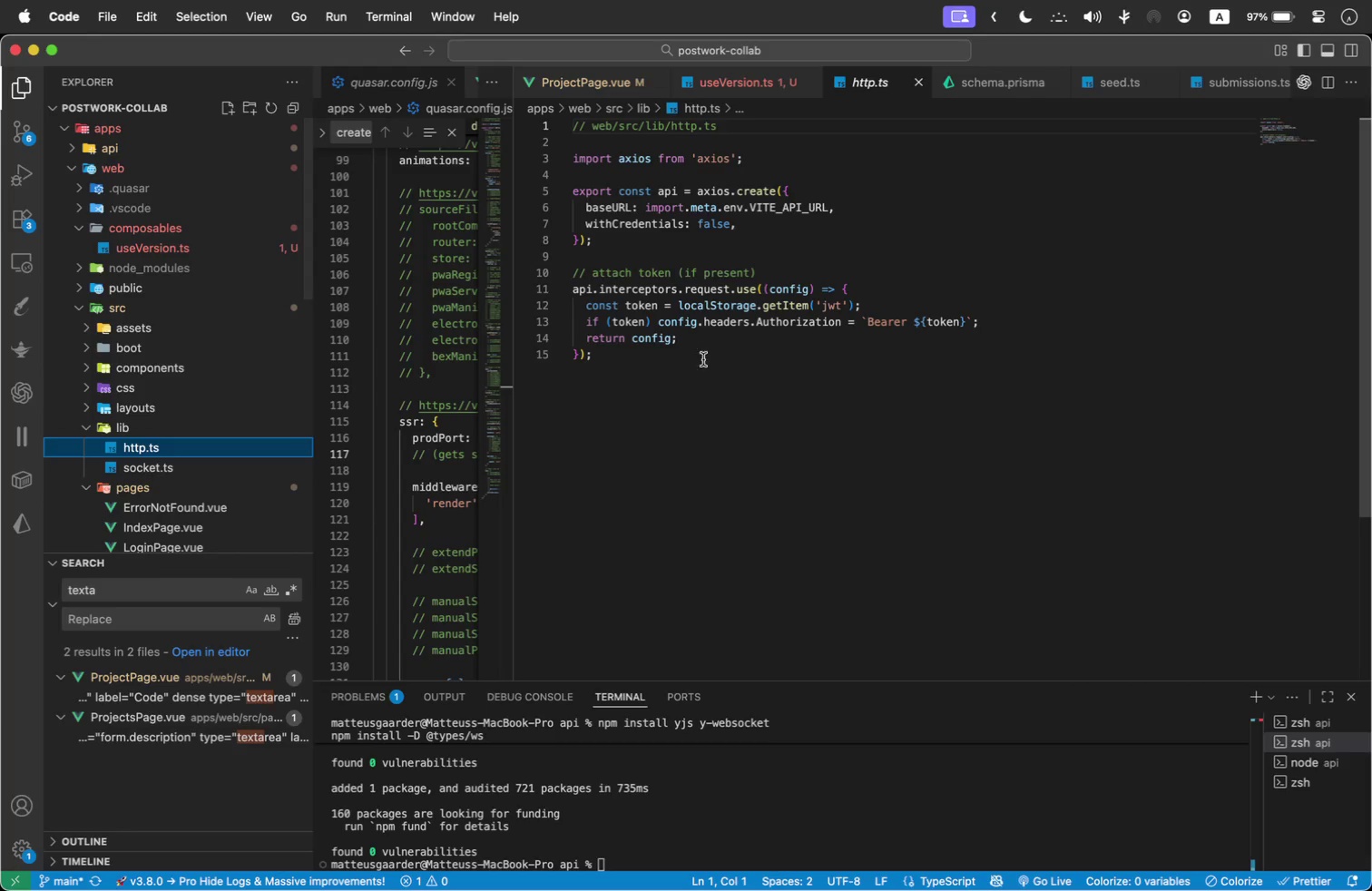 
left_click([828, 397])
 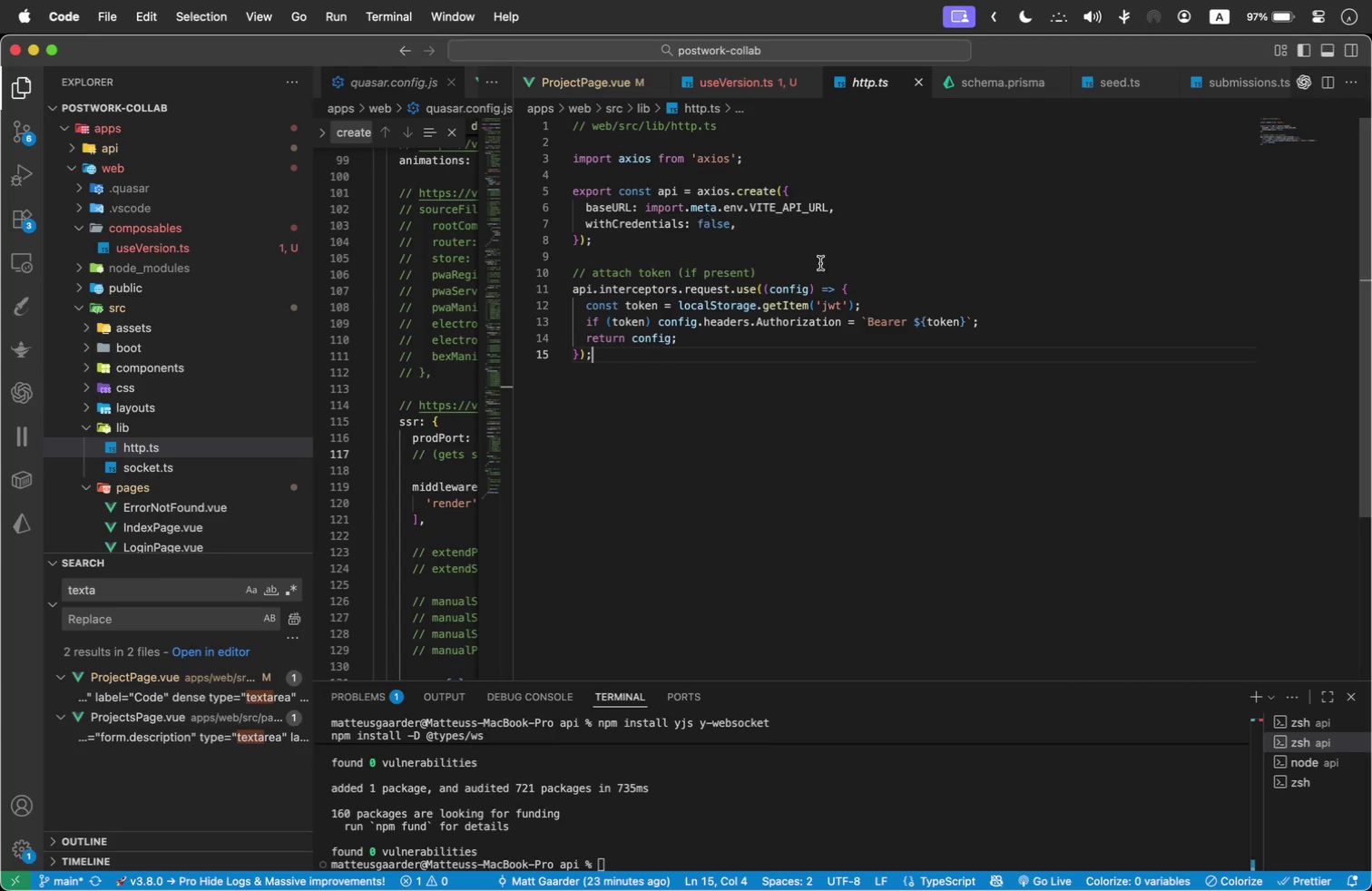 
wait(6.89)
 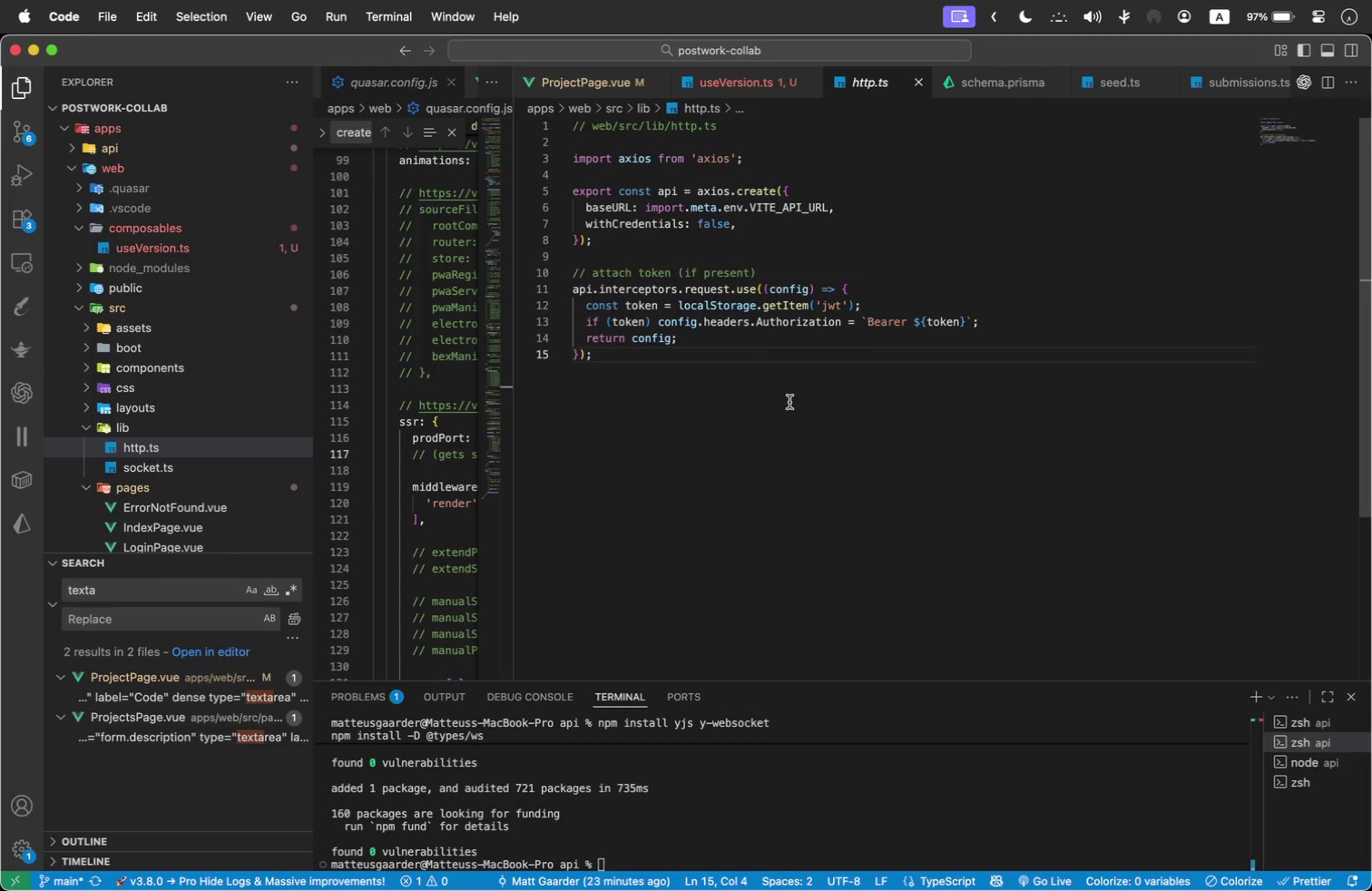 
left_click_drag(start_coordinate=[672, 364], to_coordinate=[524, 92])
 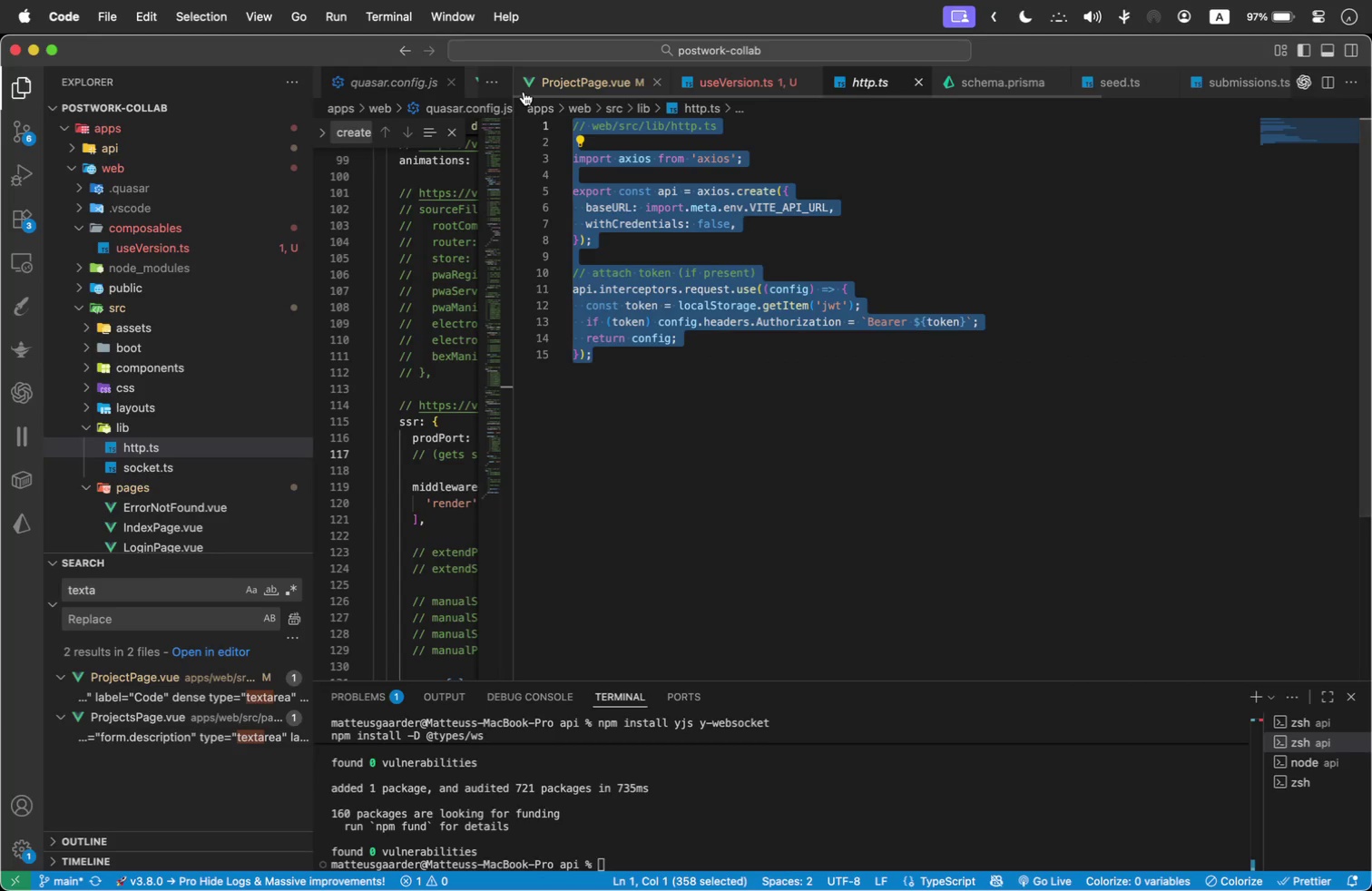 
key(Meta+C)
 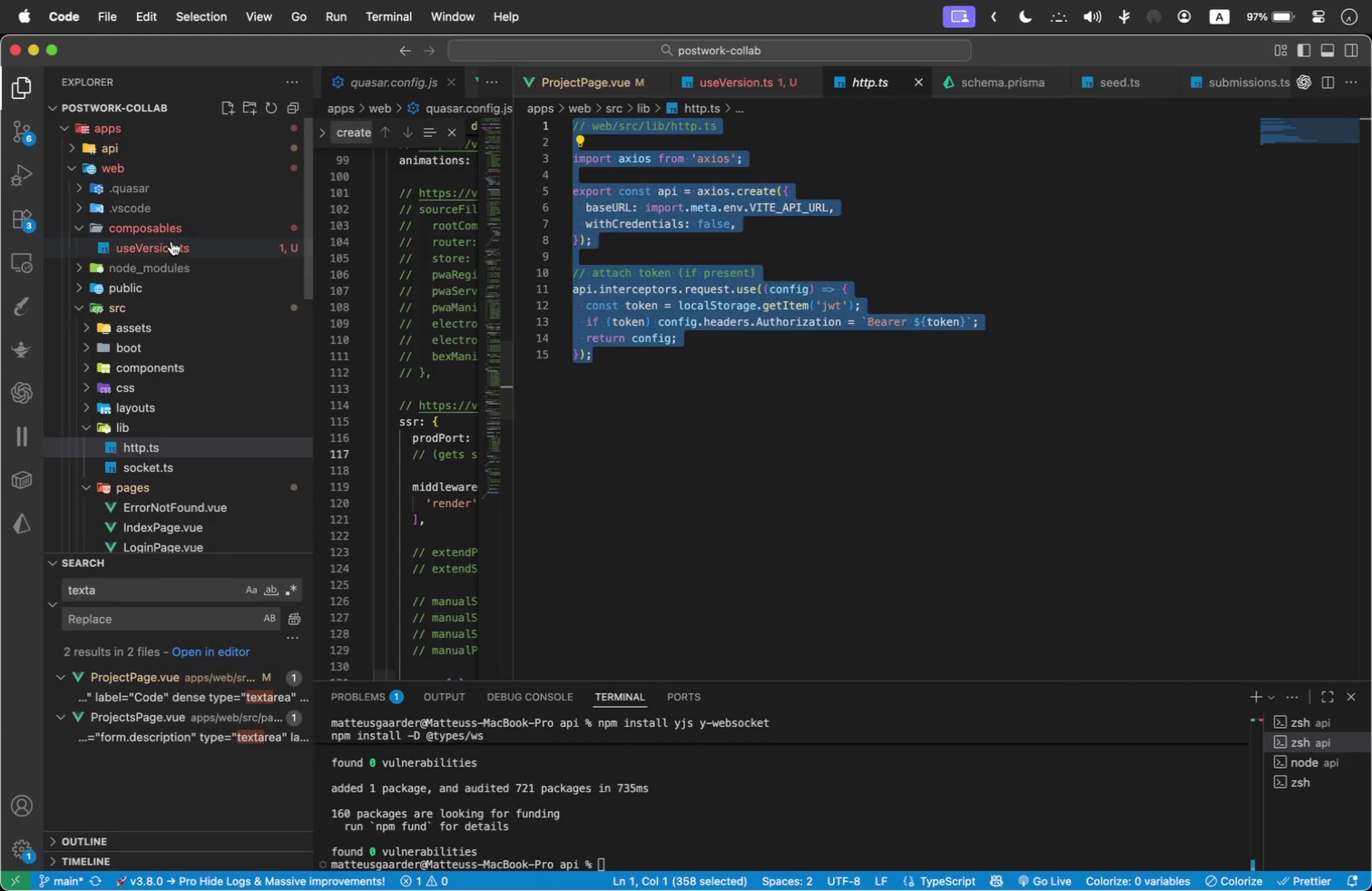 
left_click([172, 241])
 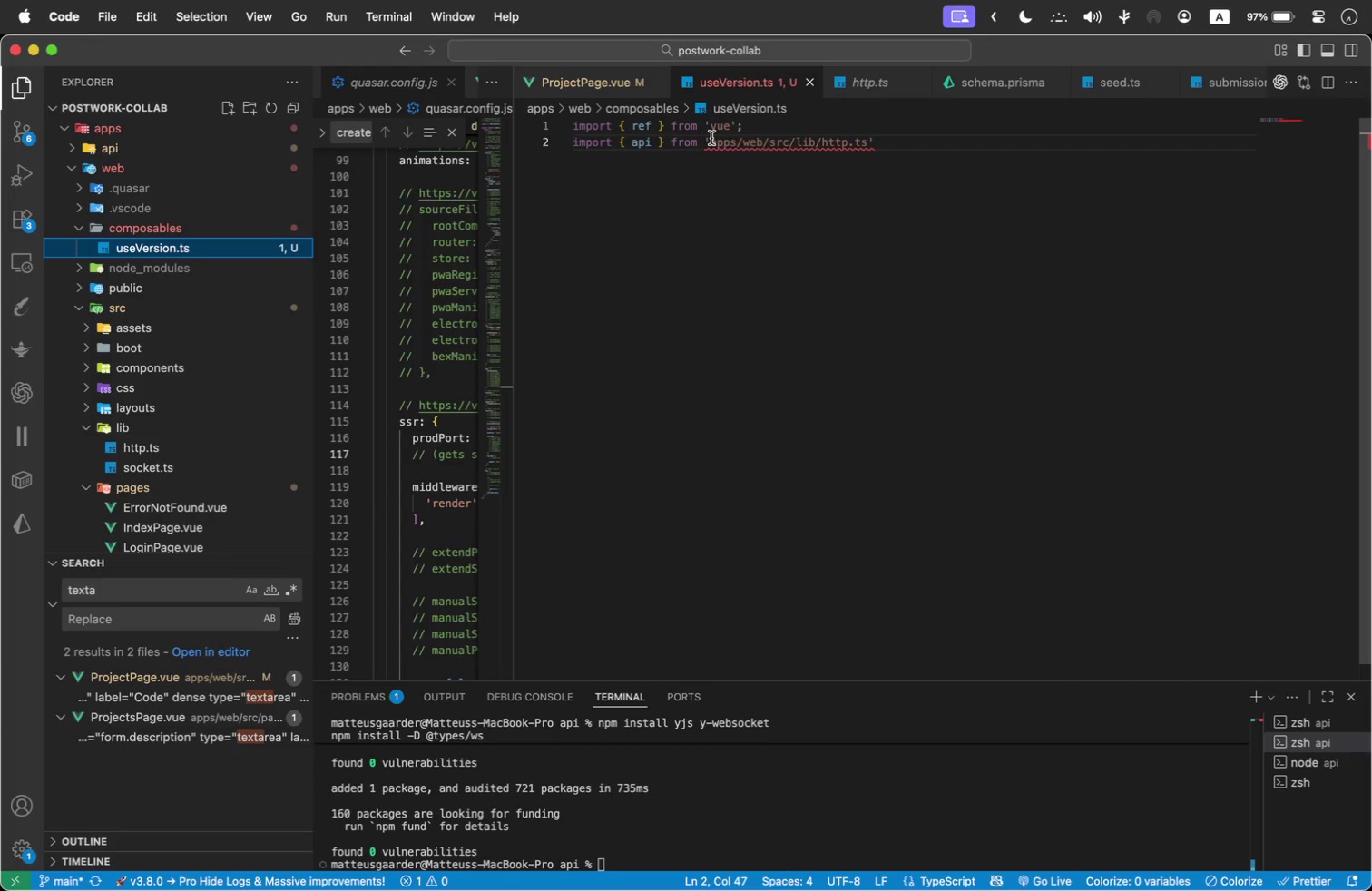 
left_click_drag(start_coordinate=[713, 141], to_coordinate=[788, 141])
 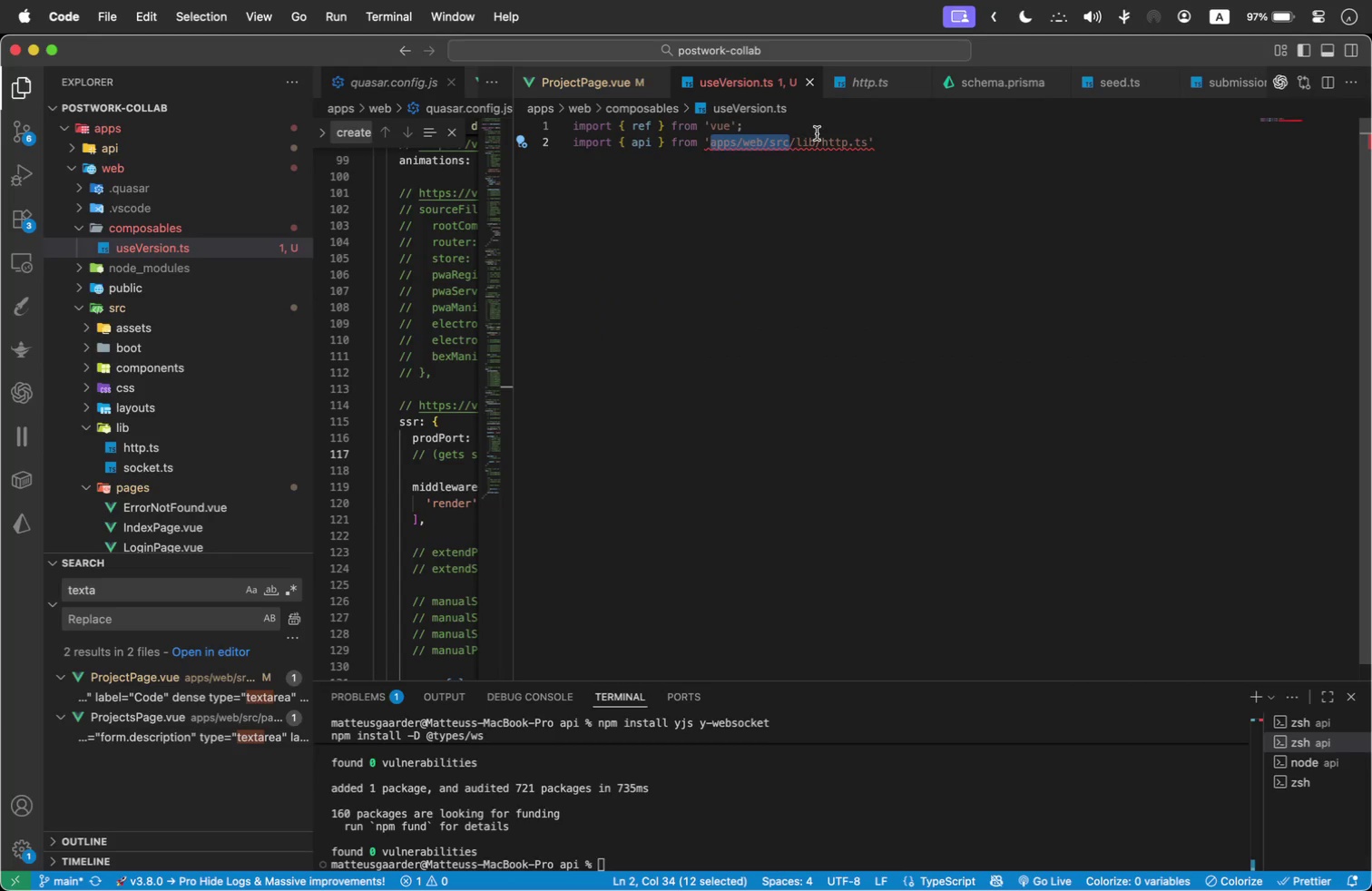 
key(Period)
 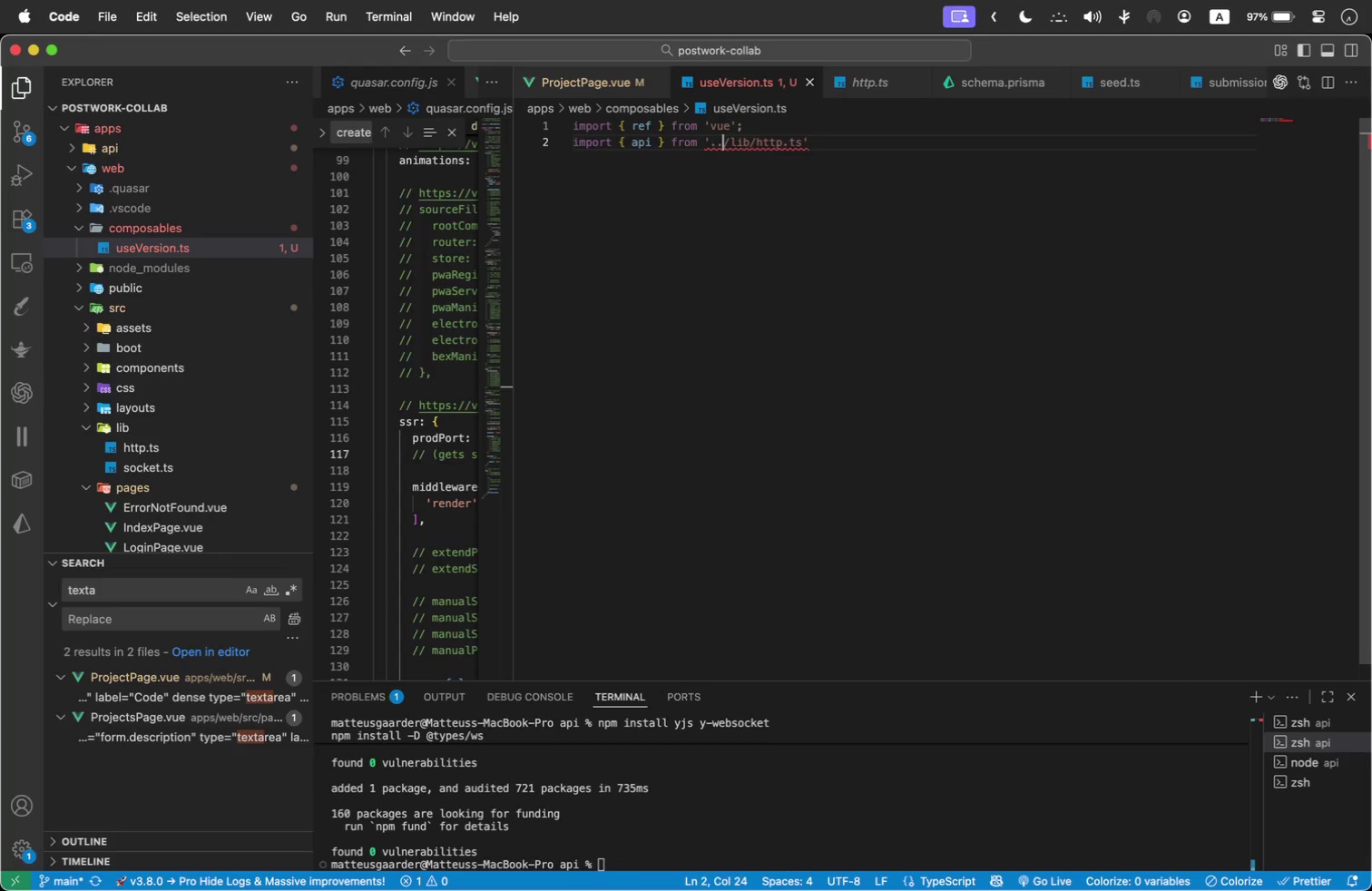 
key(Period)
 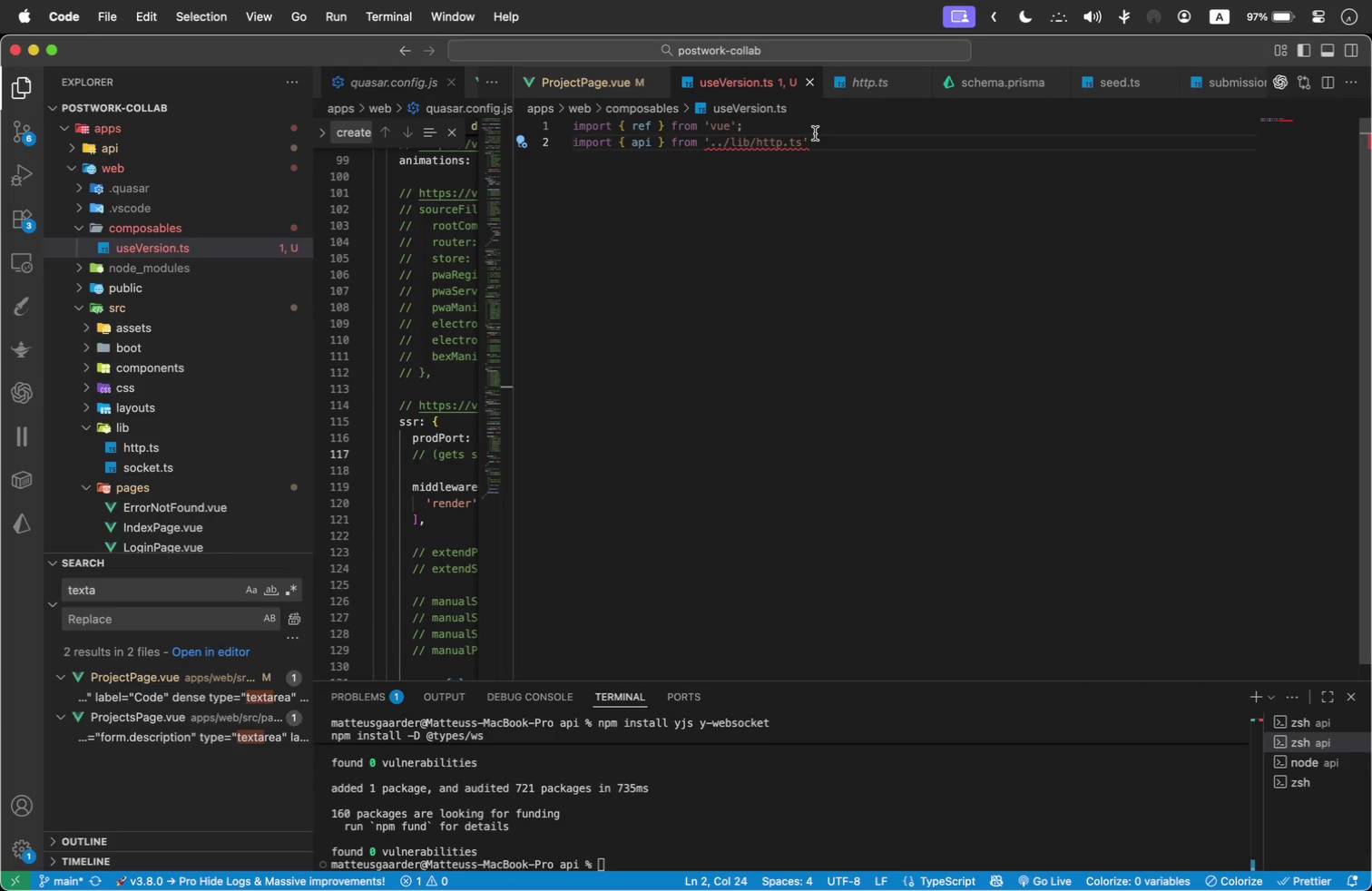 
mouse_move([752, 122])
 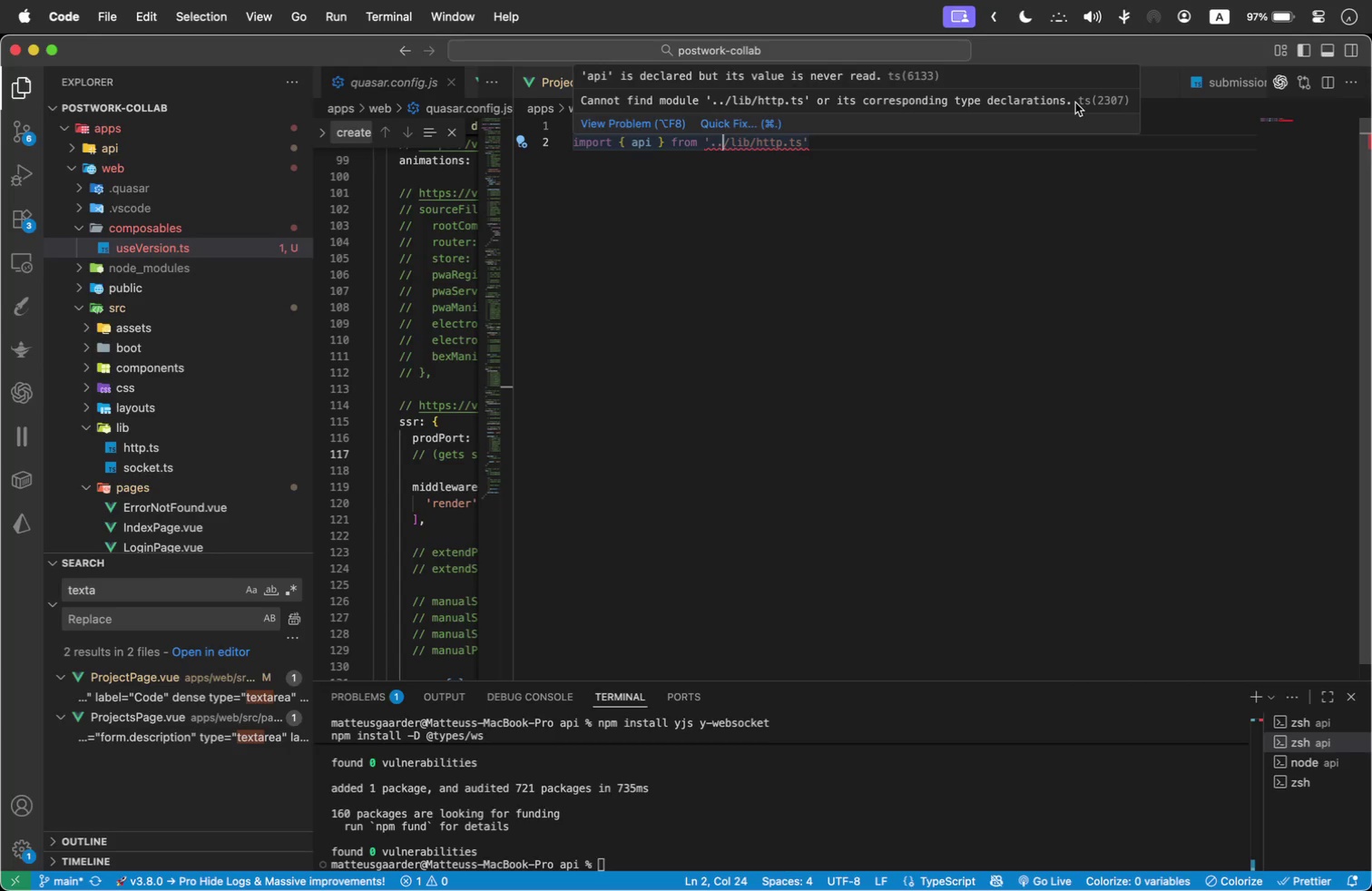 
wait(5.1)
 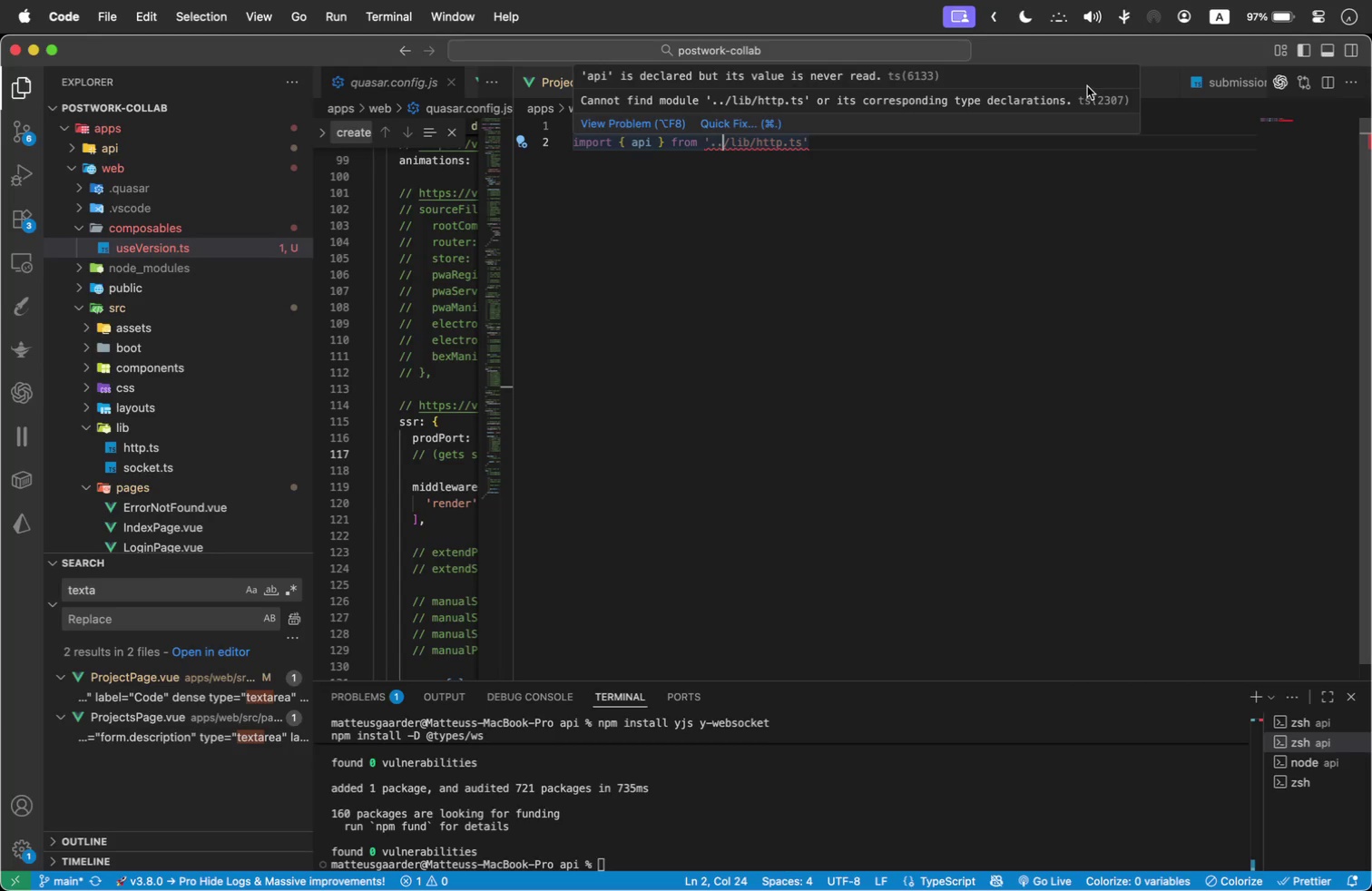 
left_click_drag(start_coordinate=[1075, 103], to_coordinate=[694, 133])
 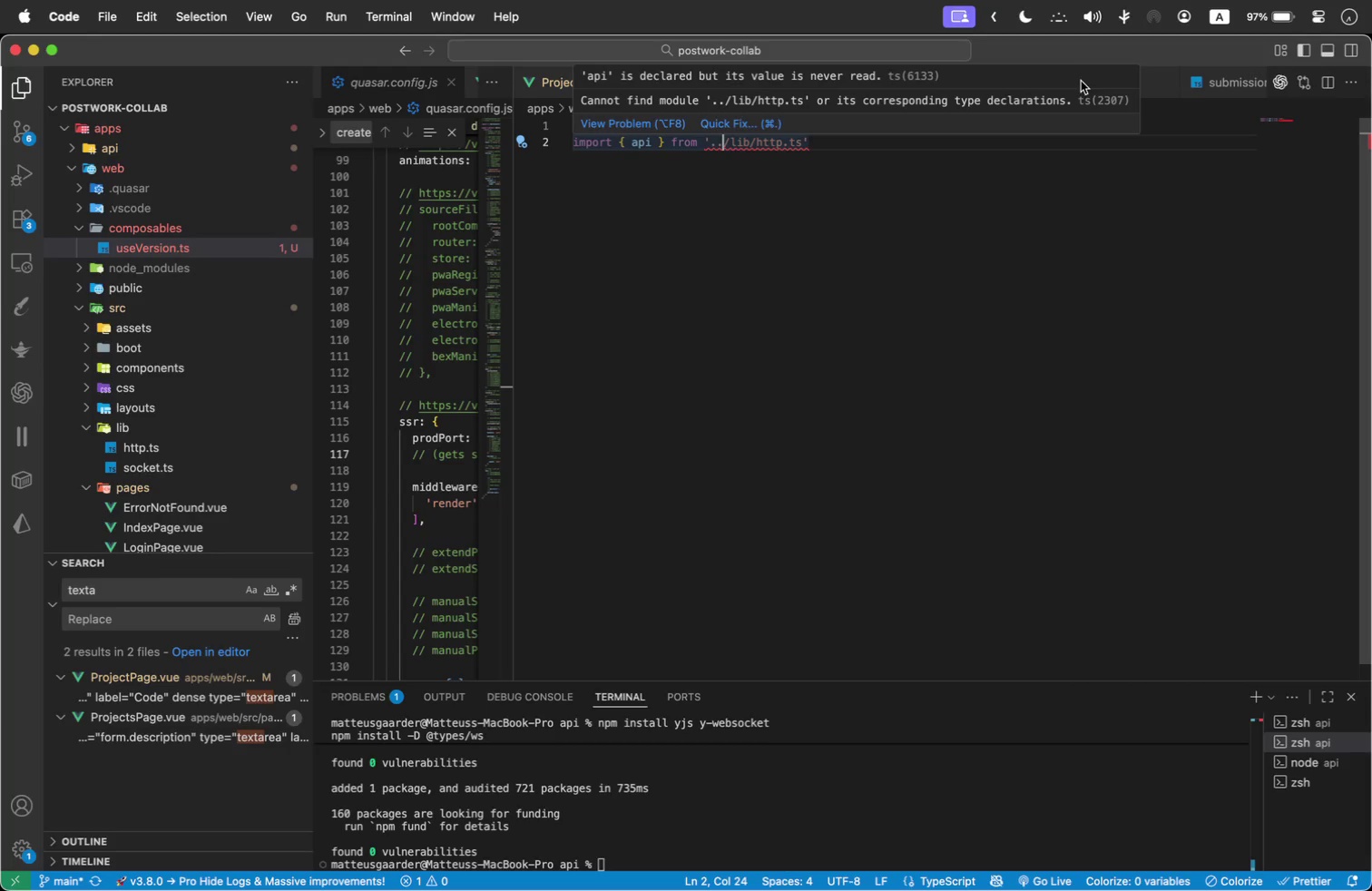 
left_click_drag(start_coordinate=[1071, 105], to_coordinate=[583, 101])
 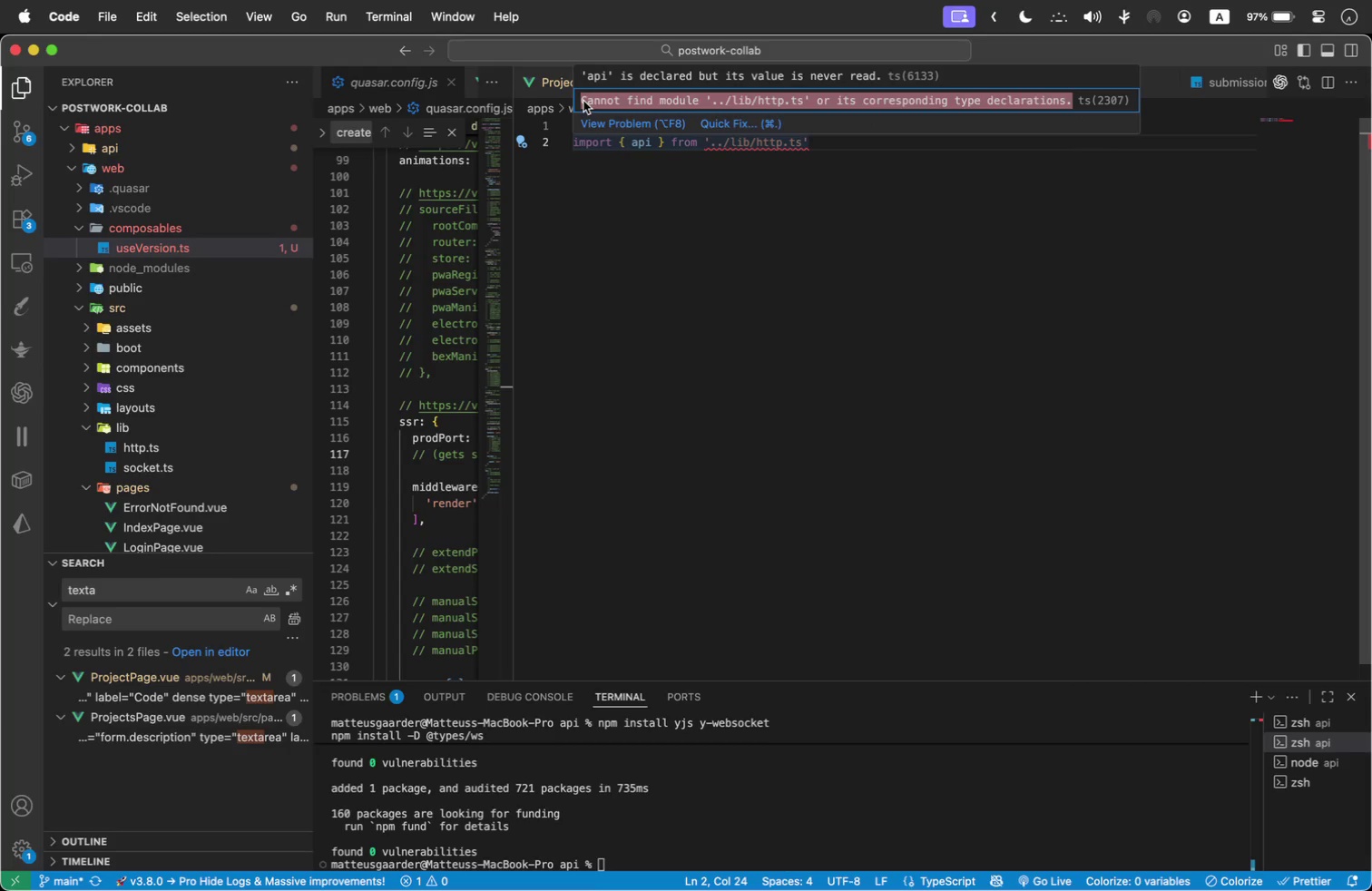 
key(Meta+C)
 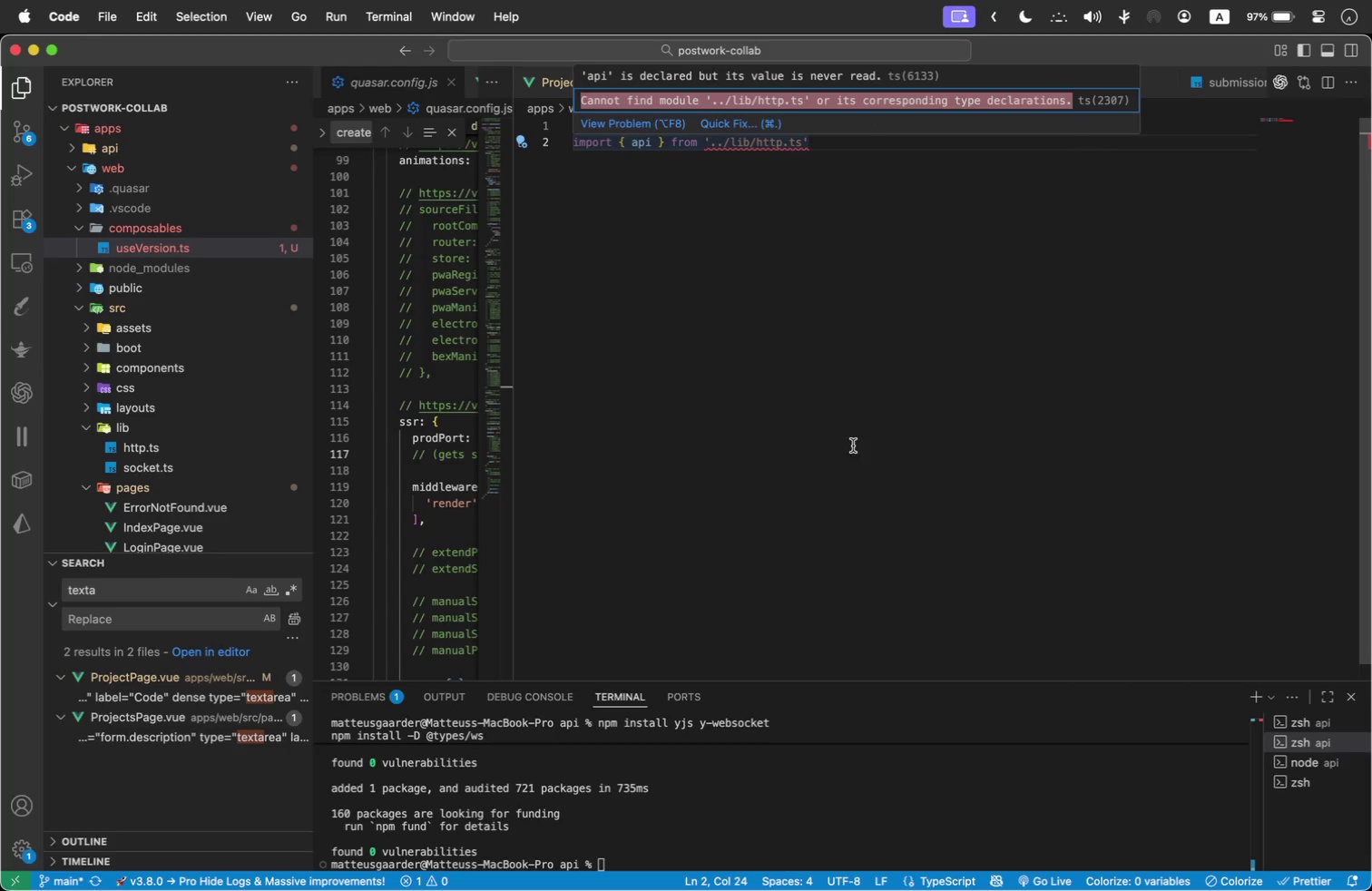 
key(Meta+Tab)
 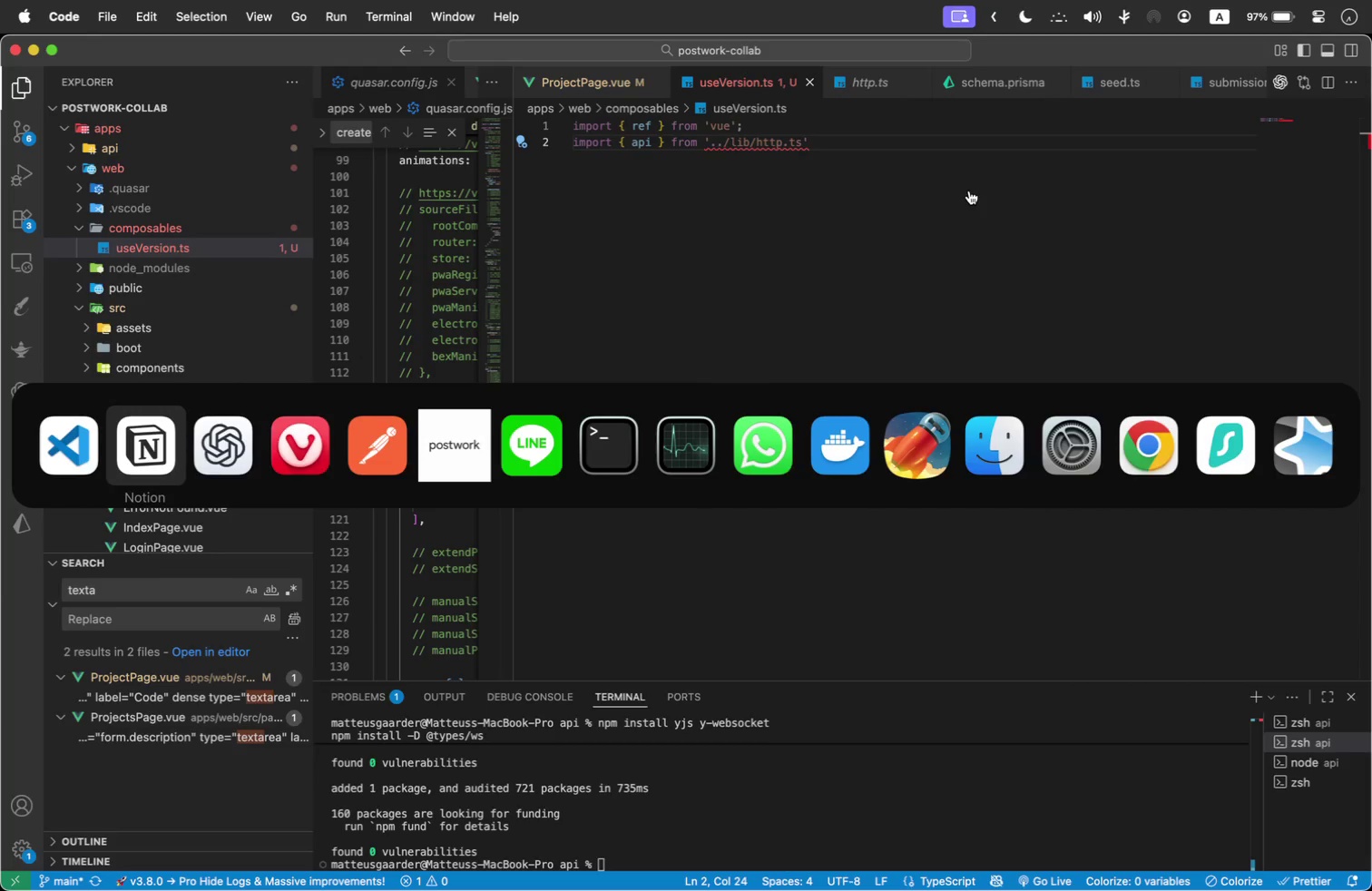 
left_click([959, 185])
 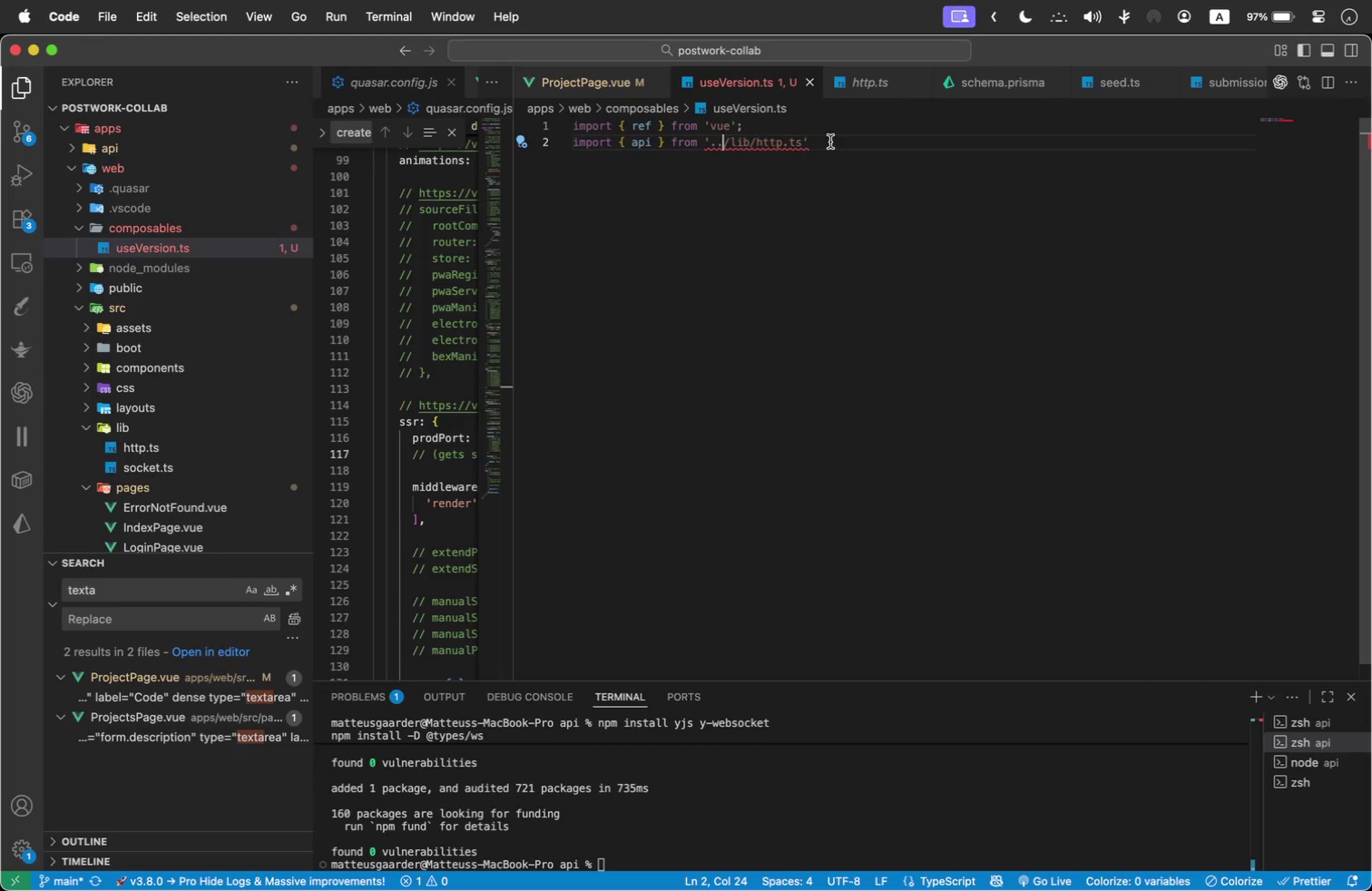 
key(Meta+Tab)
 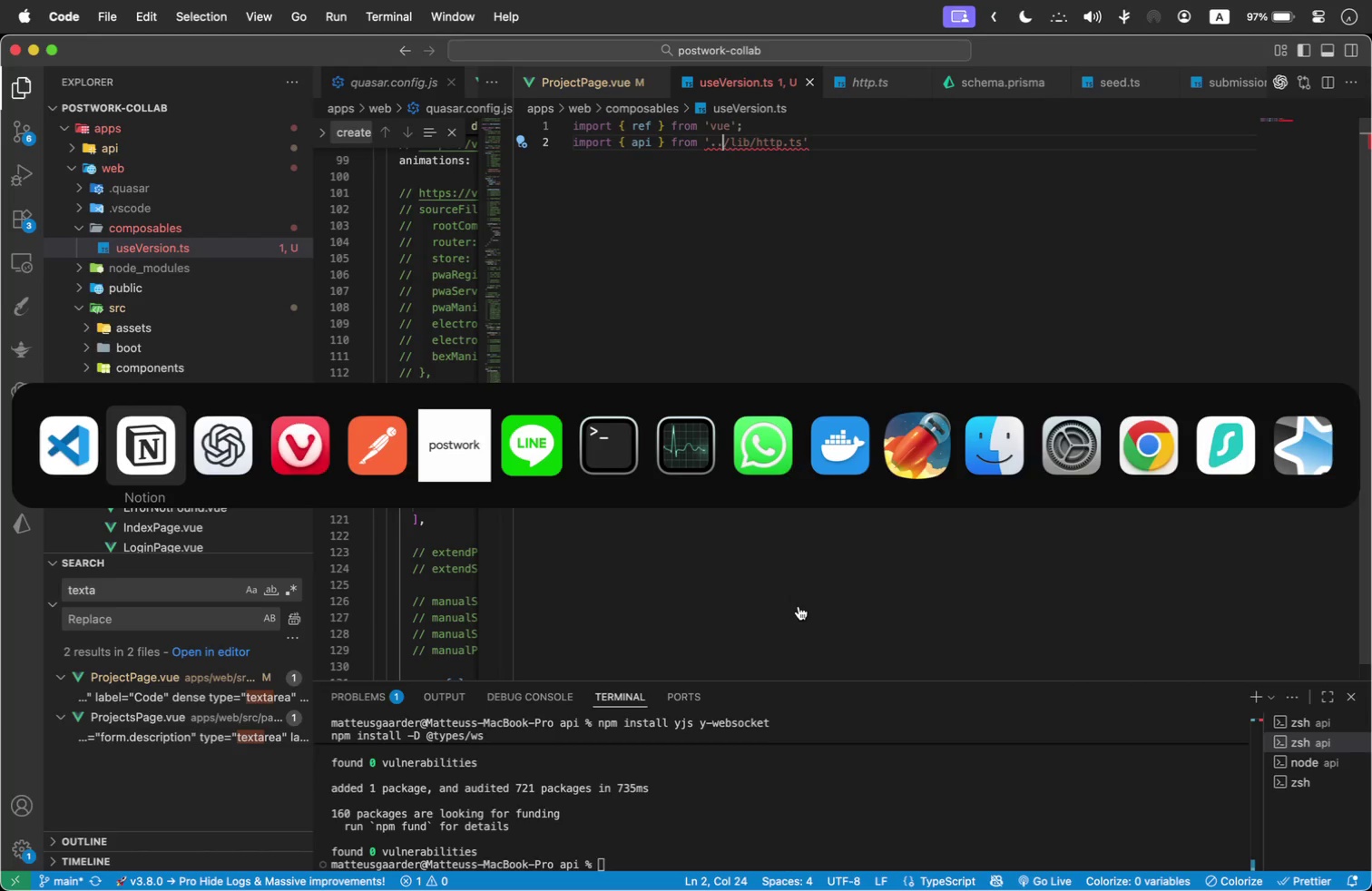 
key(Meta+Tab)
 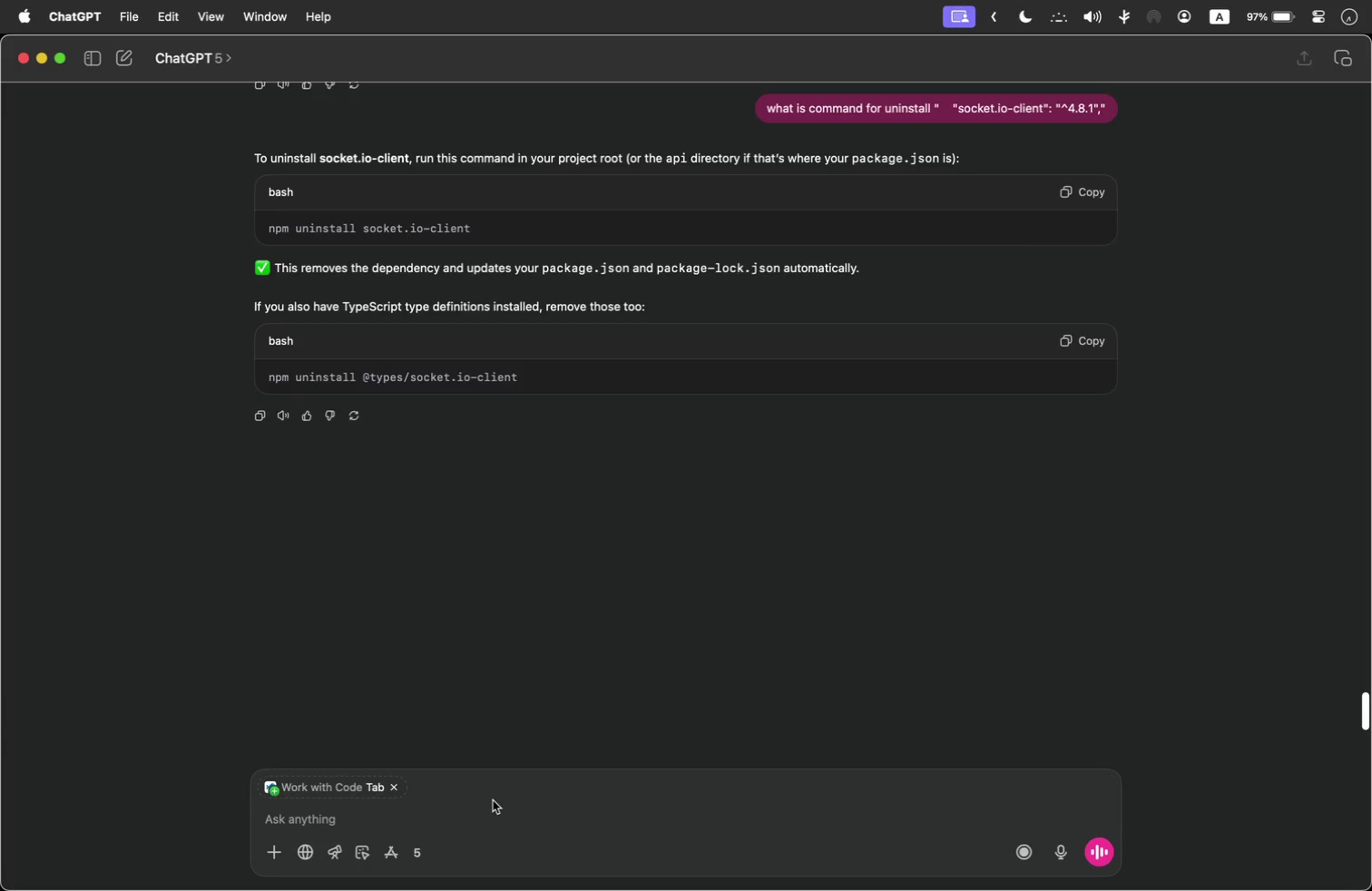 
type(why can't import from my http.ts file into my composable)
 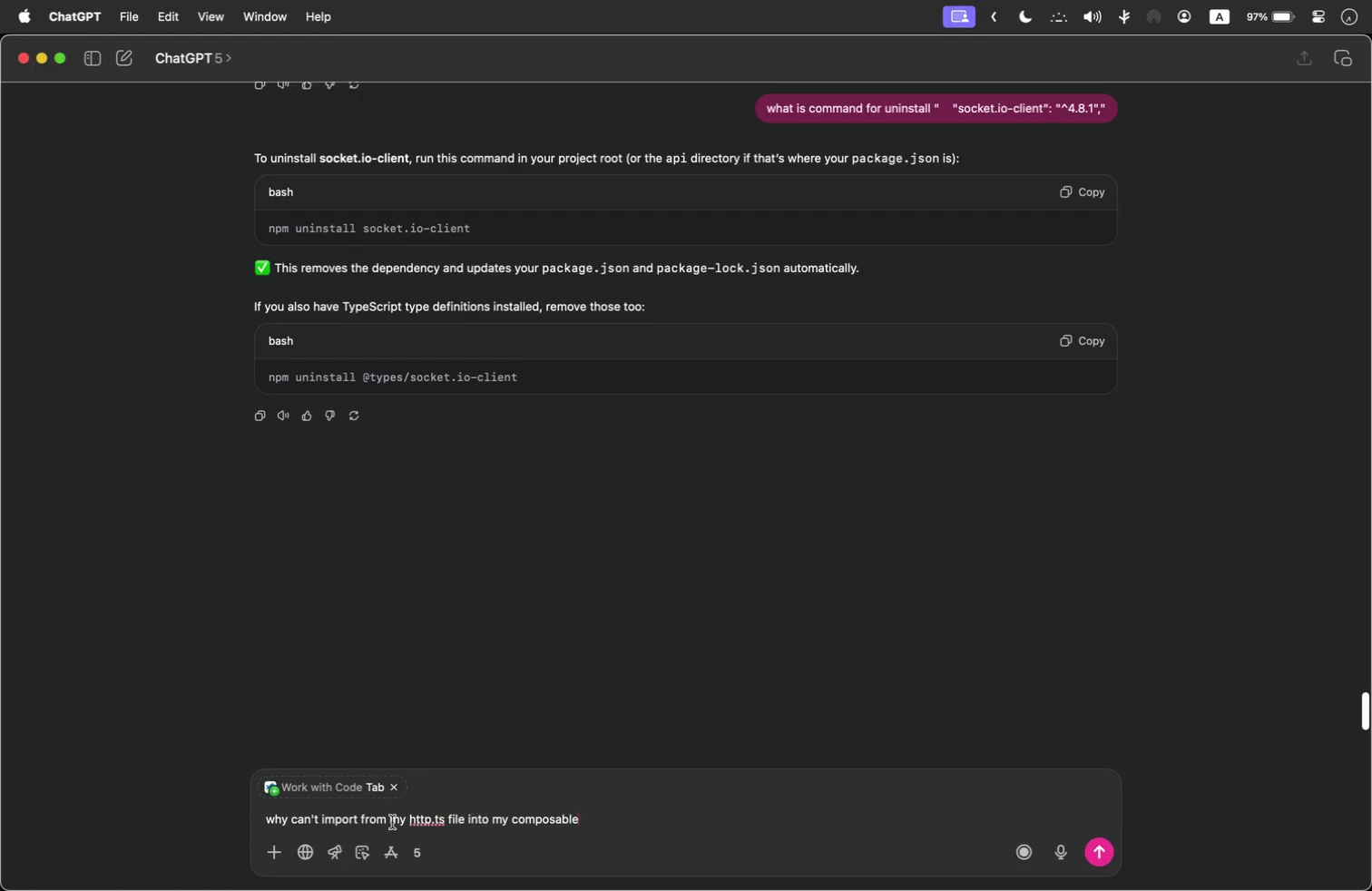 
left_click([406, 818])
 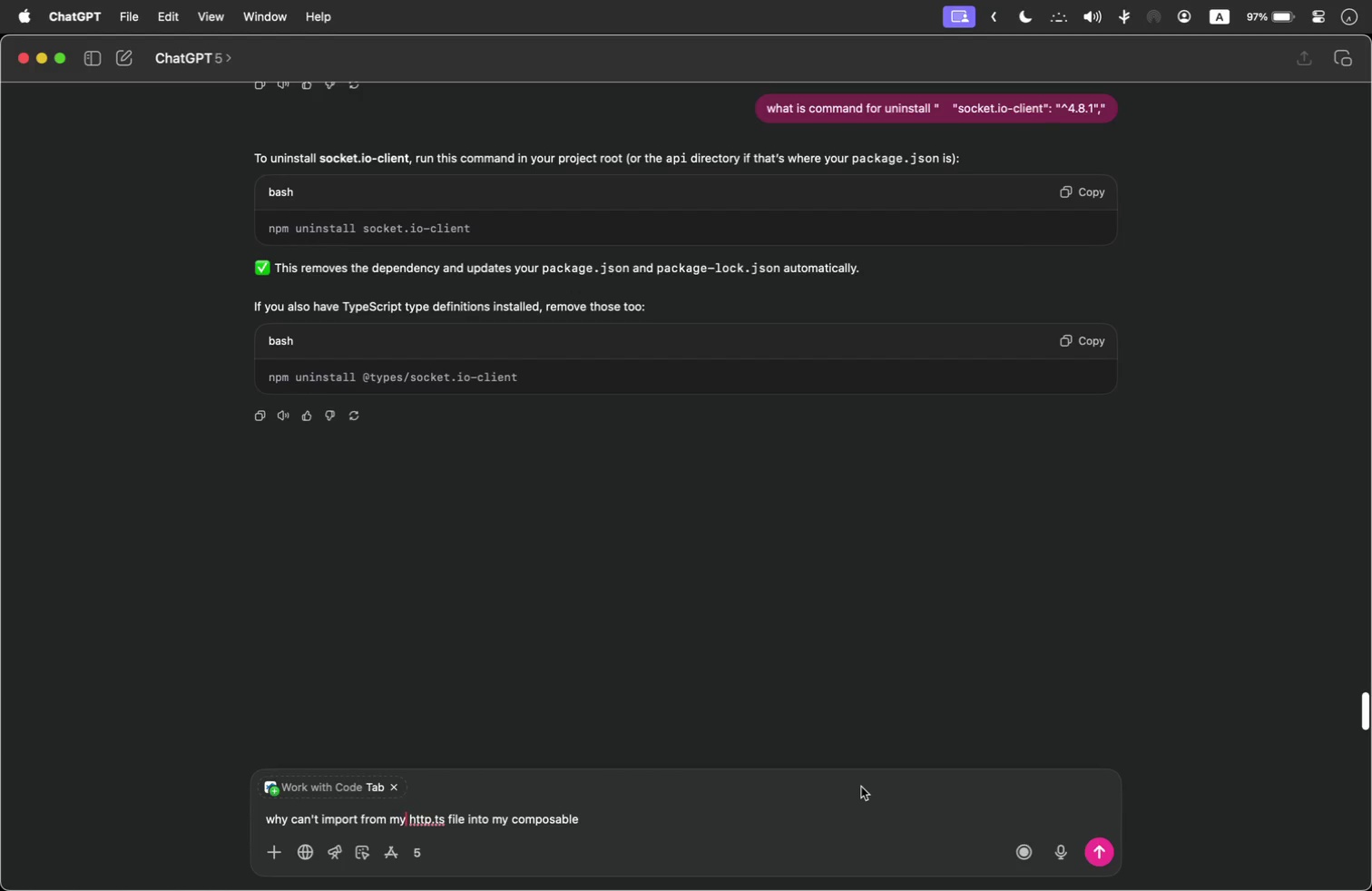 
key(ArrowRight)
 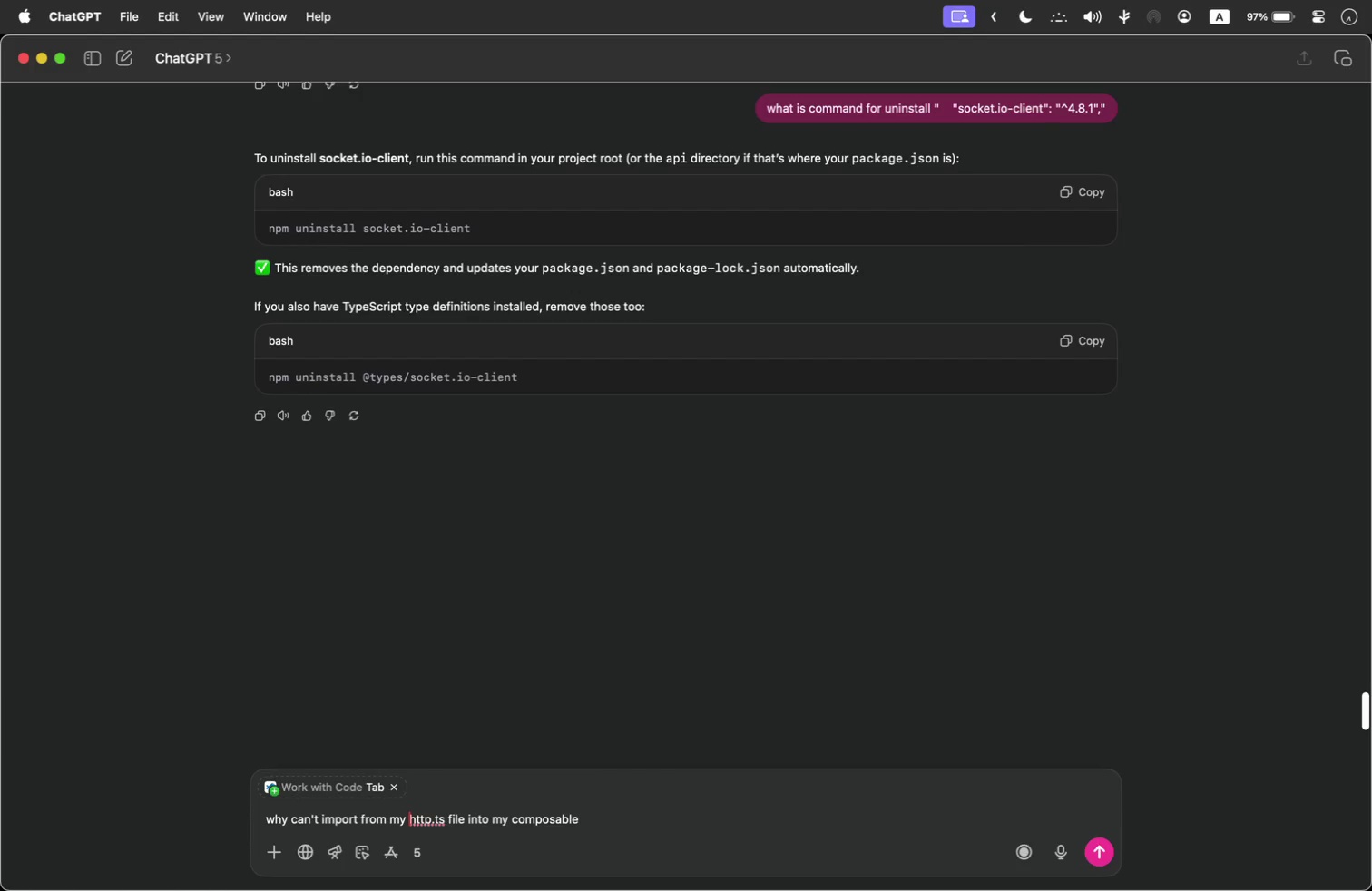 
type(web/src/liu)
key(Backspace)
type(b/)
 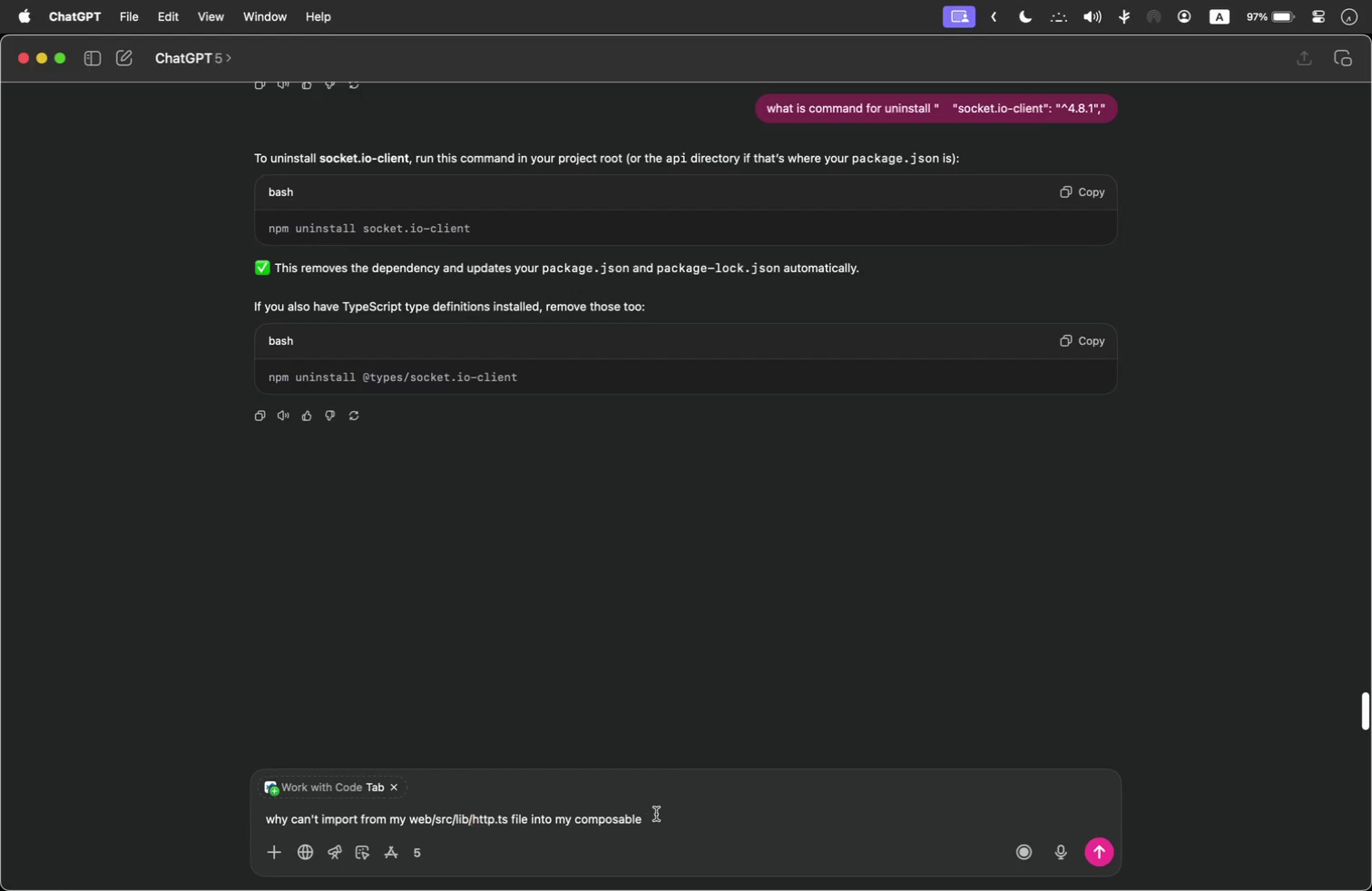 
left_click([665, 822])
 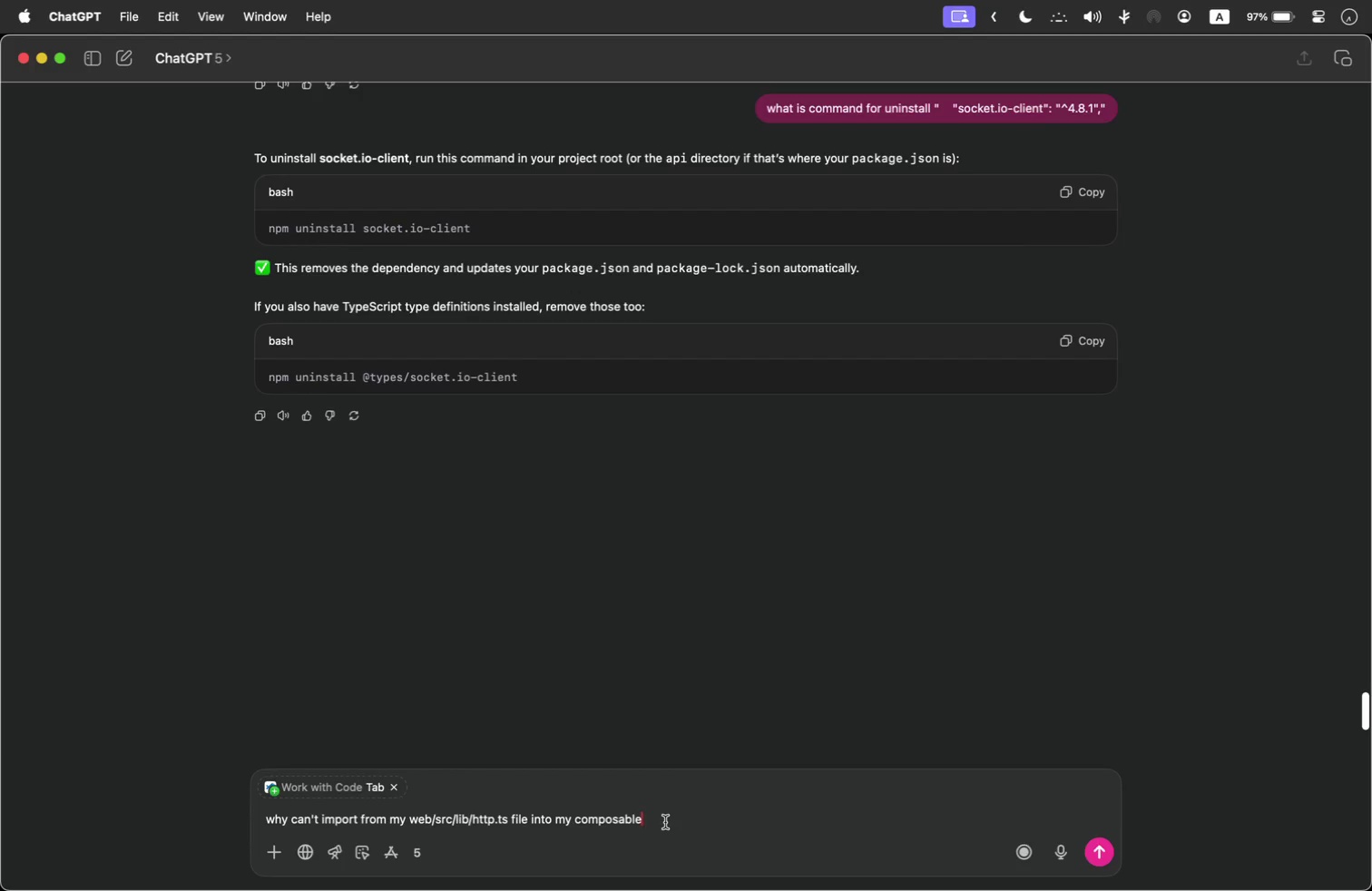 
hold_key(key=CommandLeft, duration=0.34)
 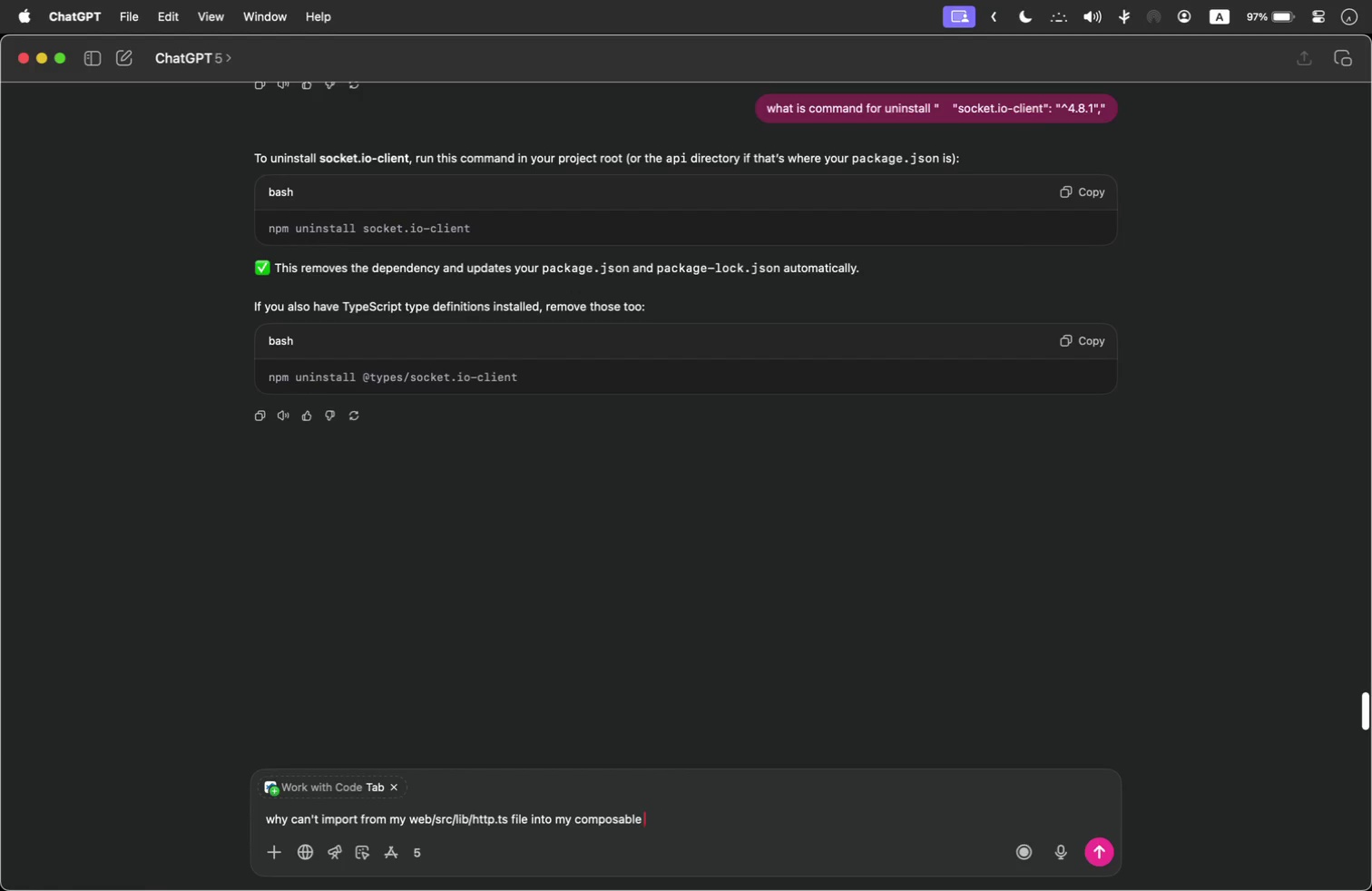 
type( /)
key(Backspace)
type(web/src/composable/useVersion.ts file?)
 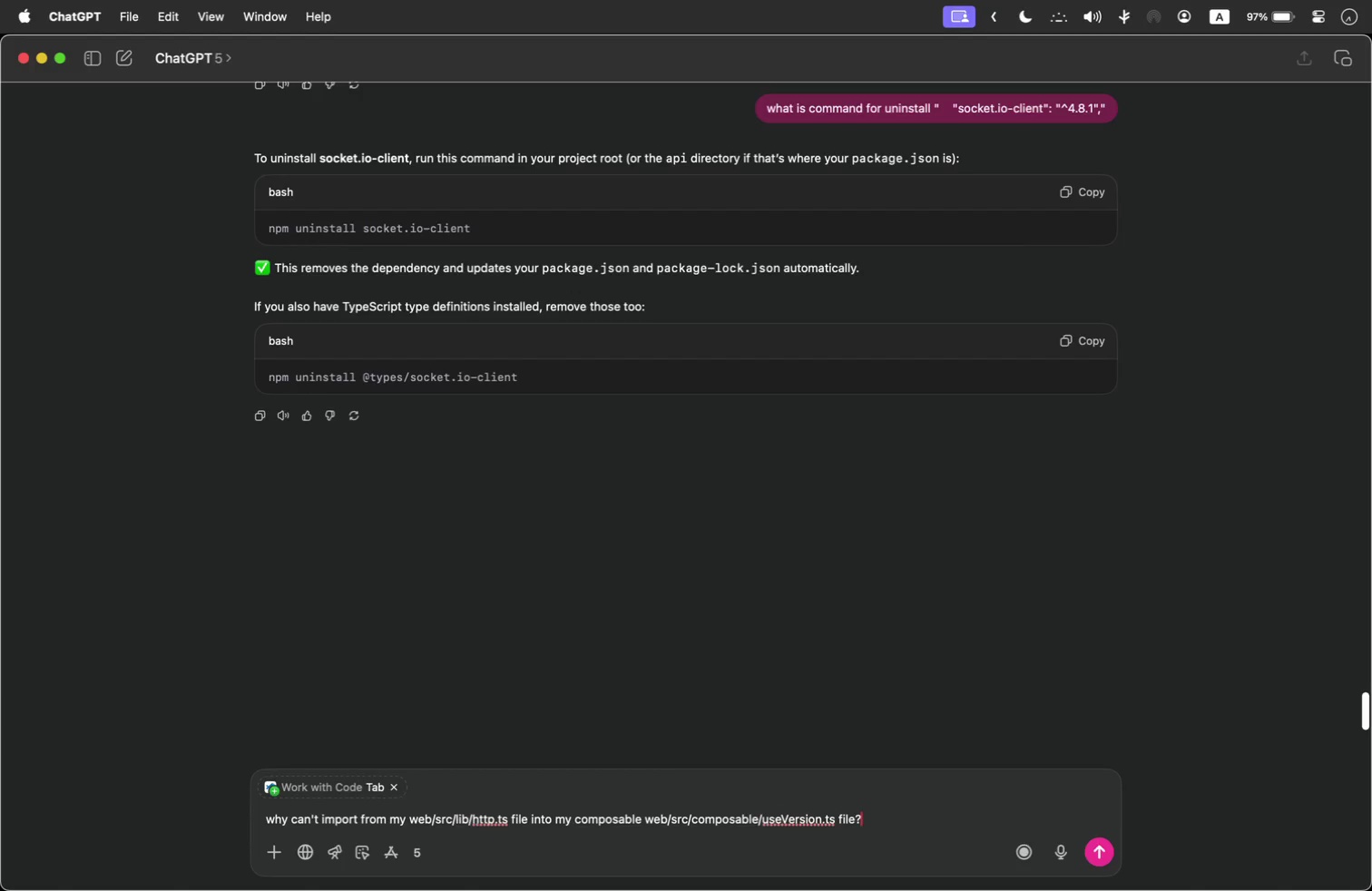 
key(Shift+Enter)
 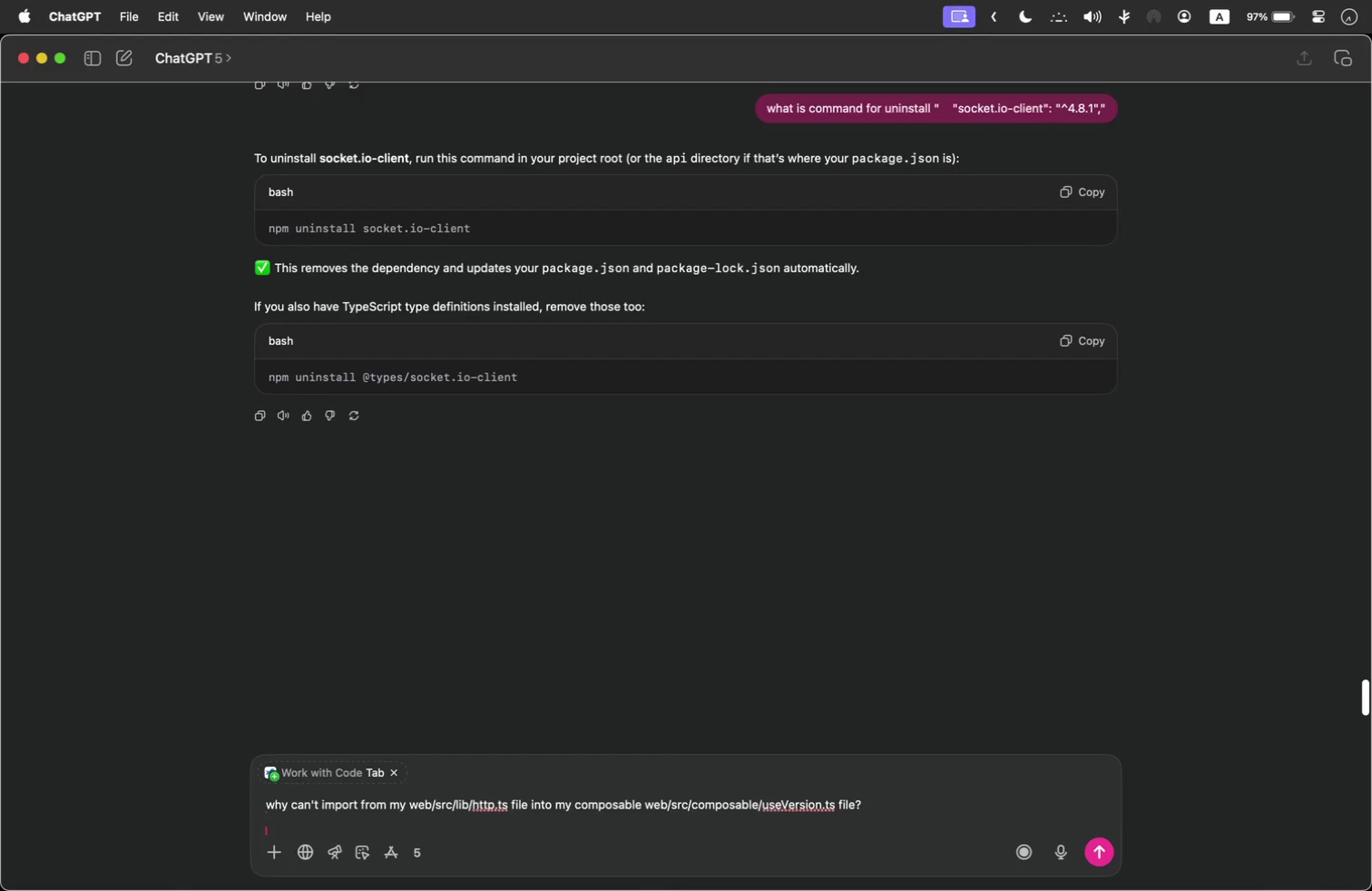 
key(Shift+Enter)
 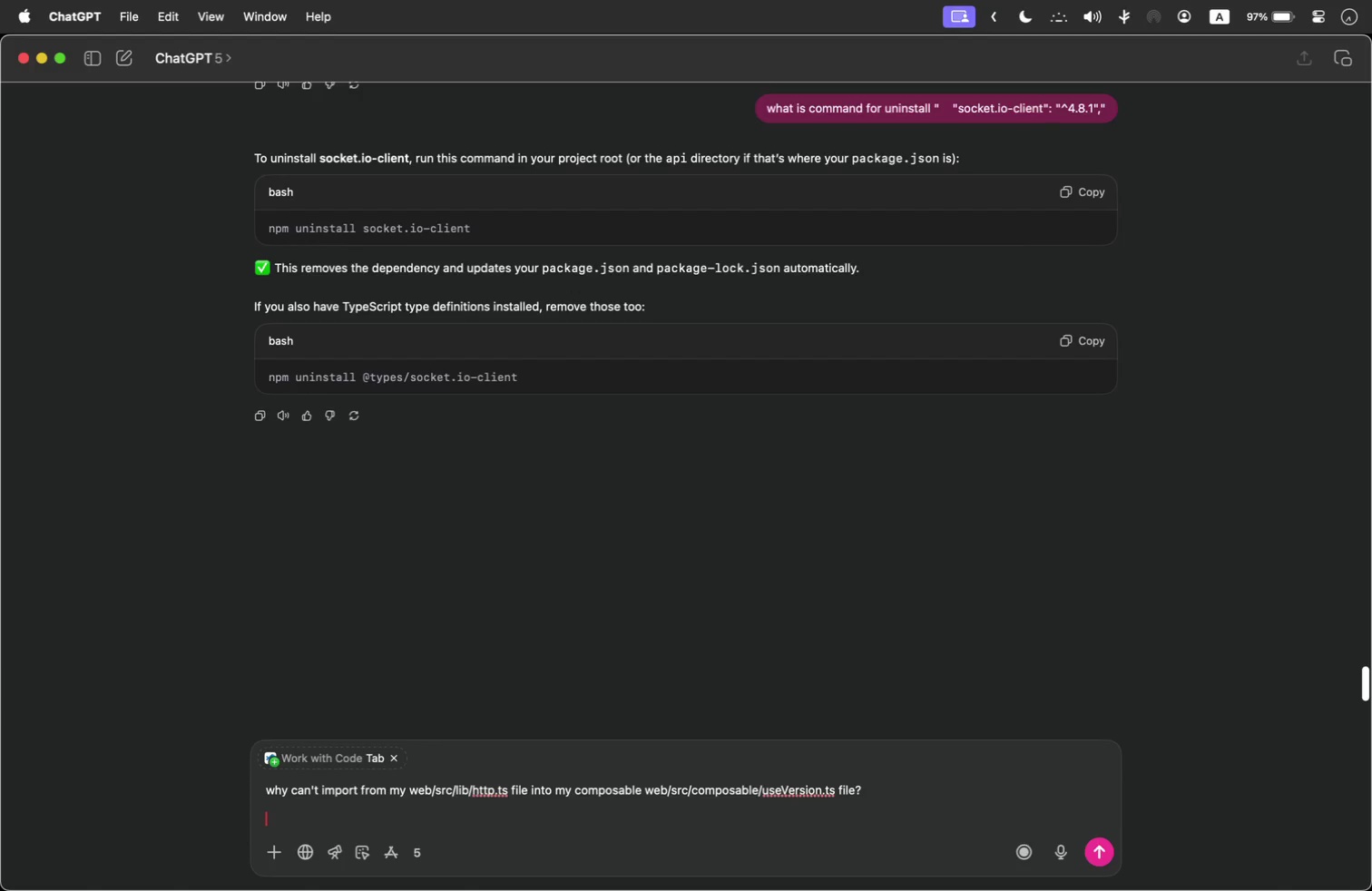 
key(Meta+V)
 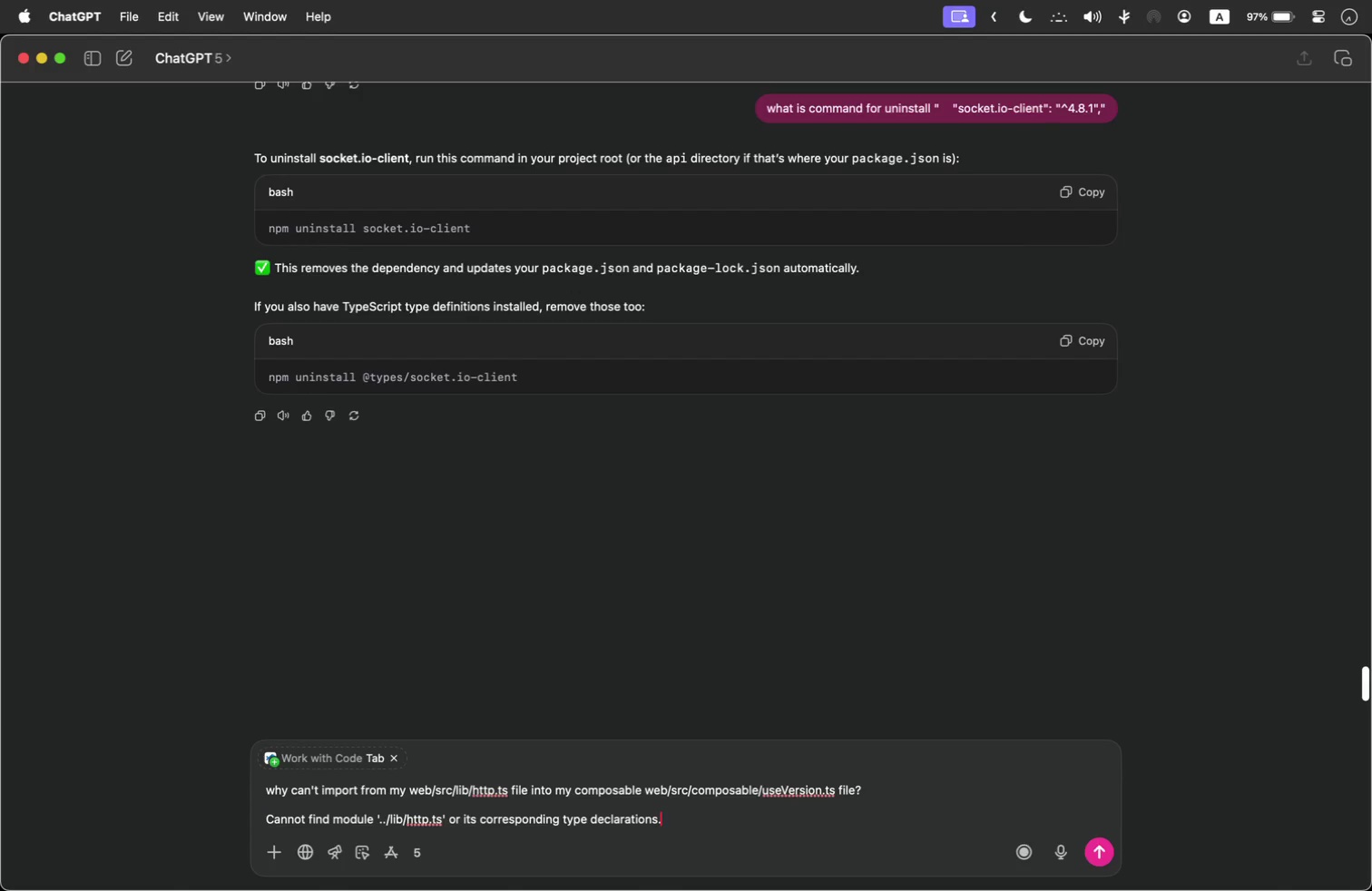 
key(Shift+Enter)
 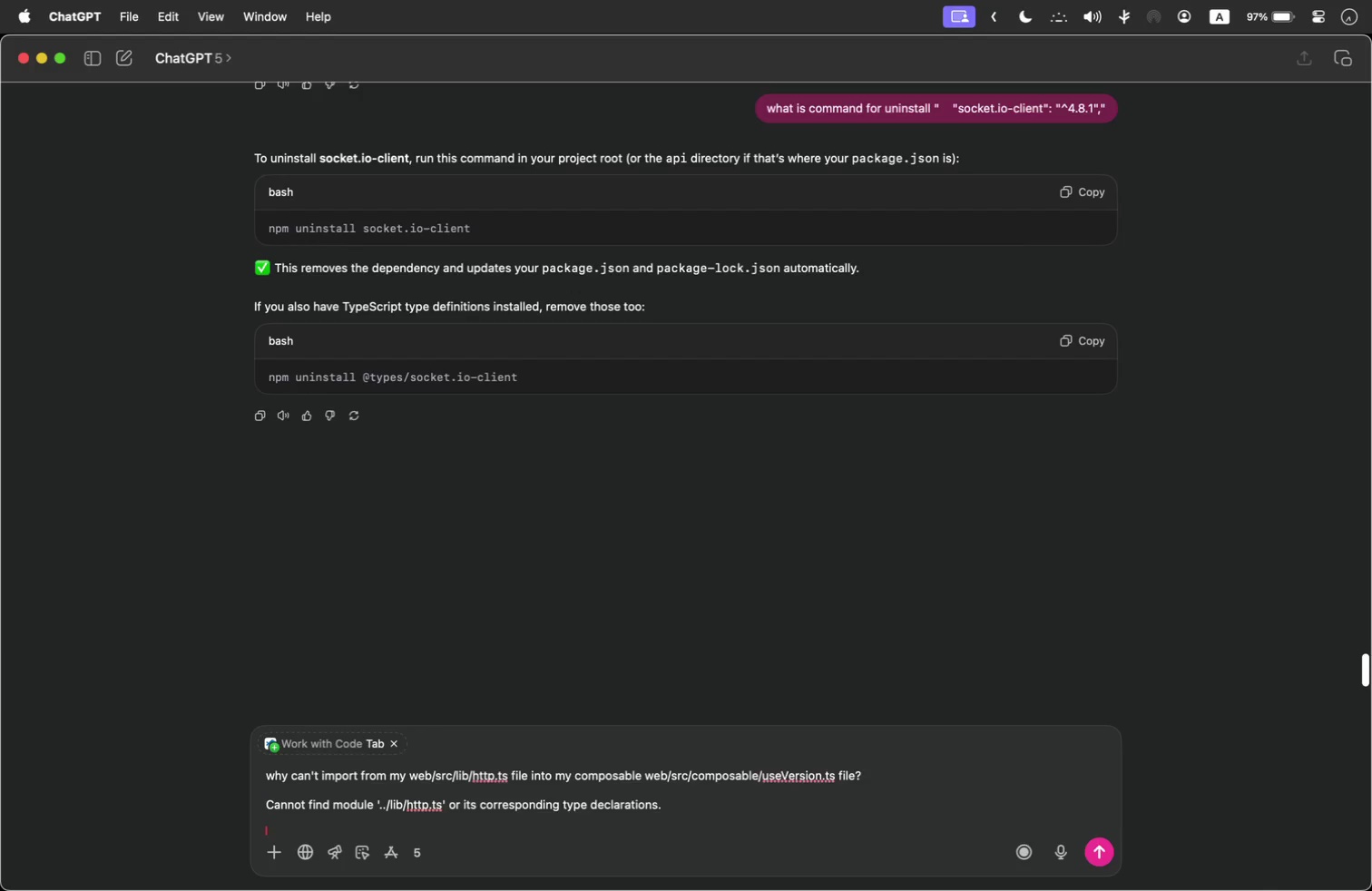 
key(Shift+Enter)
 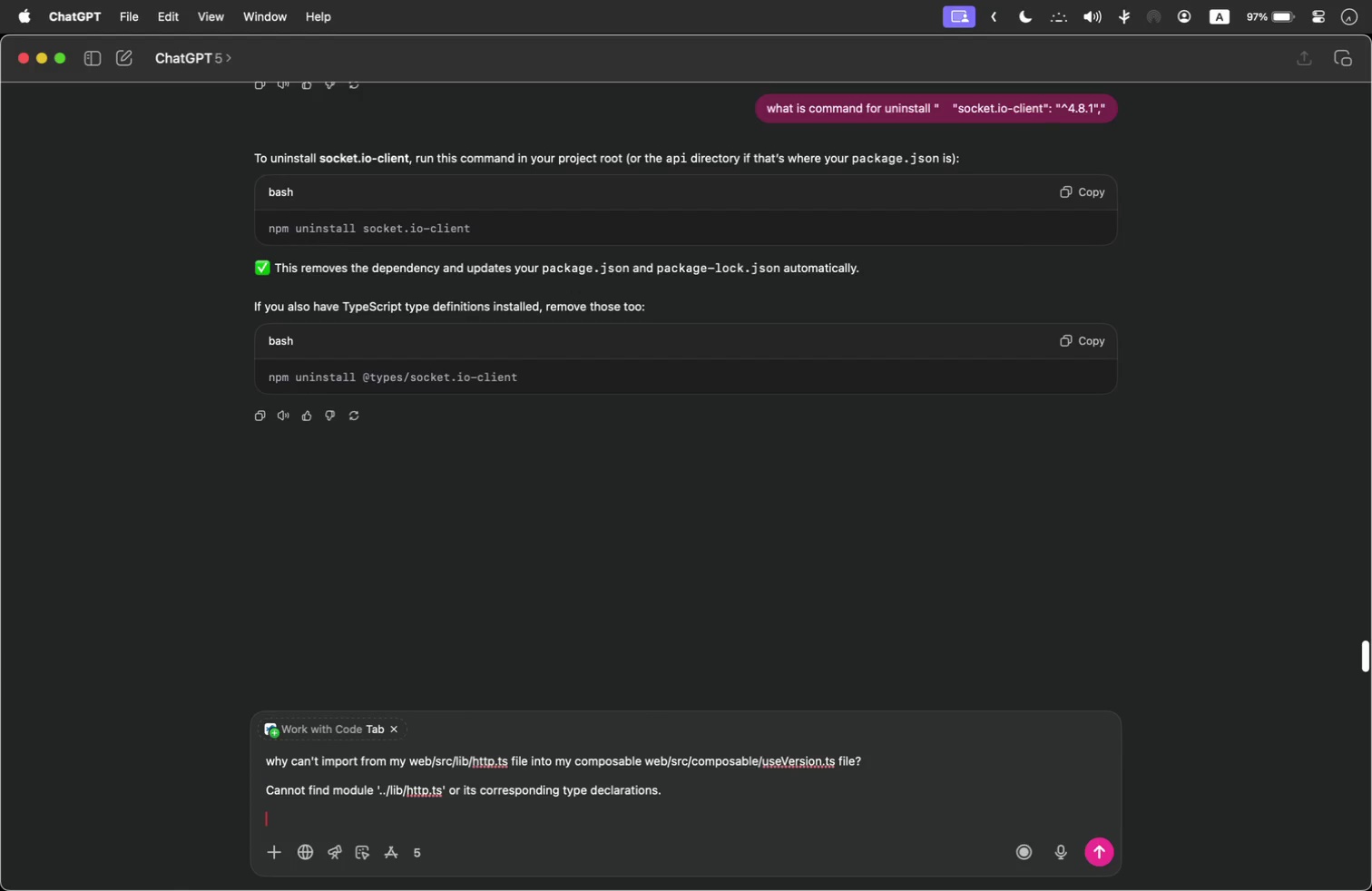 
key(Meta+Tab)
 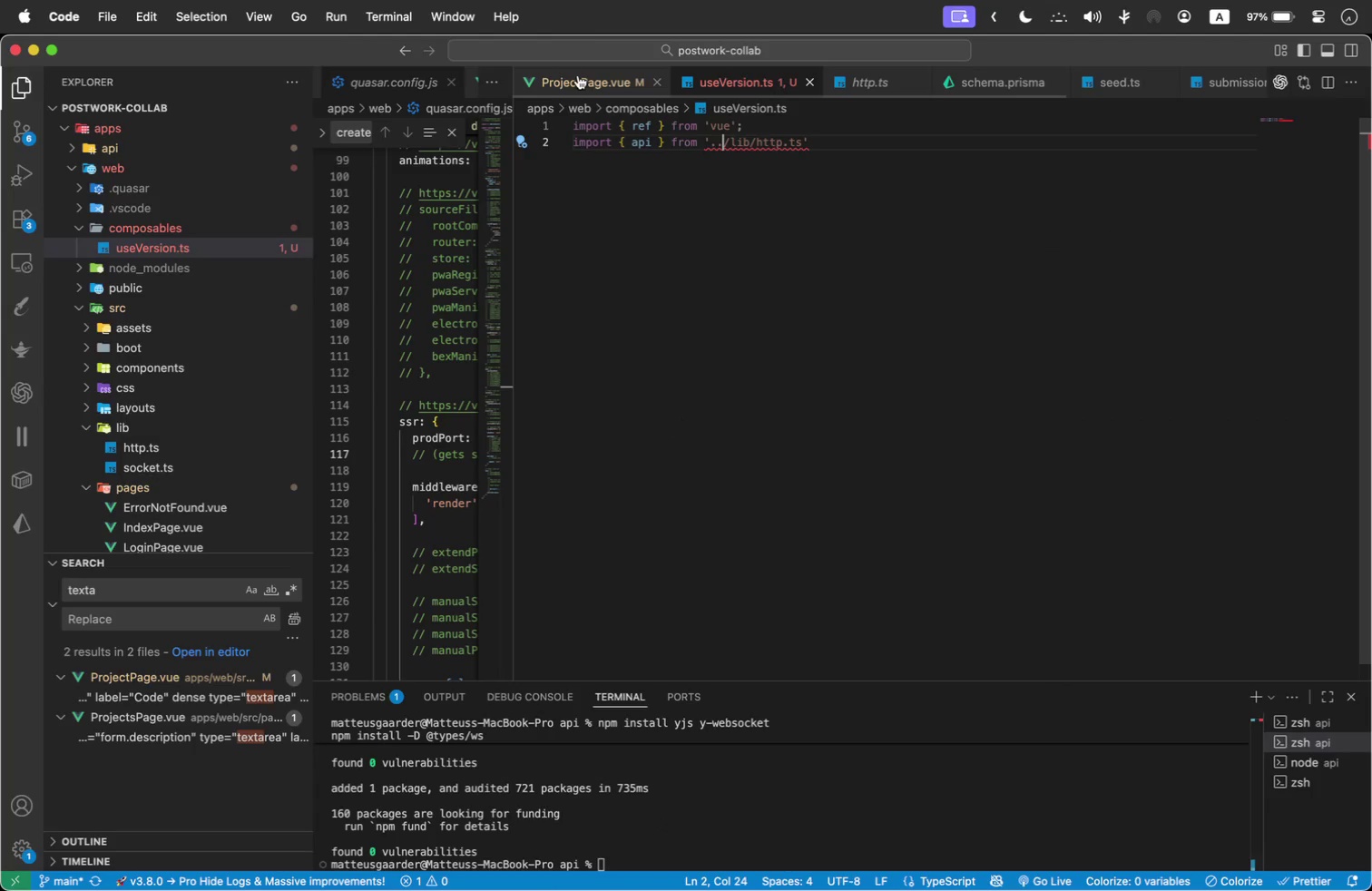 
left_click([877, 82])
 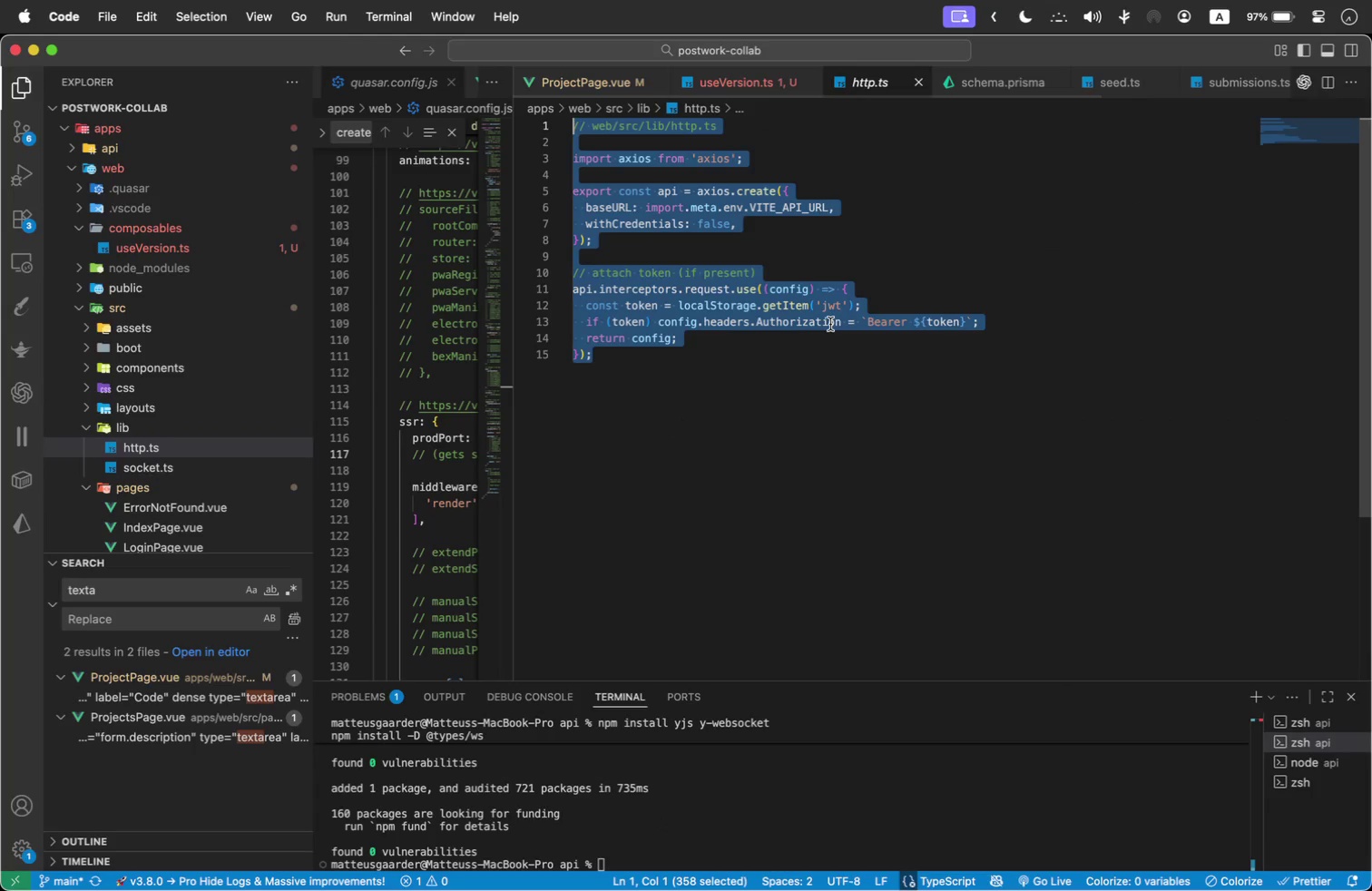 
key(Meta+C)
 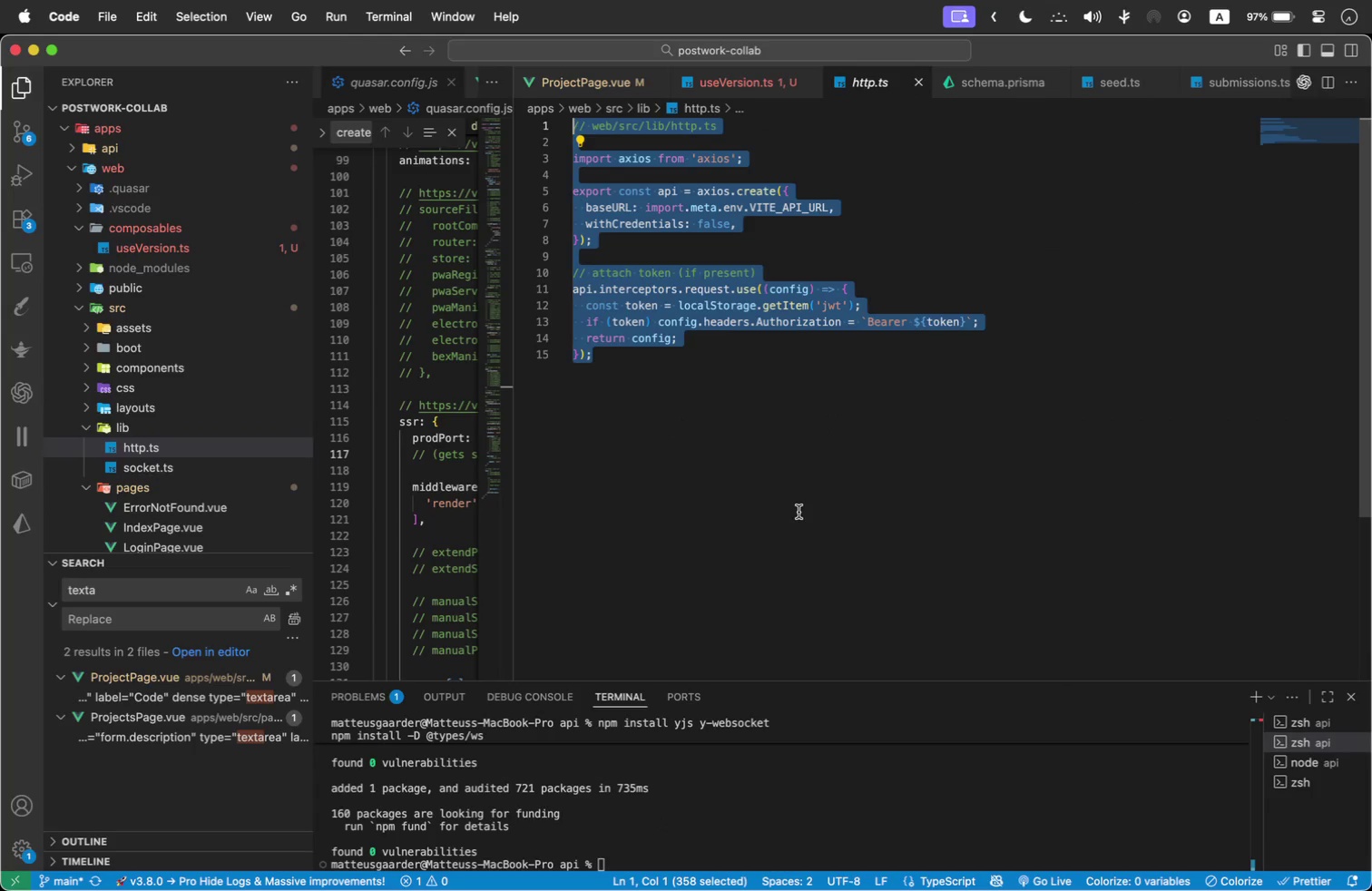 
key(Meta+Tab)
 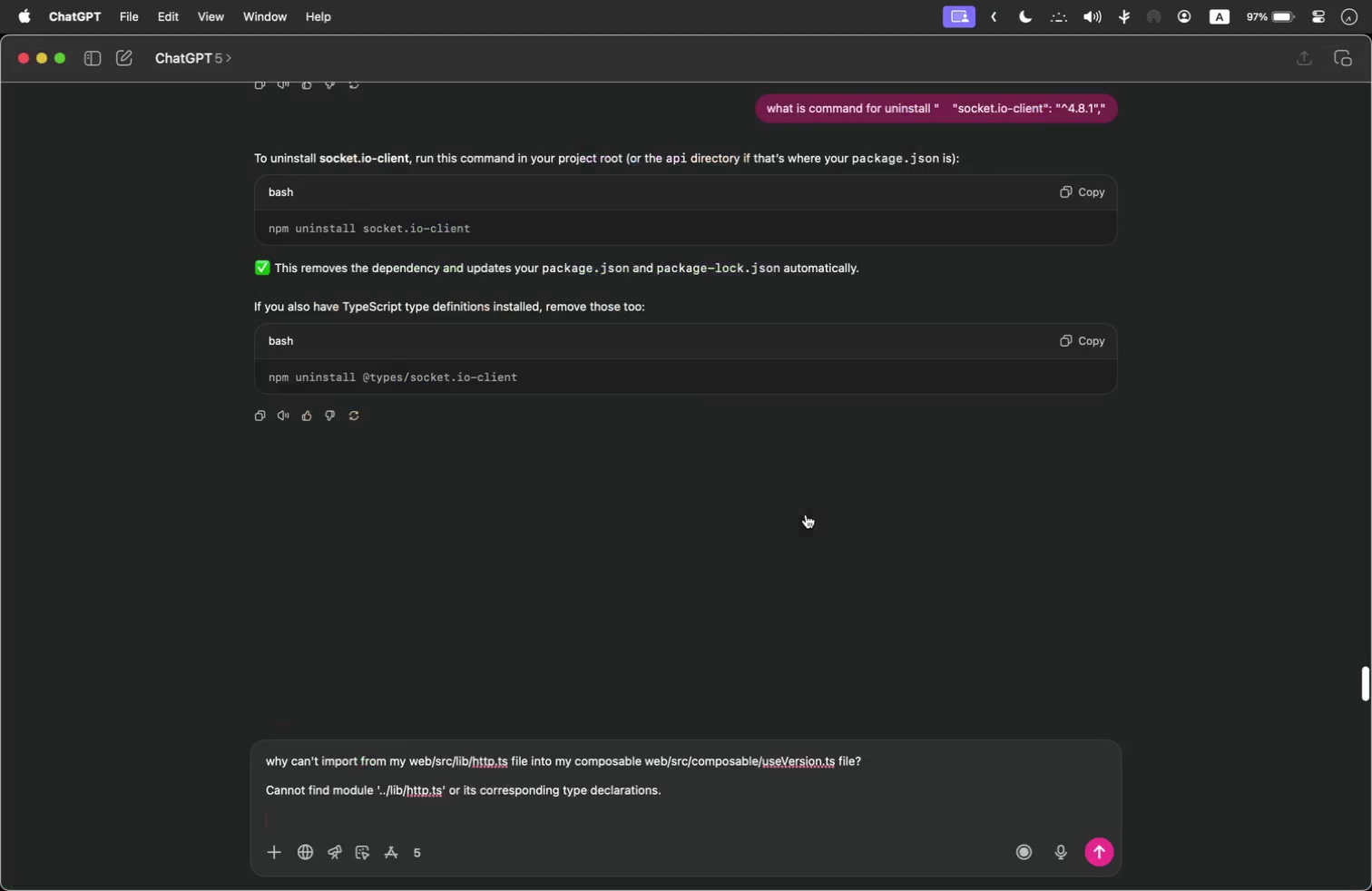 
key(Meta+V)
 